 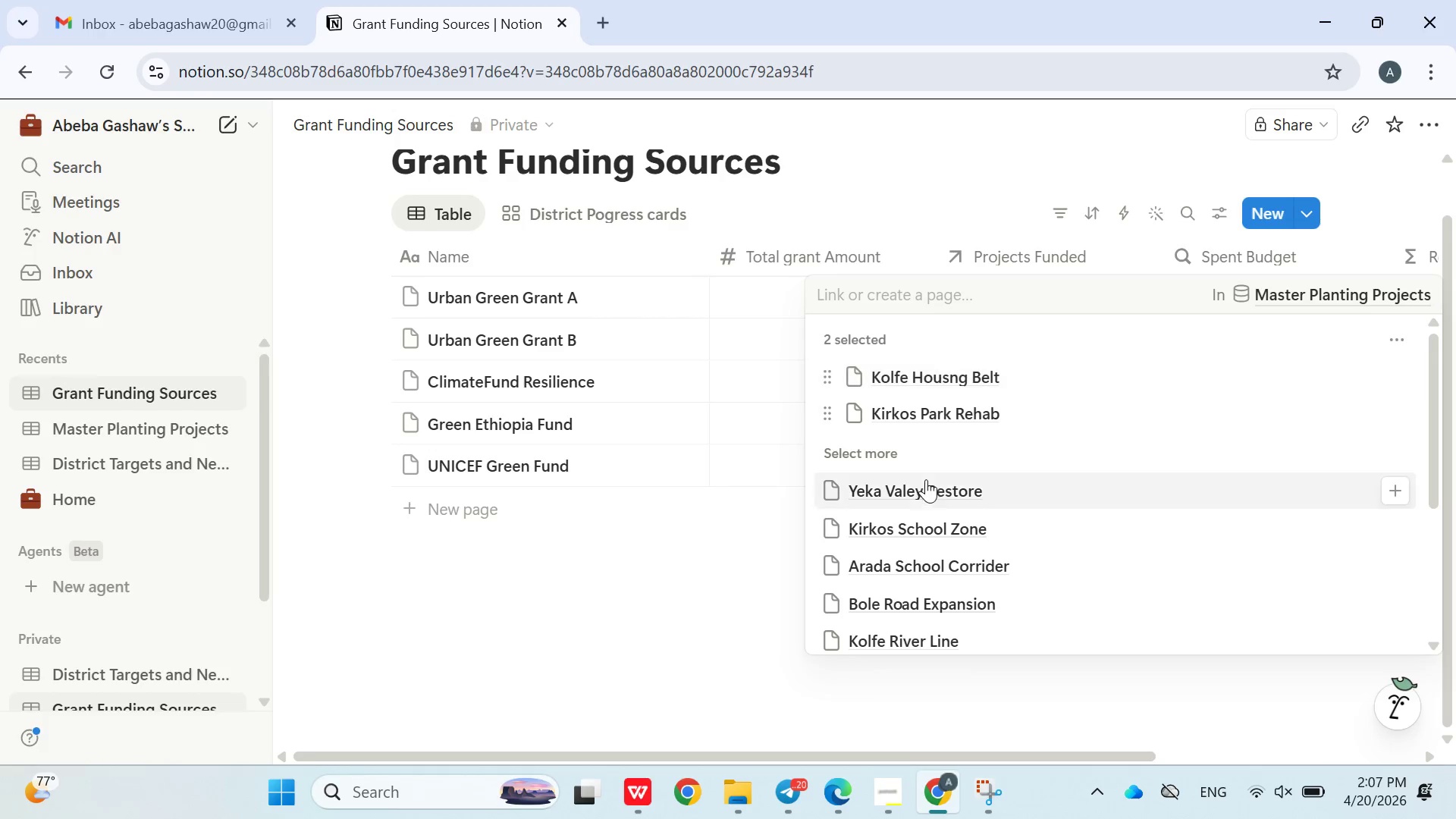 
left_click([928, 498])
 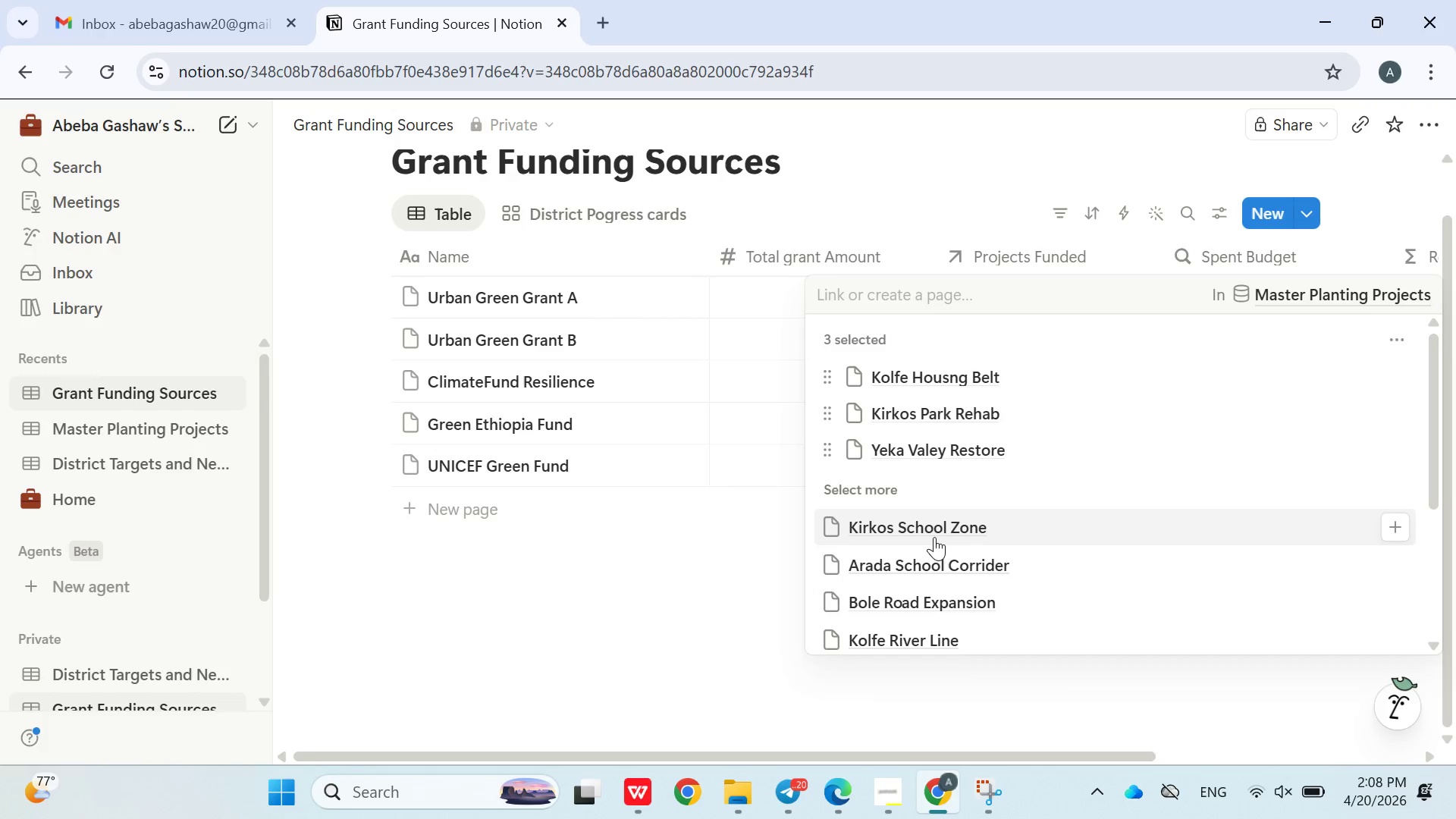 
left_click([934, 538])
 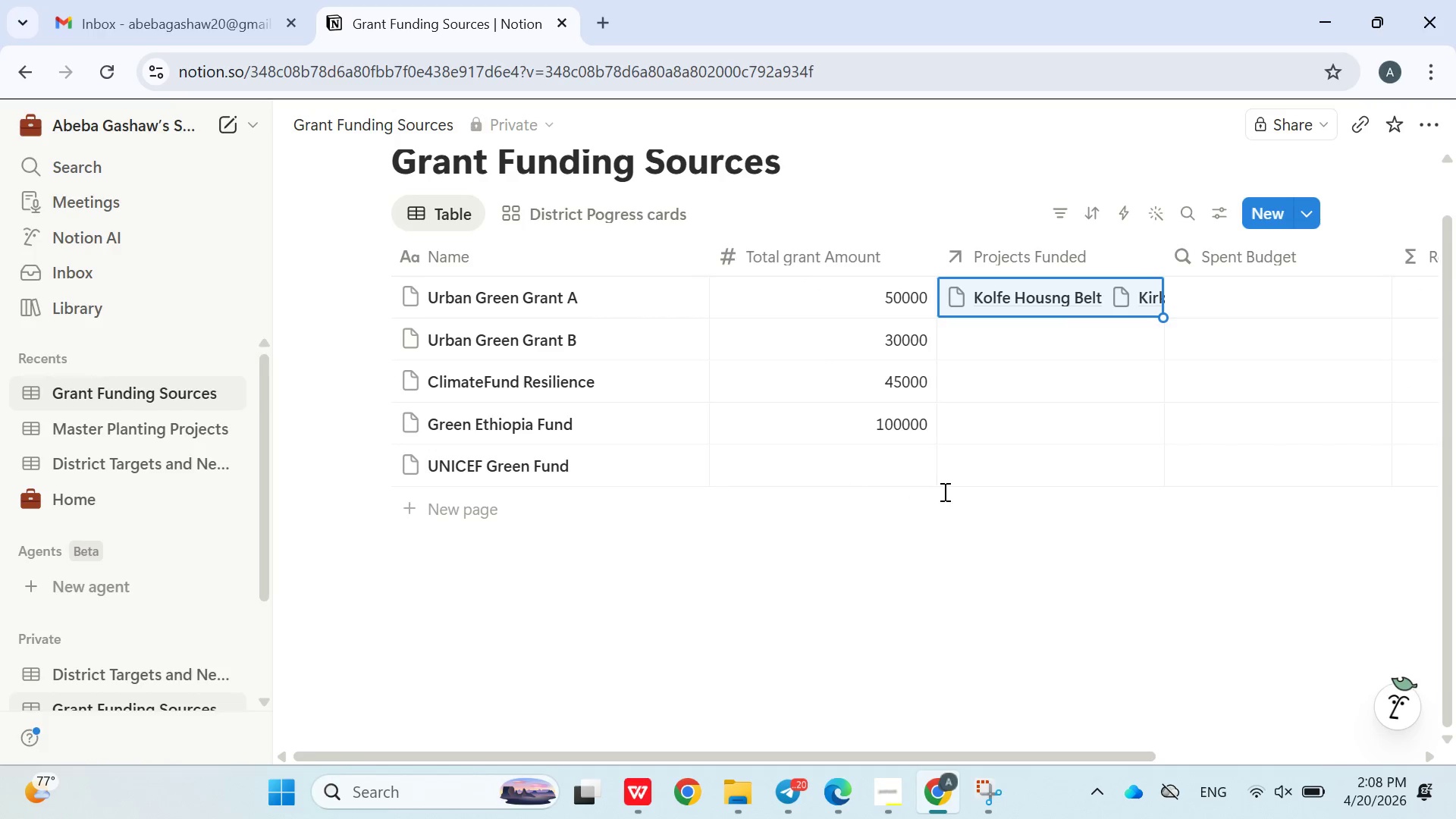 
left_click([990, 348])
 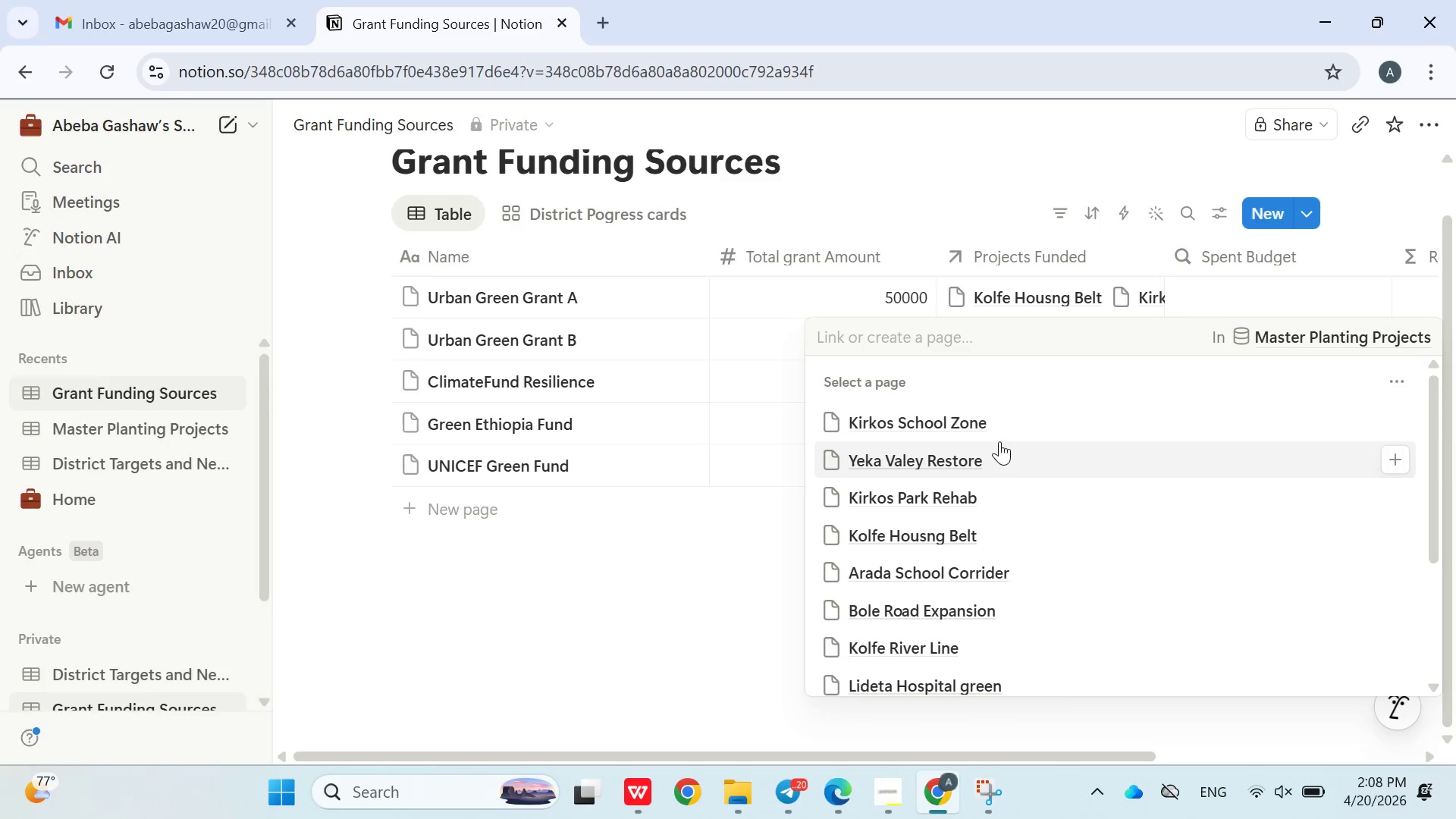 
scroll: coordinate [1010, 451], scroll_direction: down, amount: 4.0
 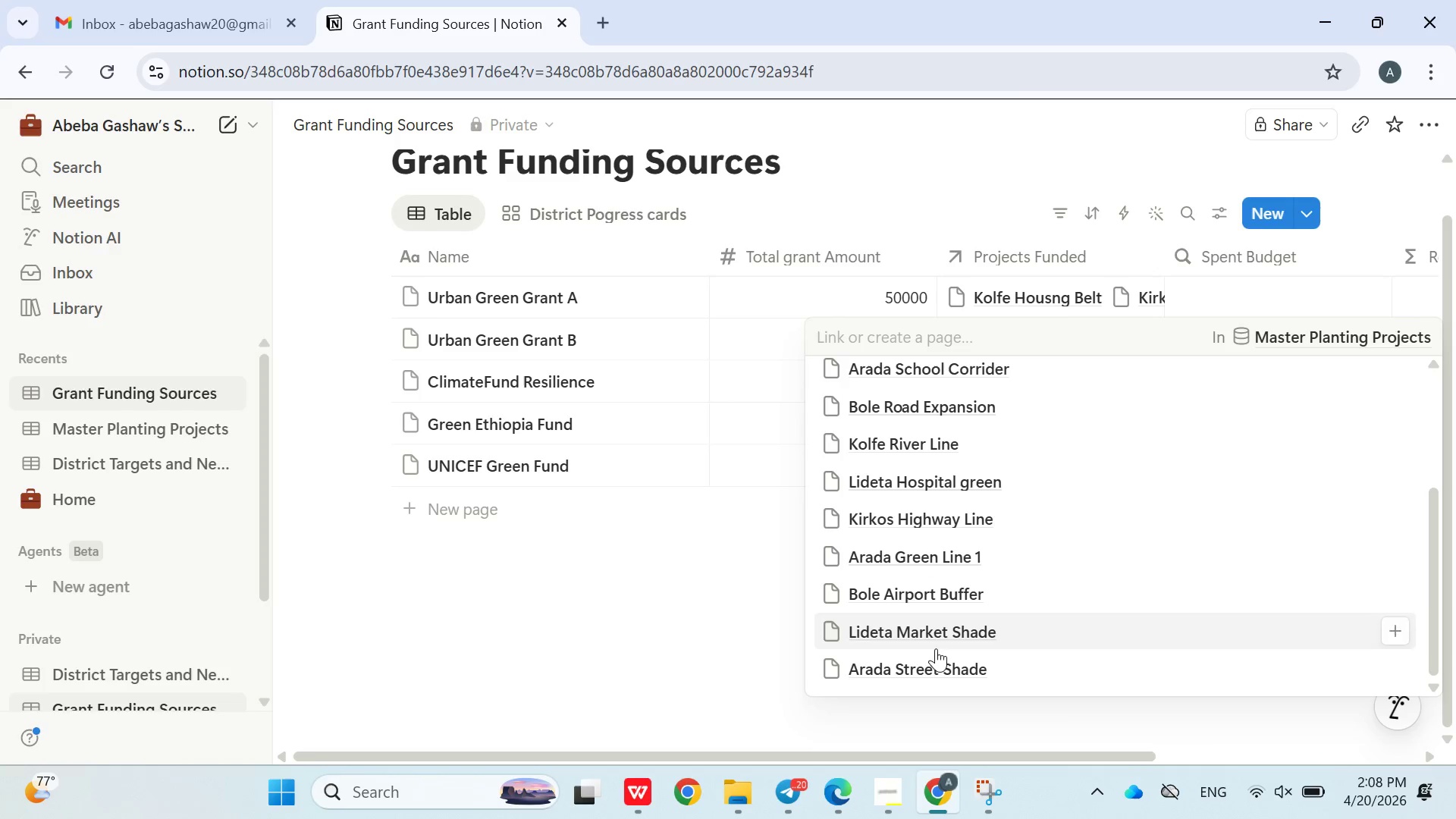 
left_click([937, 657])
 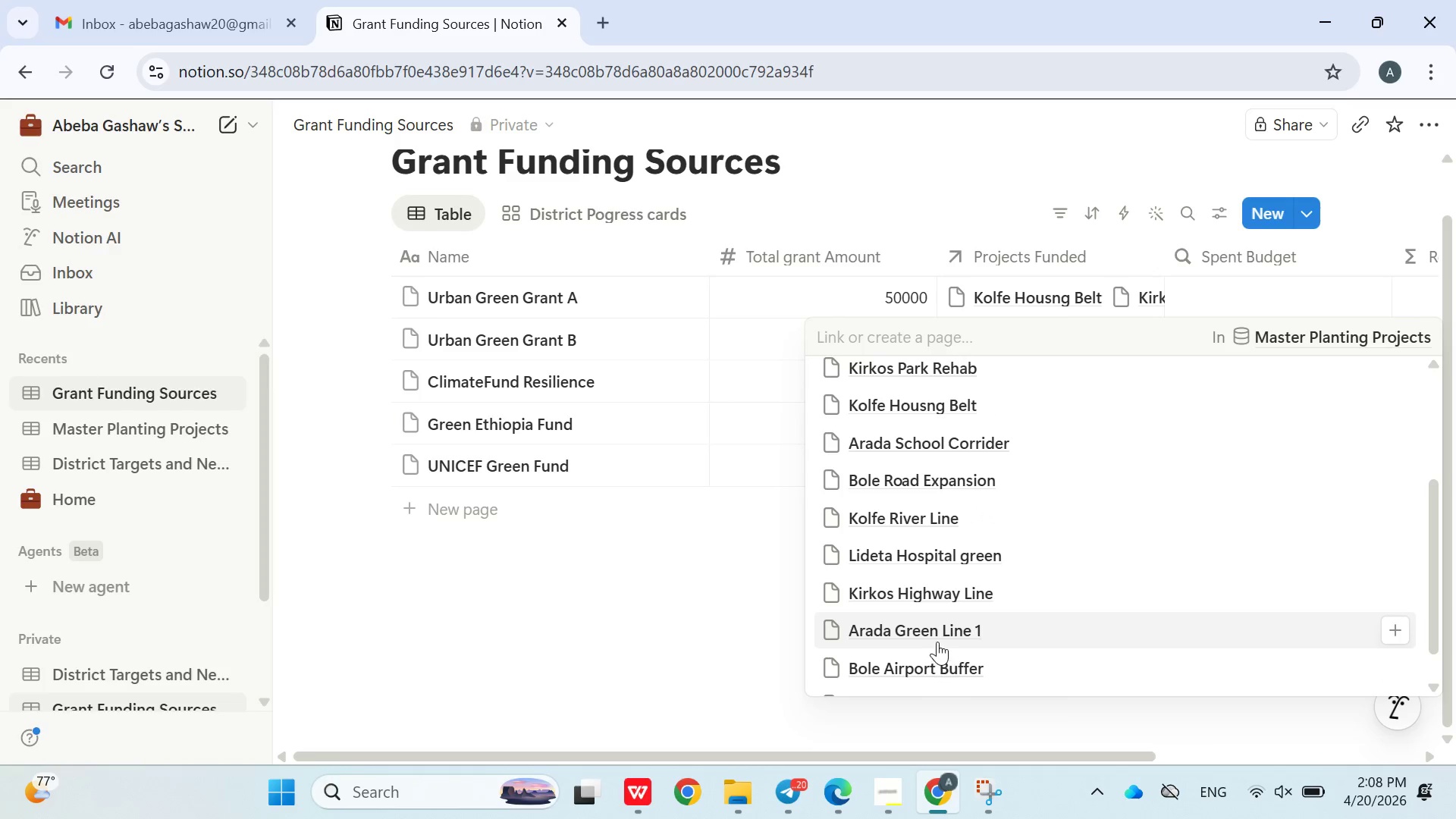 
left_click([937, 640])
 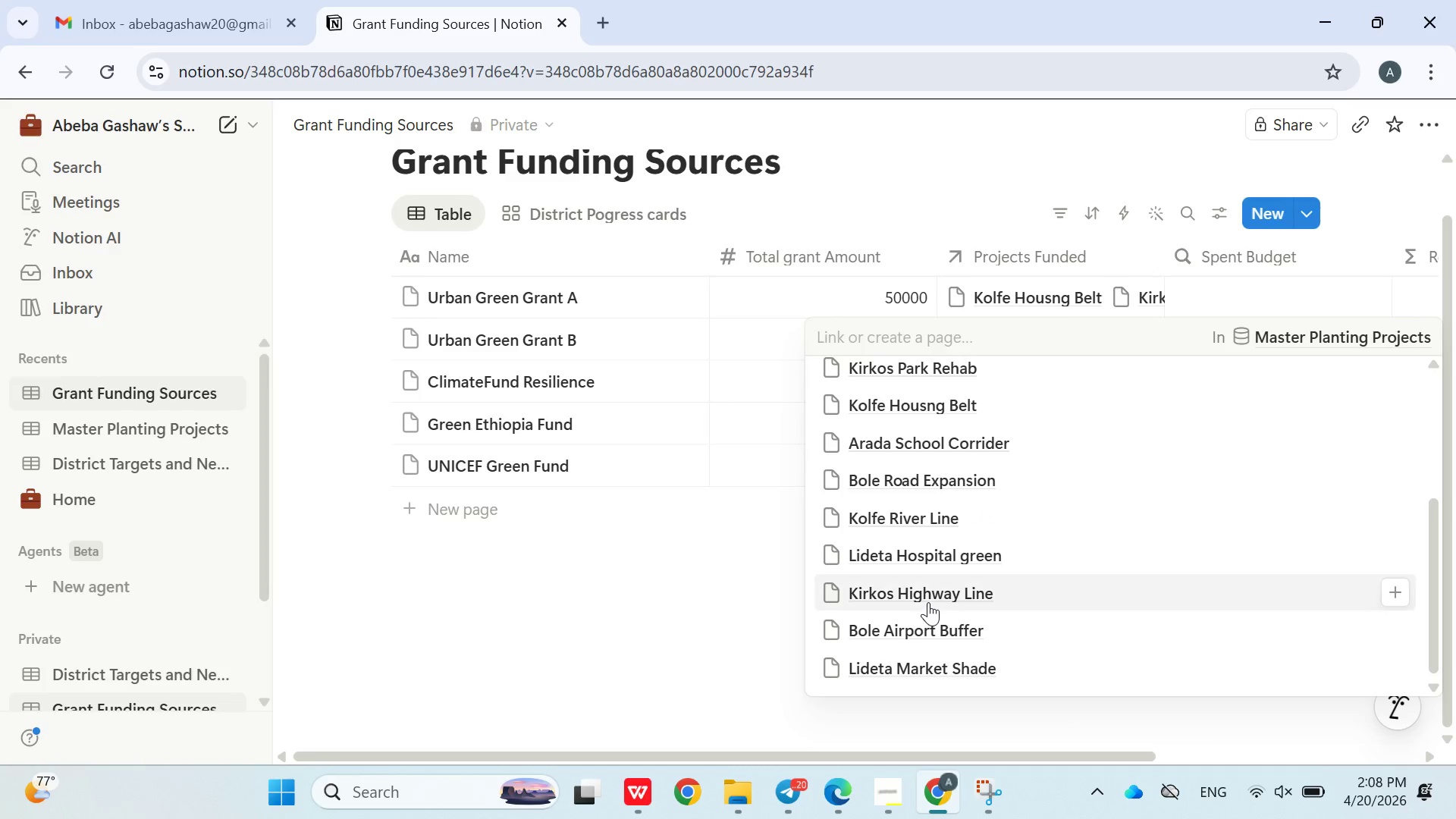 
left_click([928, 602])
 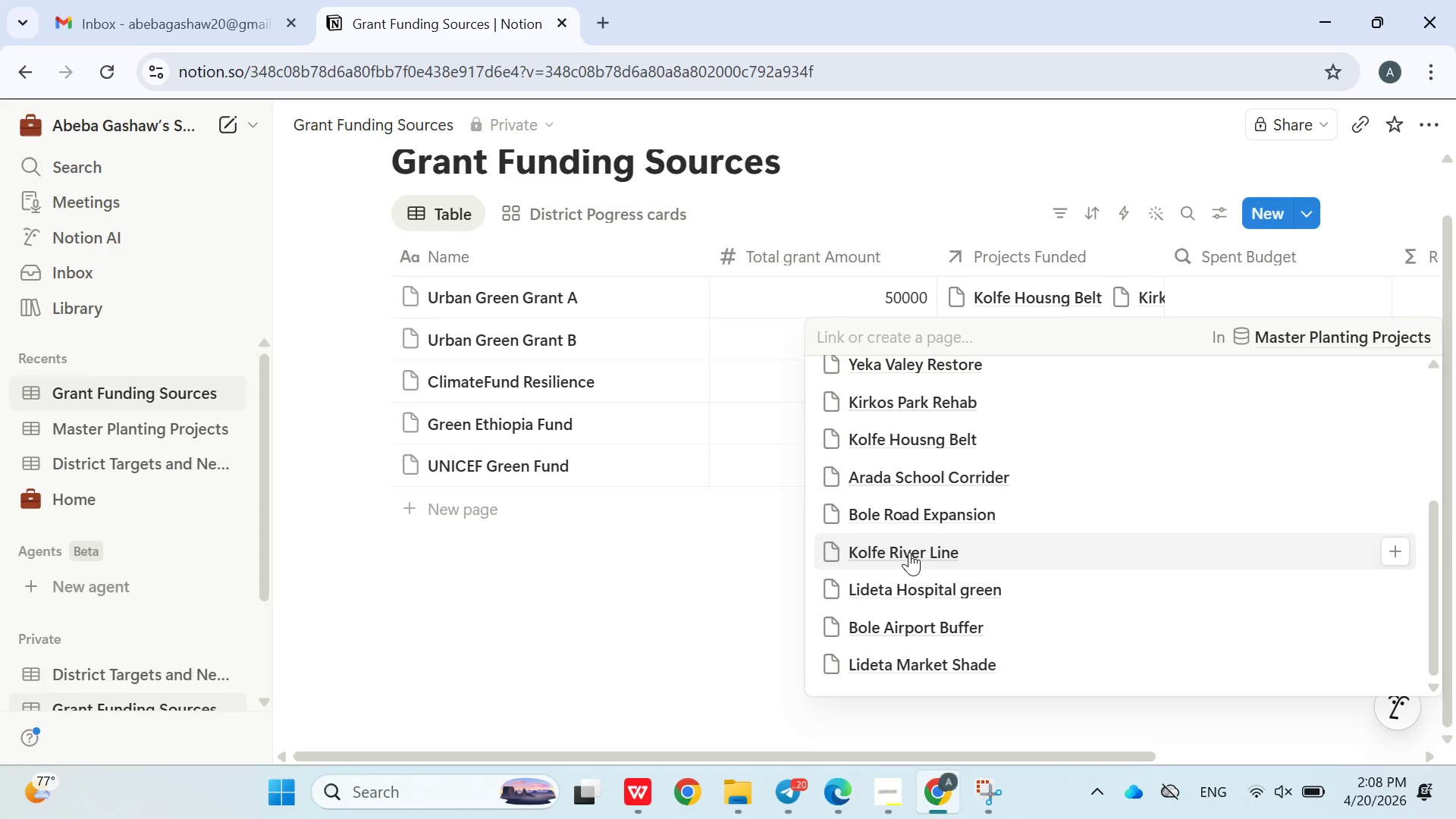 
left_click([909, 552])
 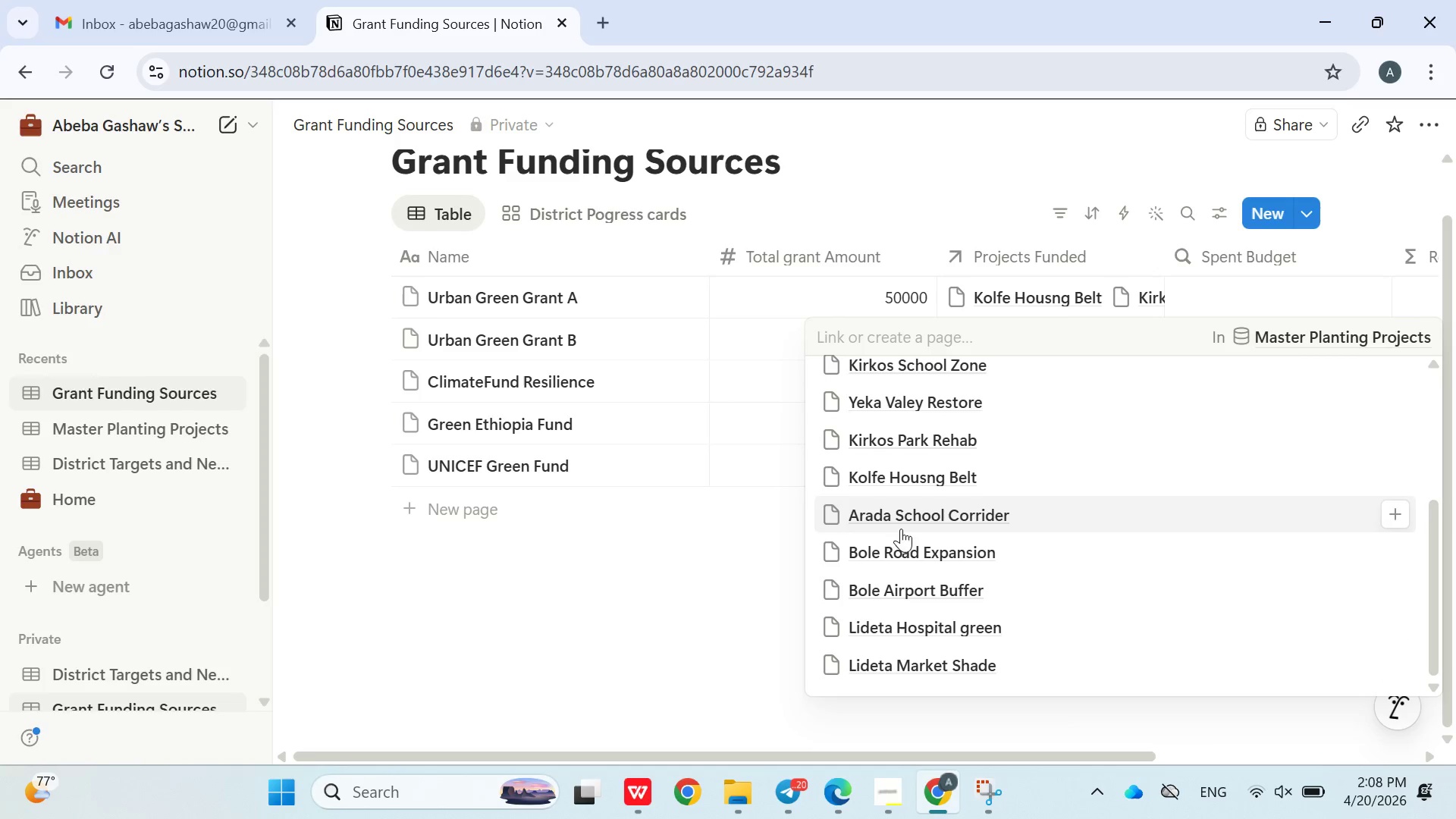 
scroll: coordinate [914, 559], scroll_direction: down, amount: 5.0
 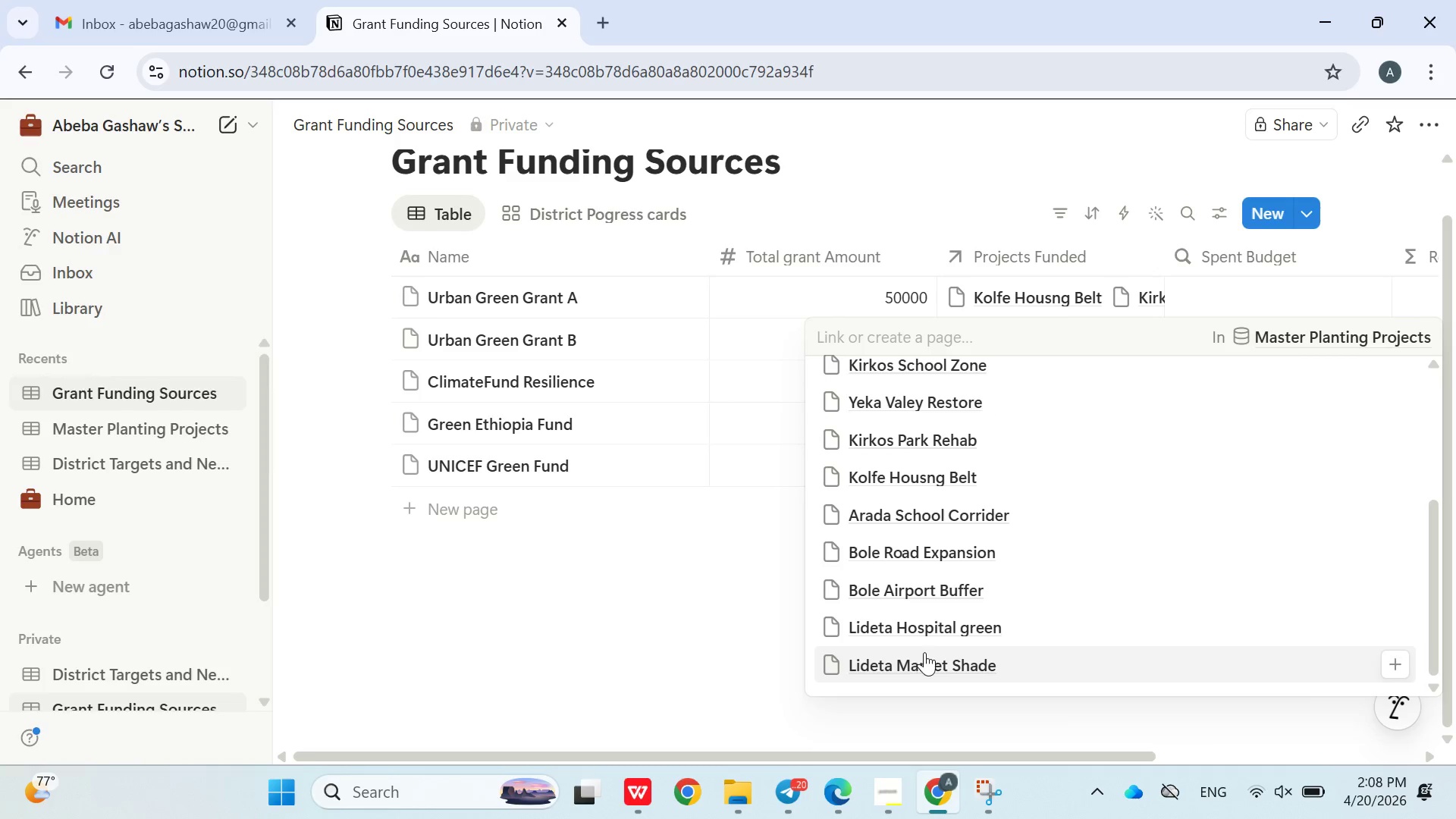 
left_click([924, 652])
 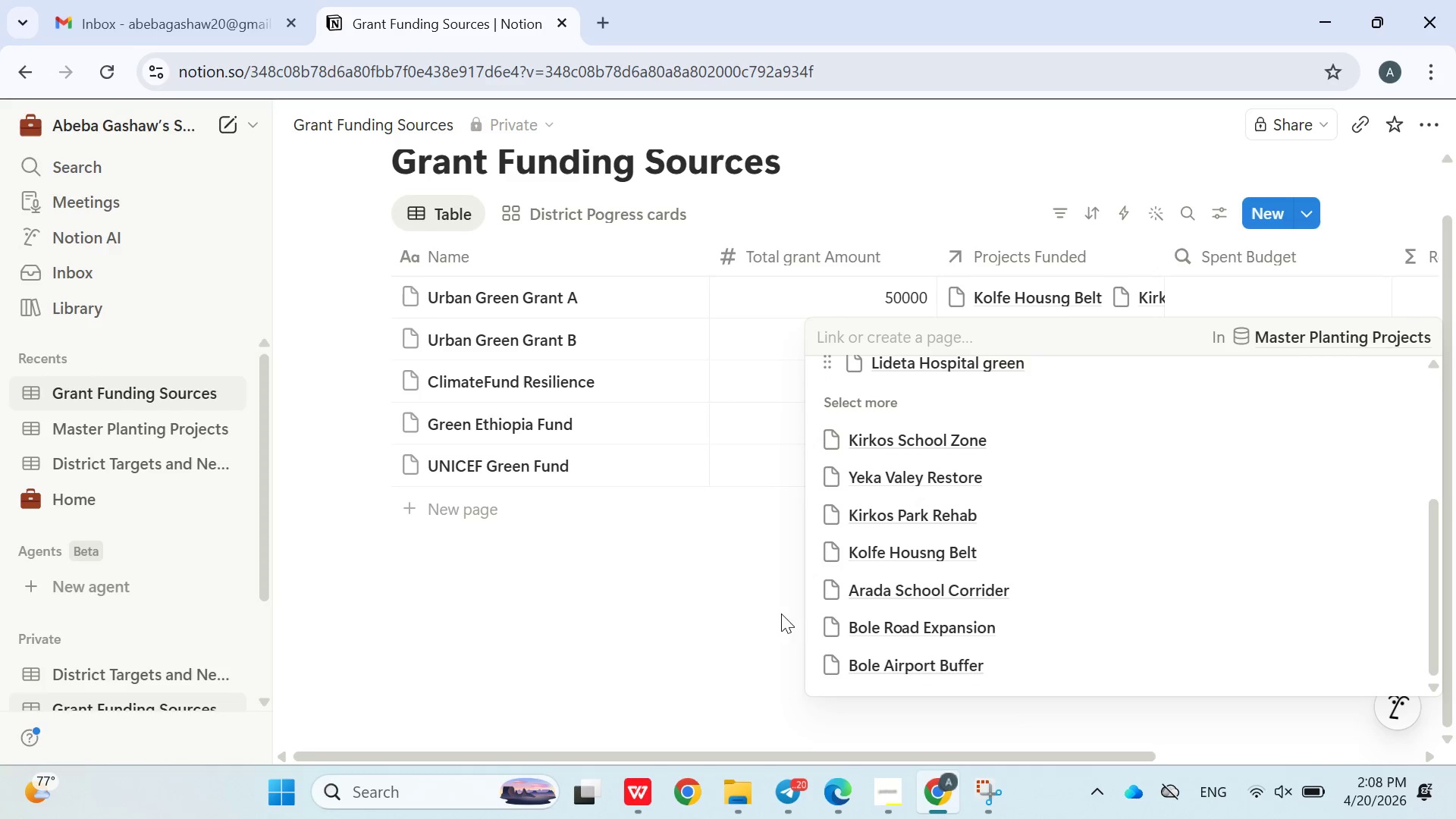 
left_click([701, 581])
 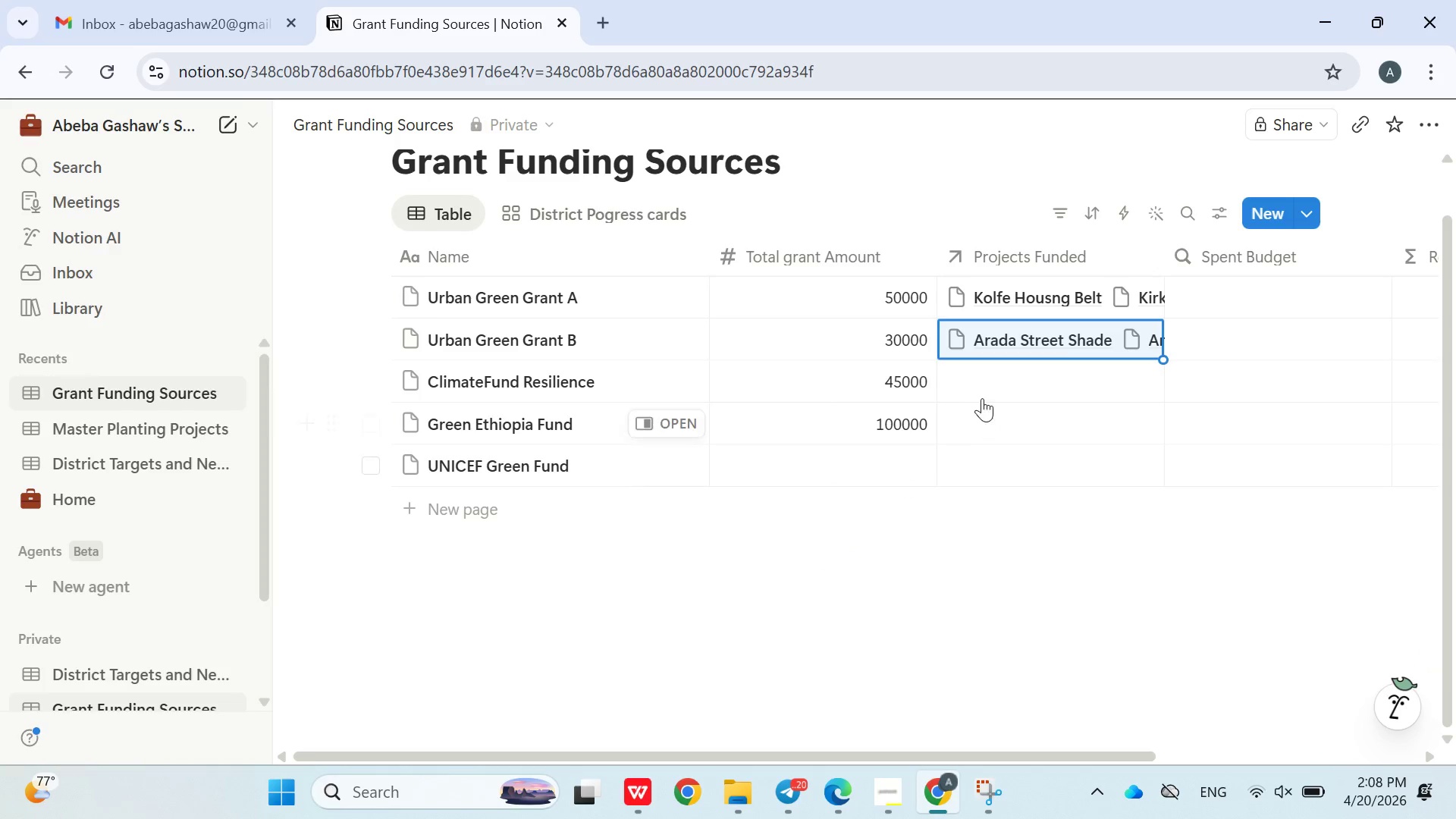 
left_click([984, 378])
 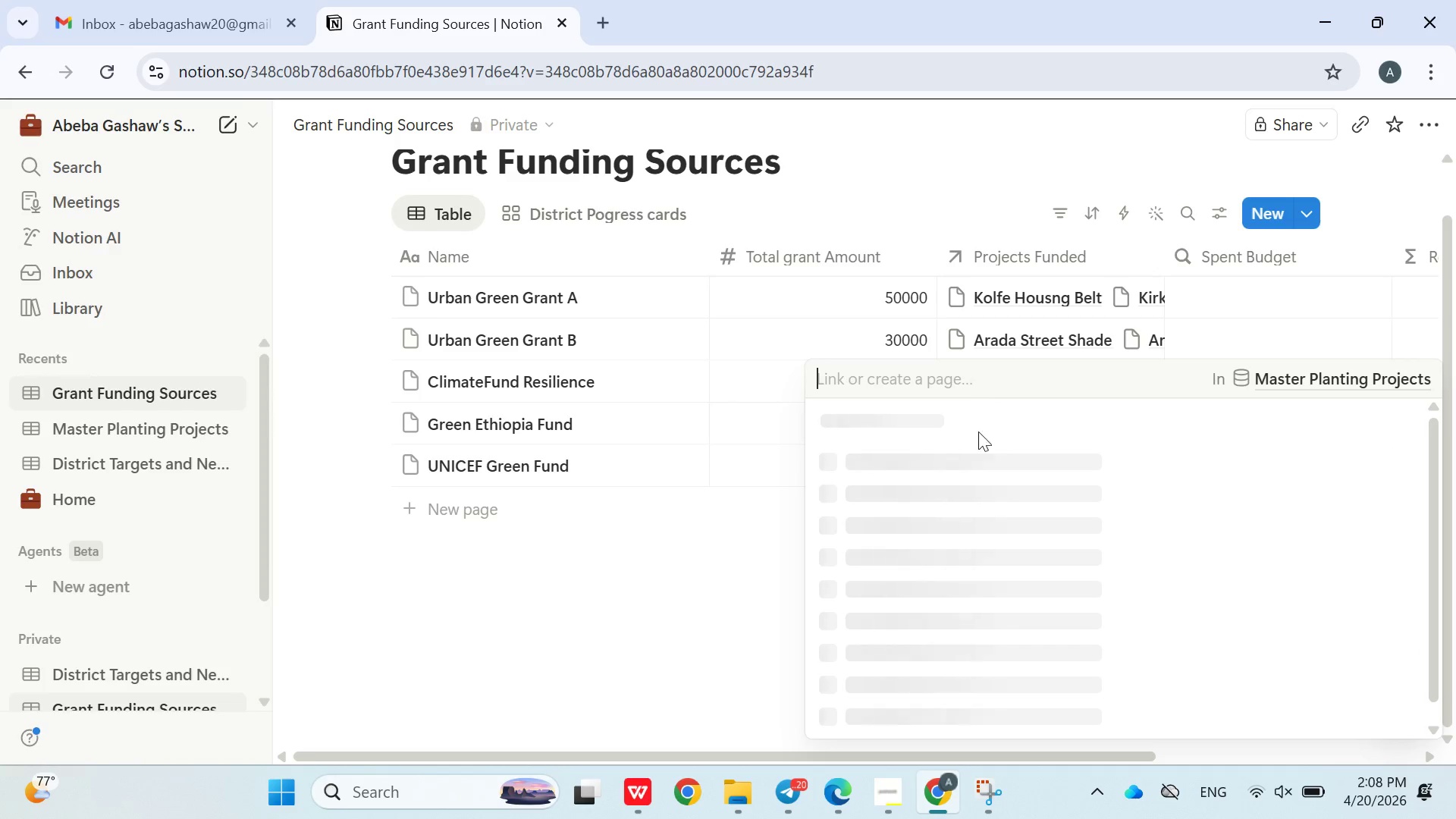 
scroll: coordinate [953, 514], scroll_direction: down, amount: 3.0
 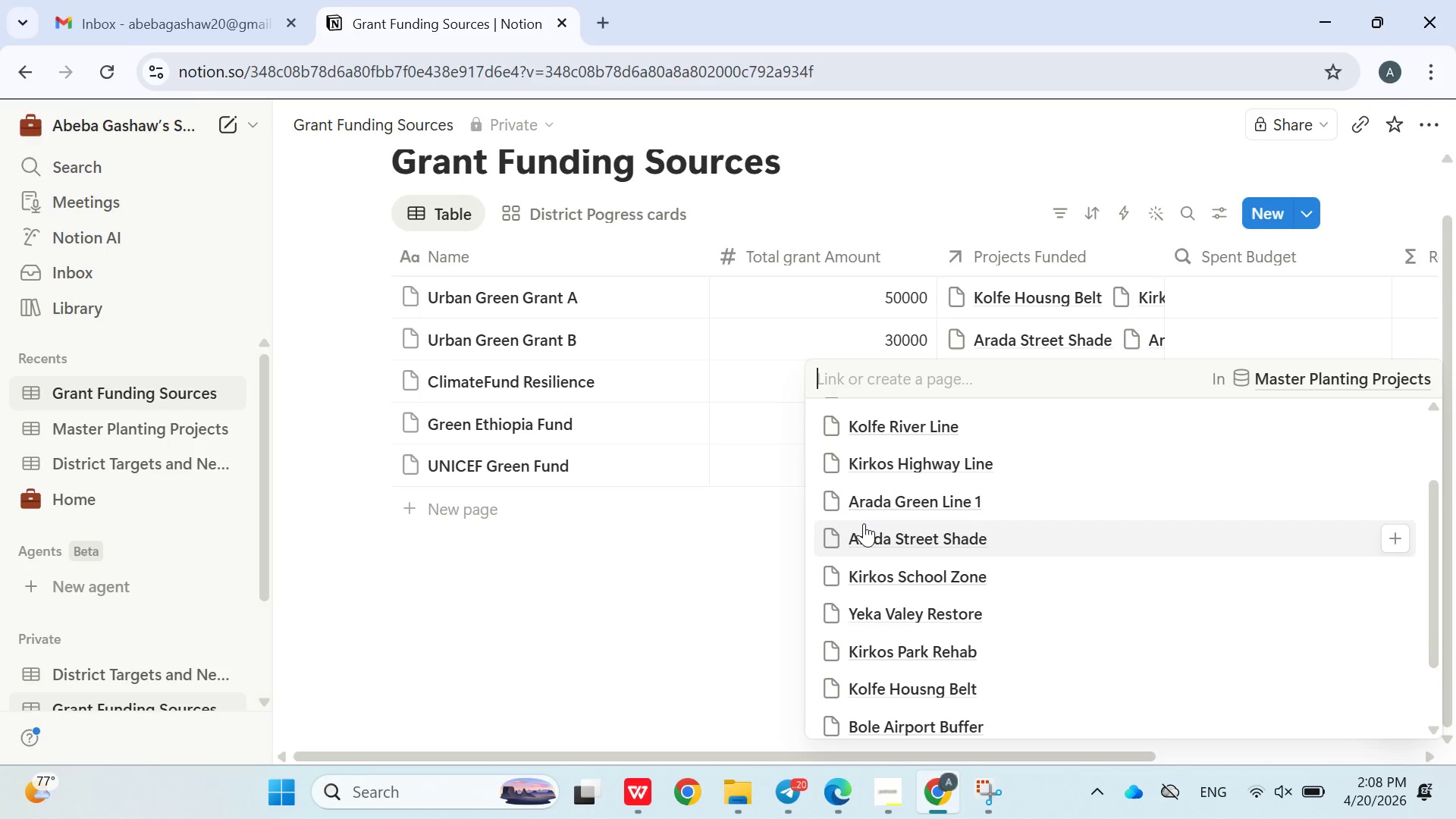 
left_click([864, 523])
 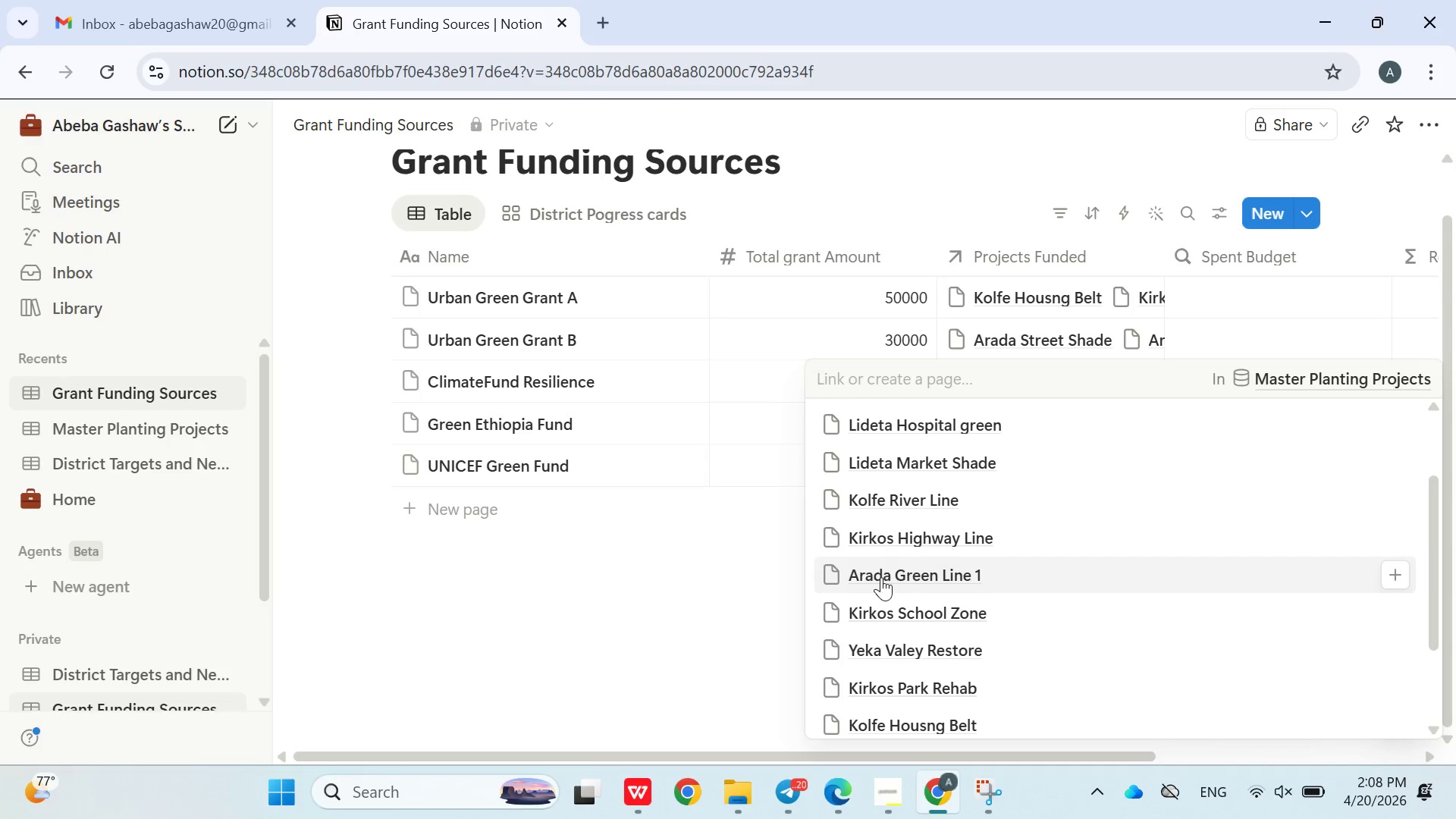 
left_click([881, 577])
 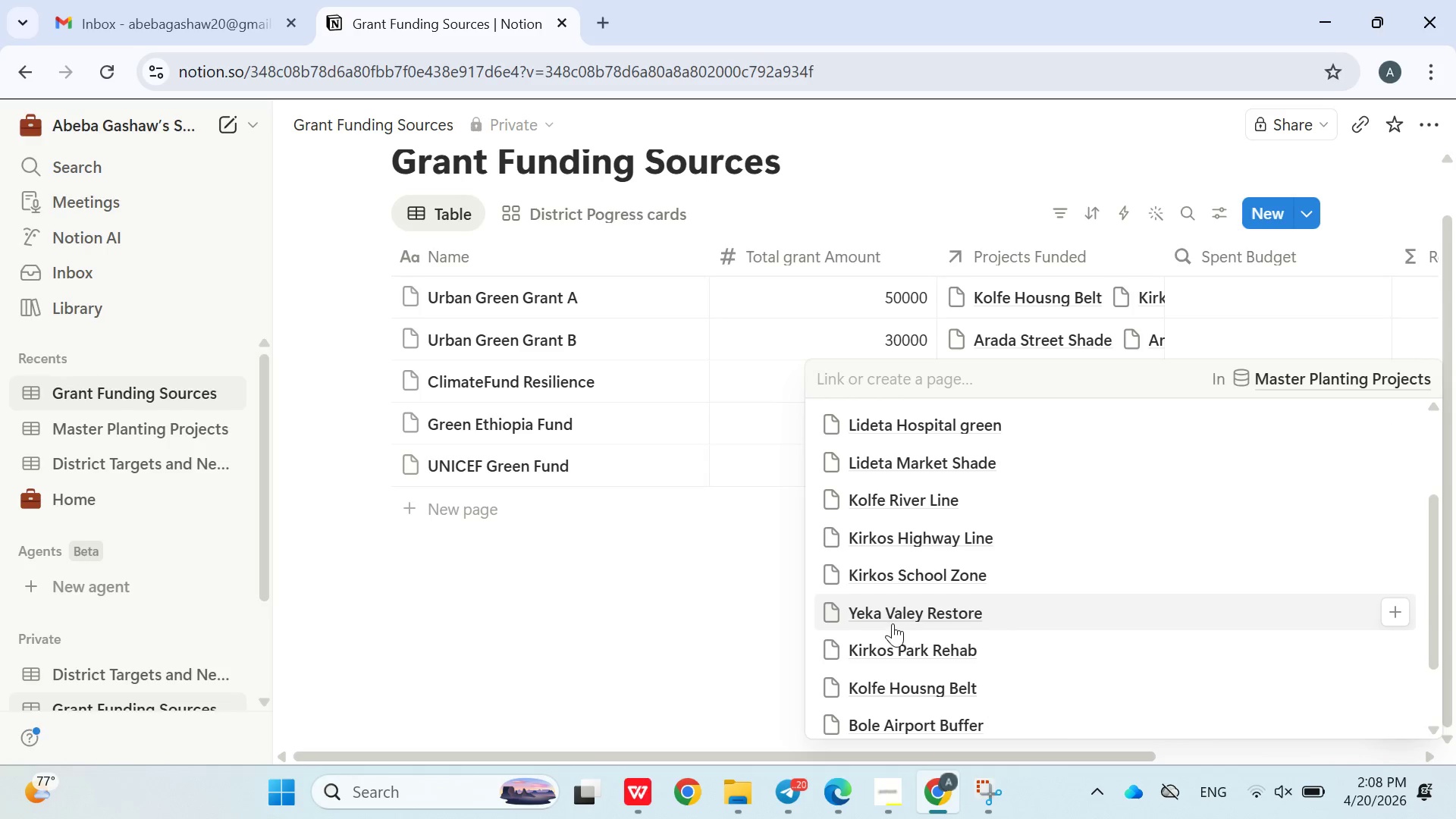 
left_click([891, 623])
 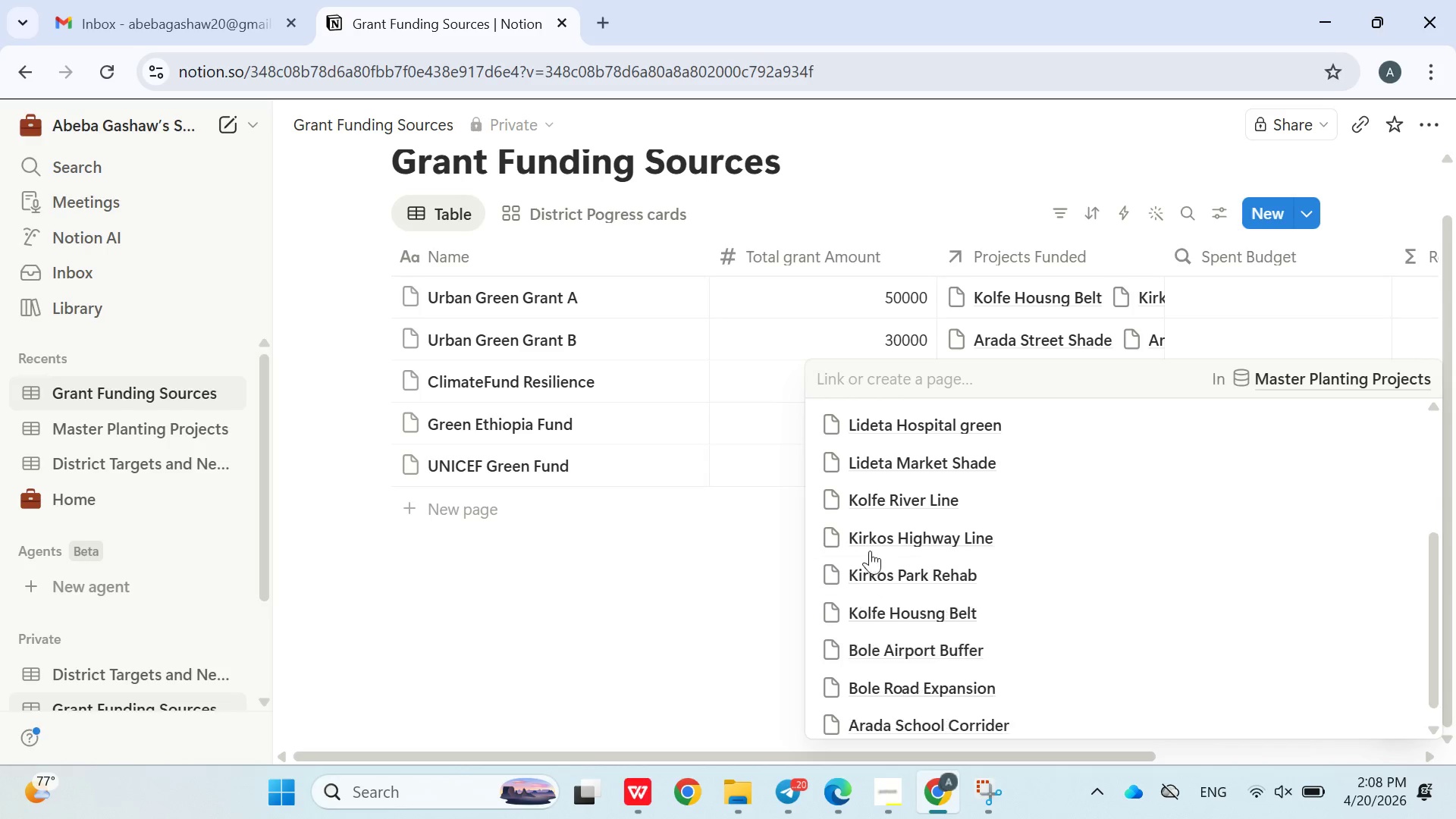 
double_click([866, 539])
 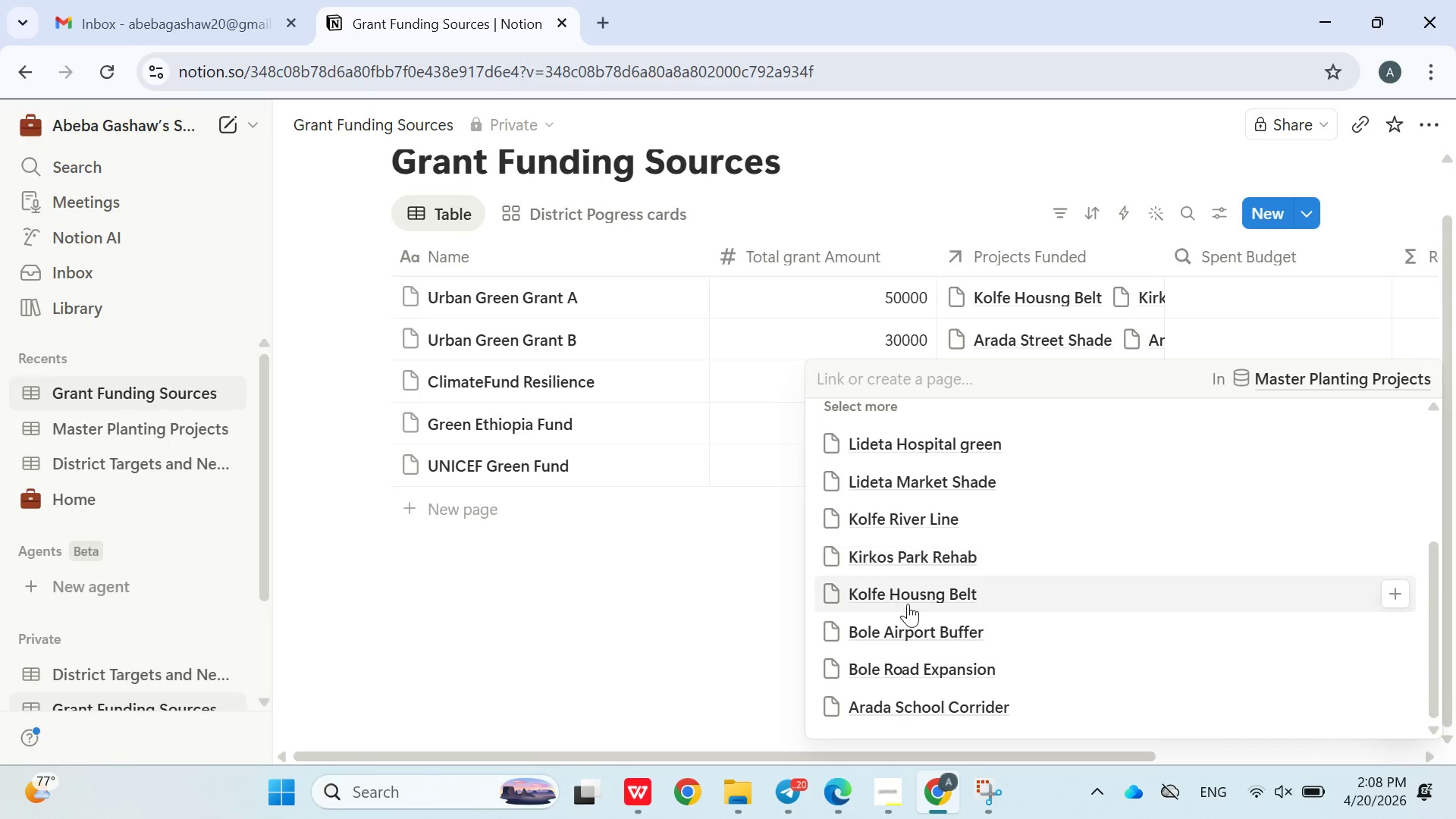 
left_click([908, 604])
 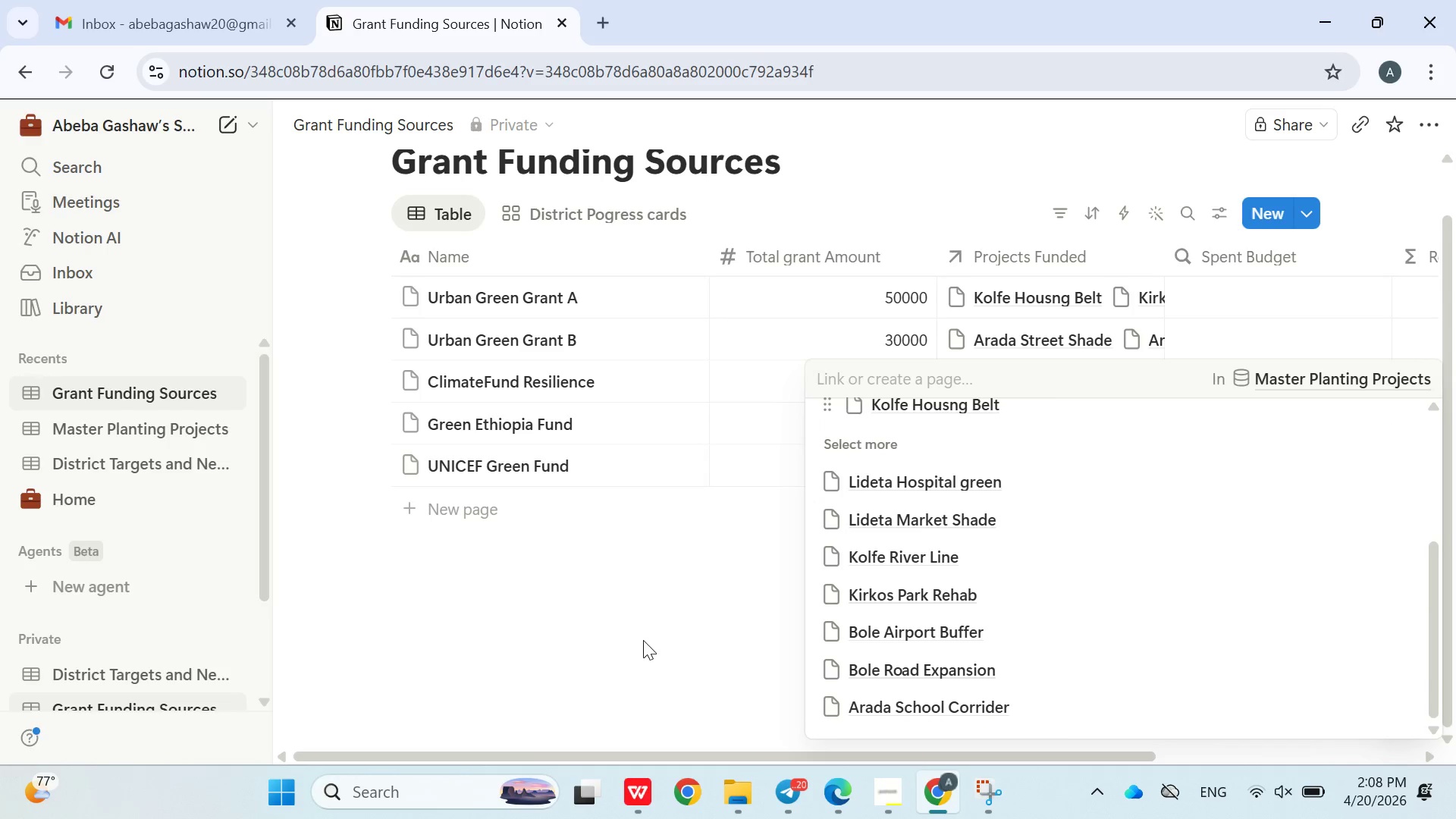 
left_click([648, 640])
 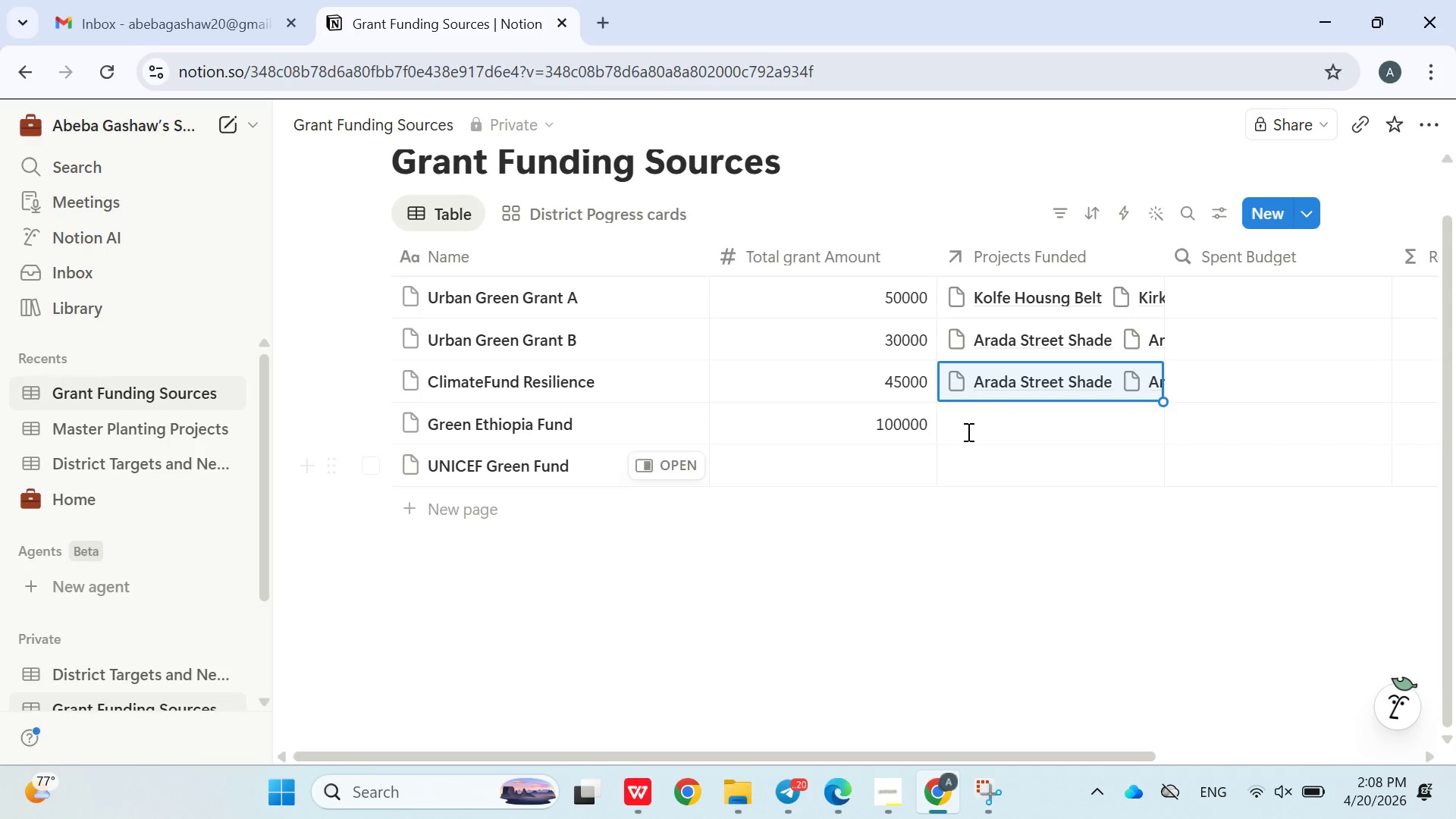 
left_click([987, 408])
 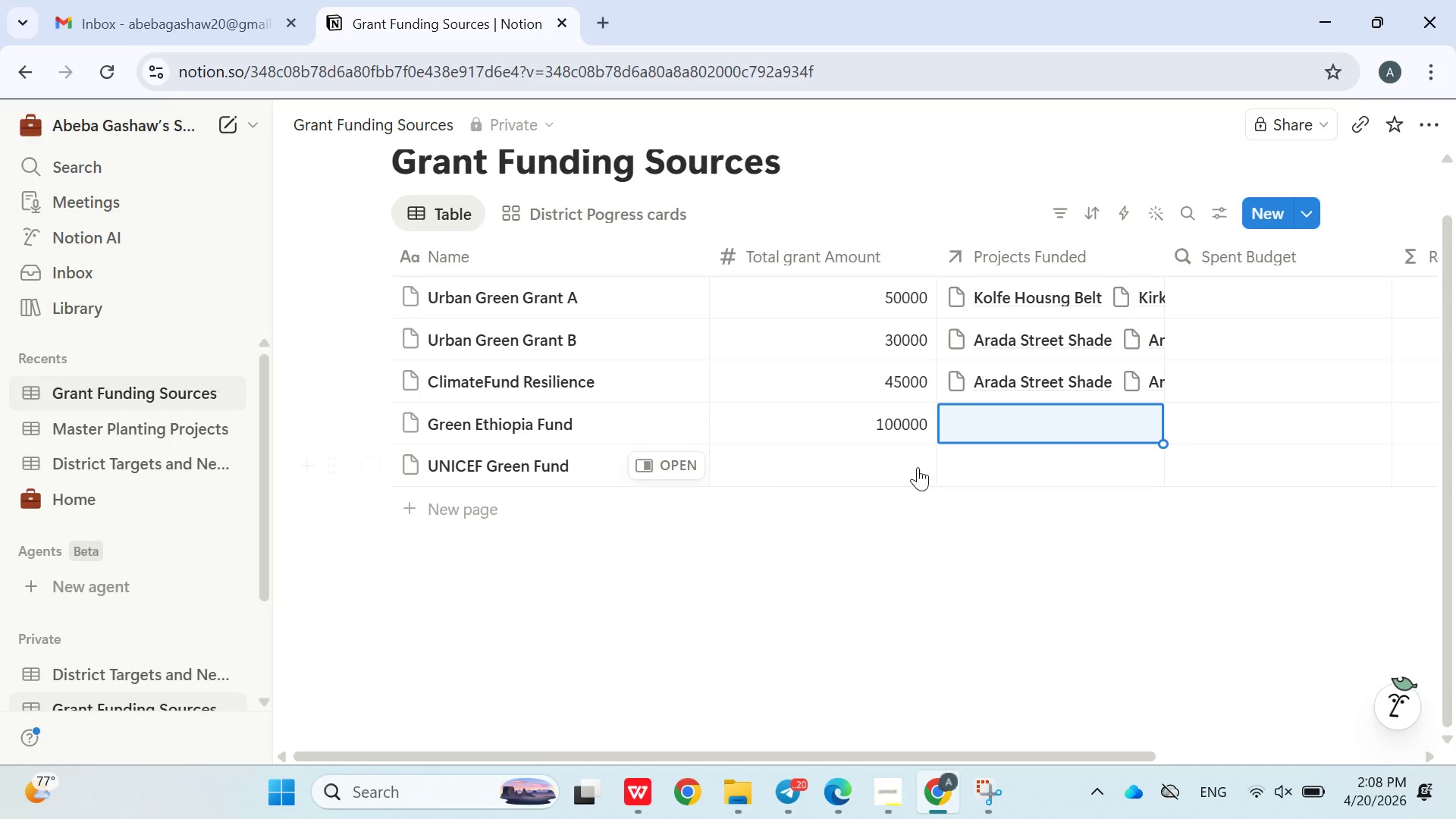 
left_click([830, 447])
 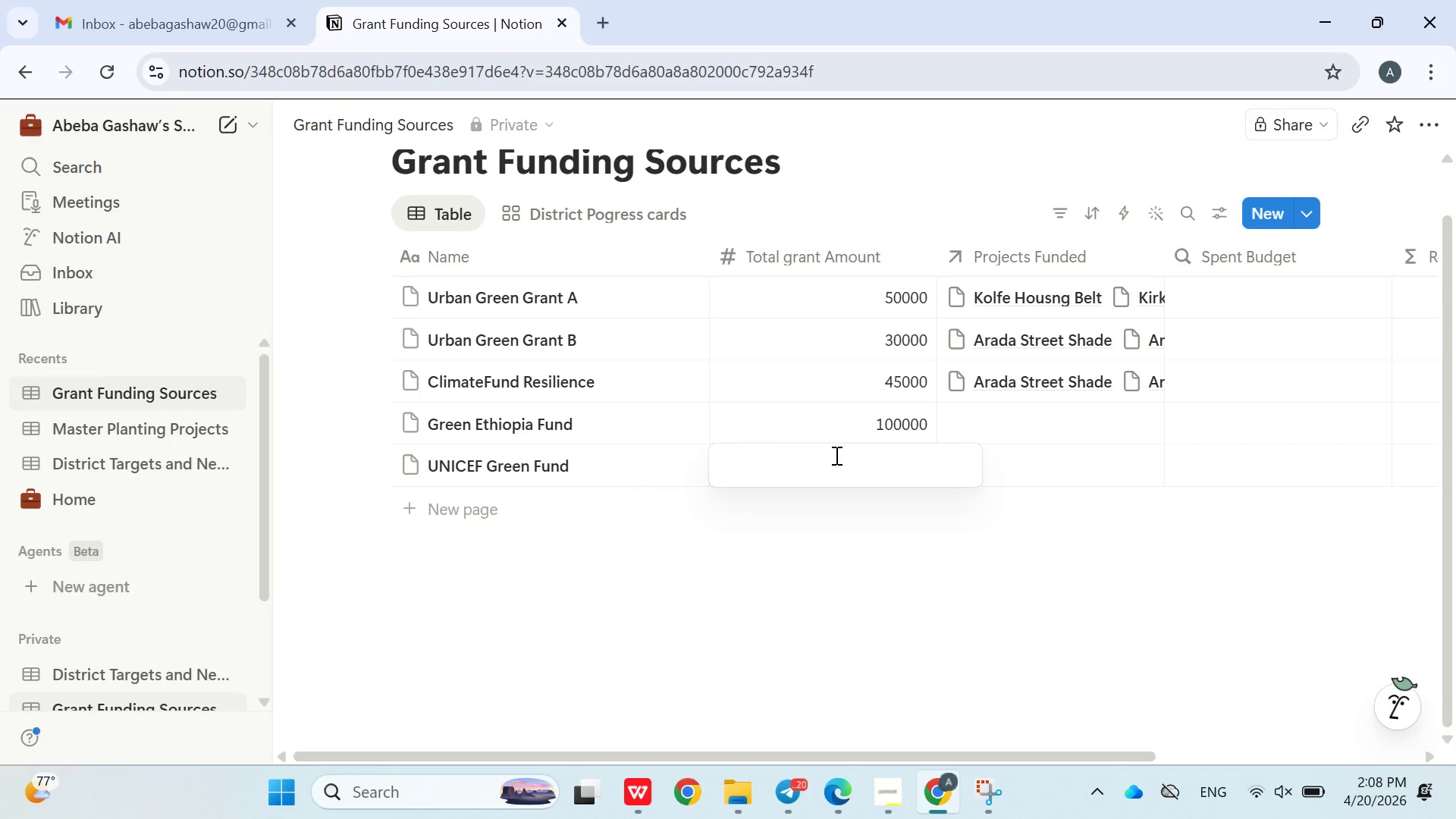 
type(70000)
 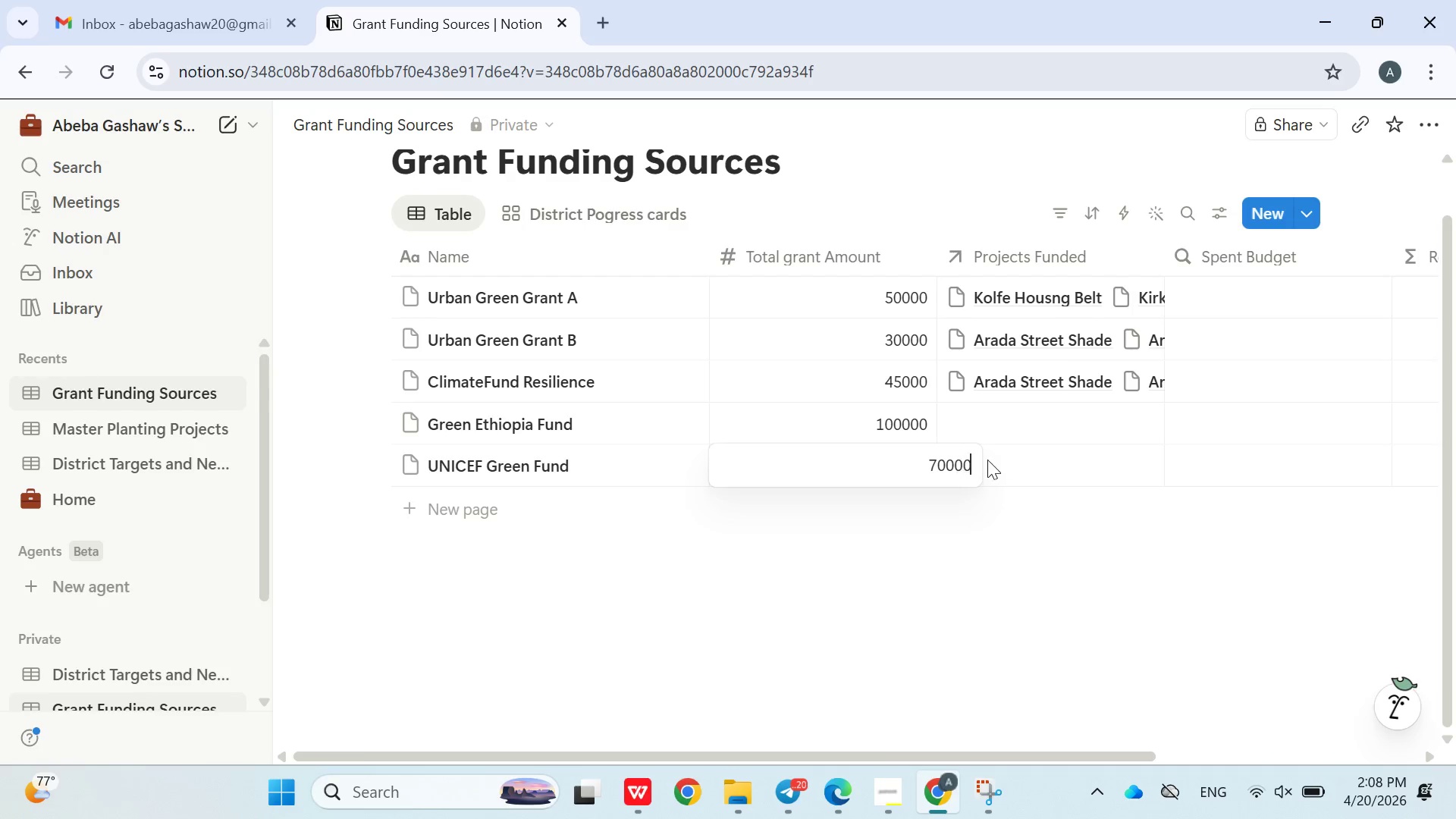 
left_click([1010, 413])
 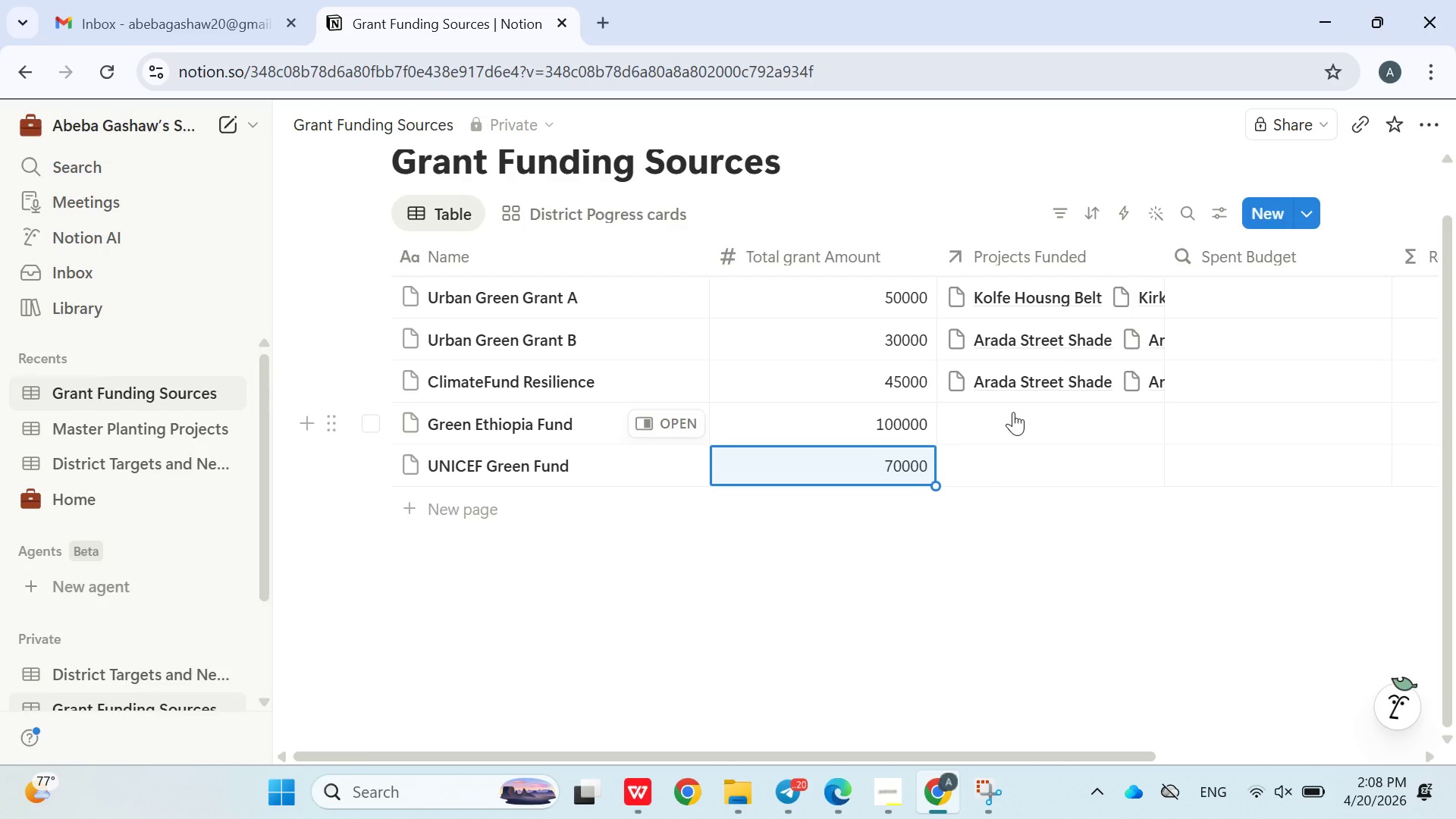 
left_click([1013, 412])
 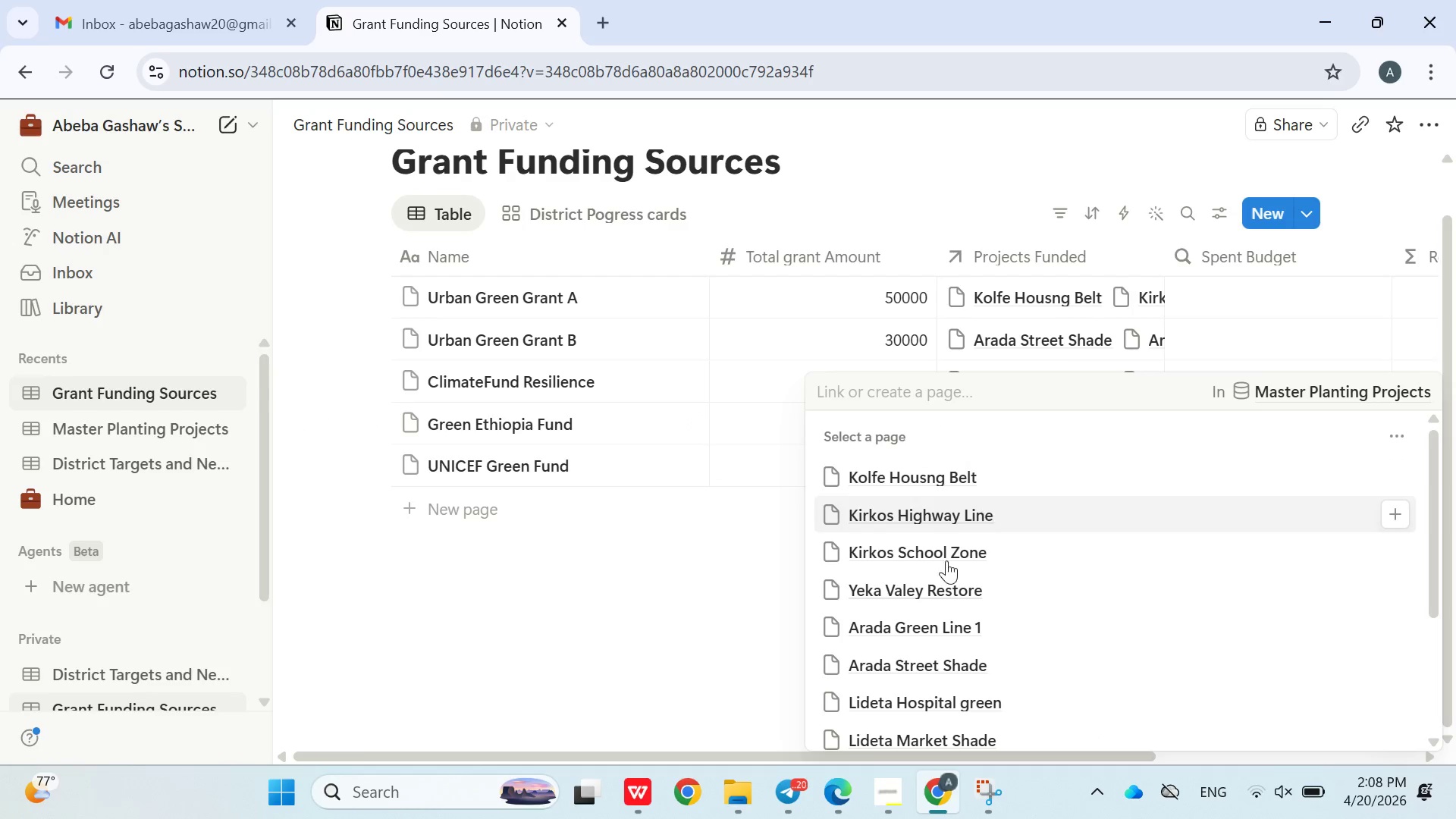 
scroll: coordinate [943, 613], scroll_direction: down, amount: 2.0
 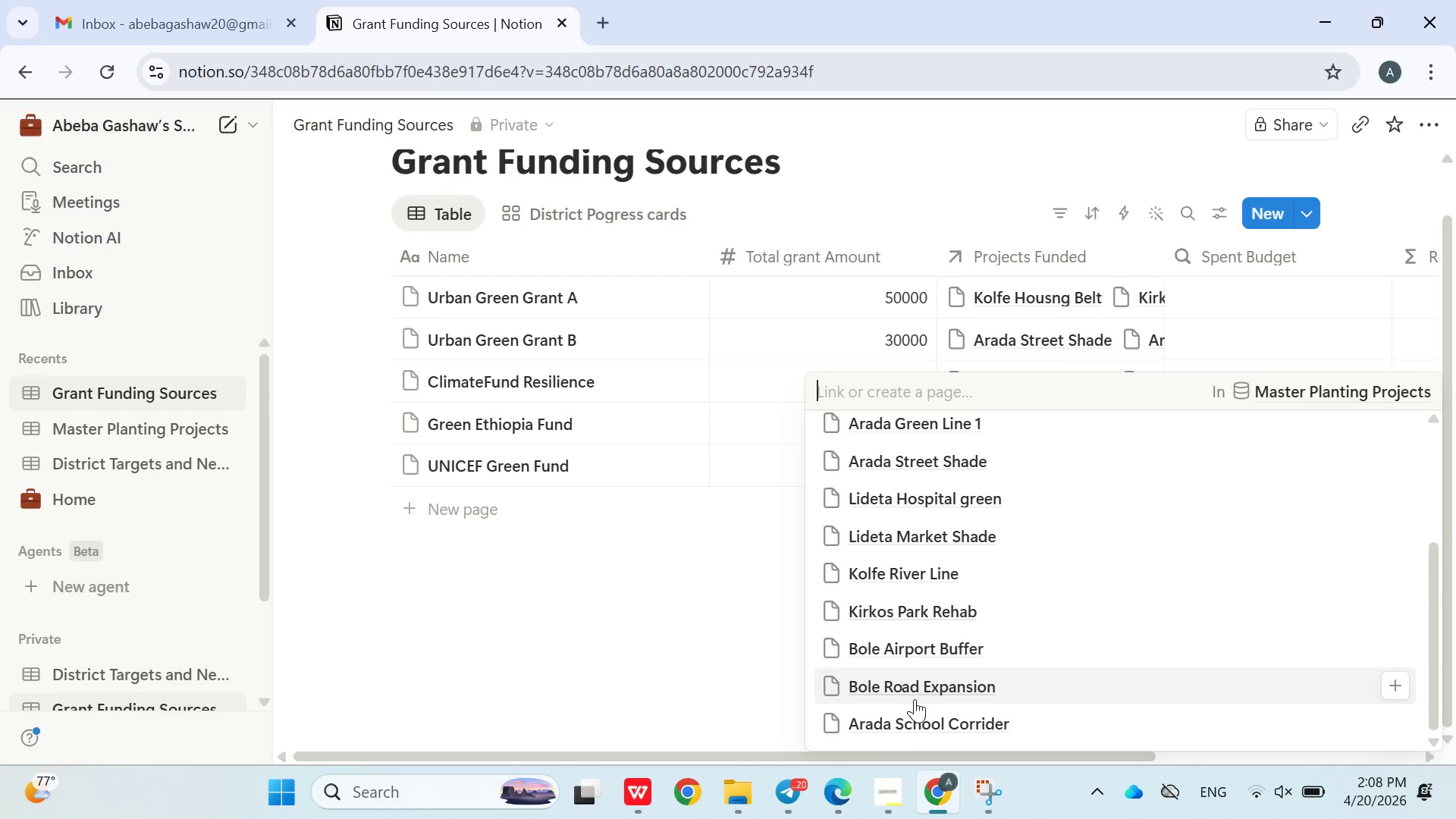 
left_click([915, 720])
 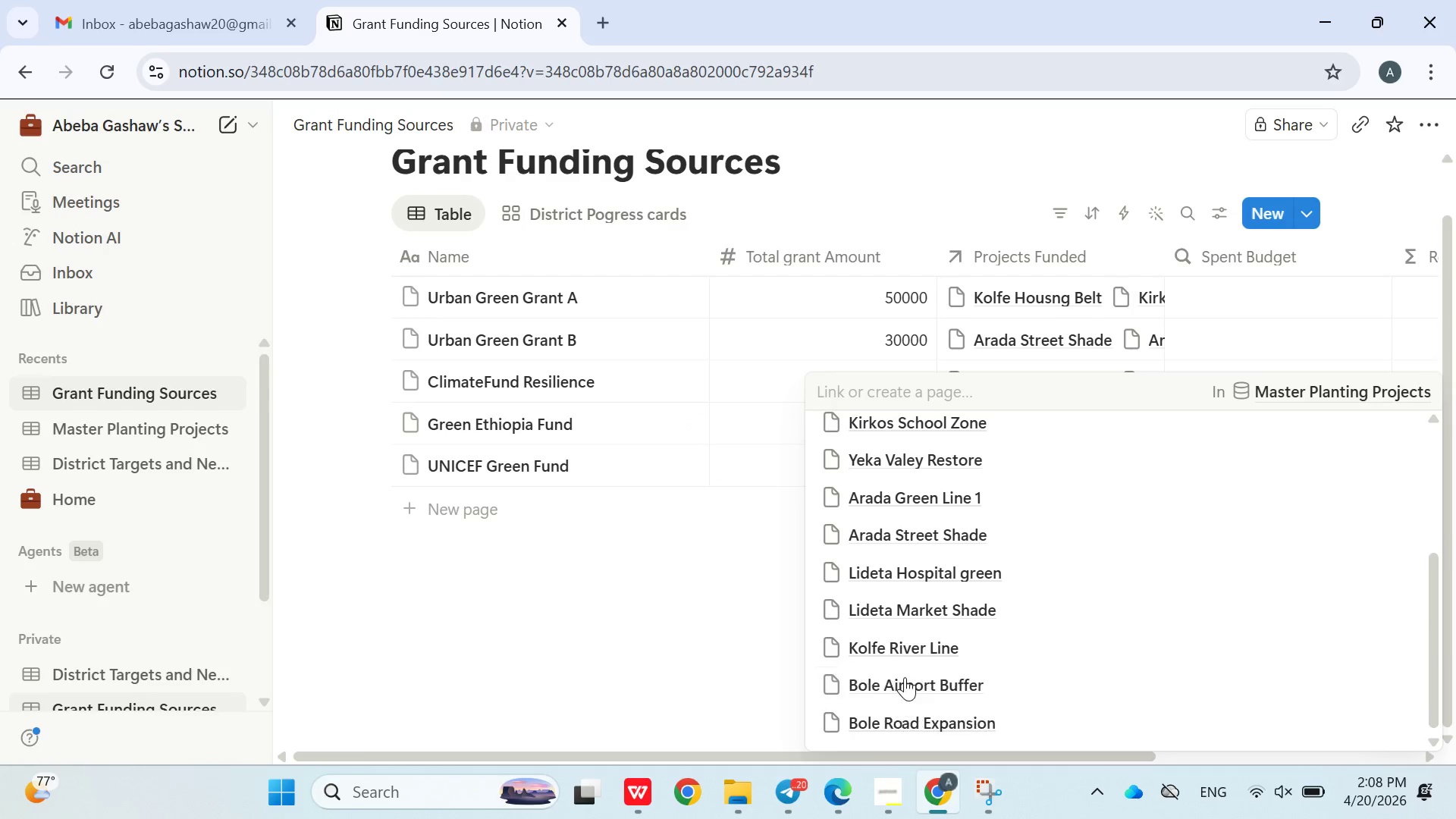 
double_click([898, 652])
 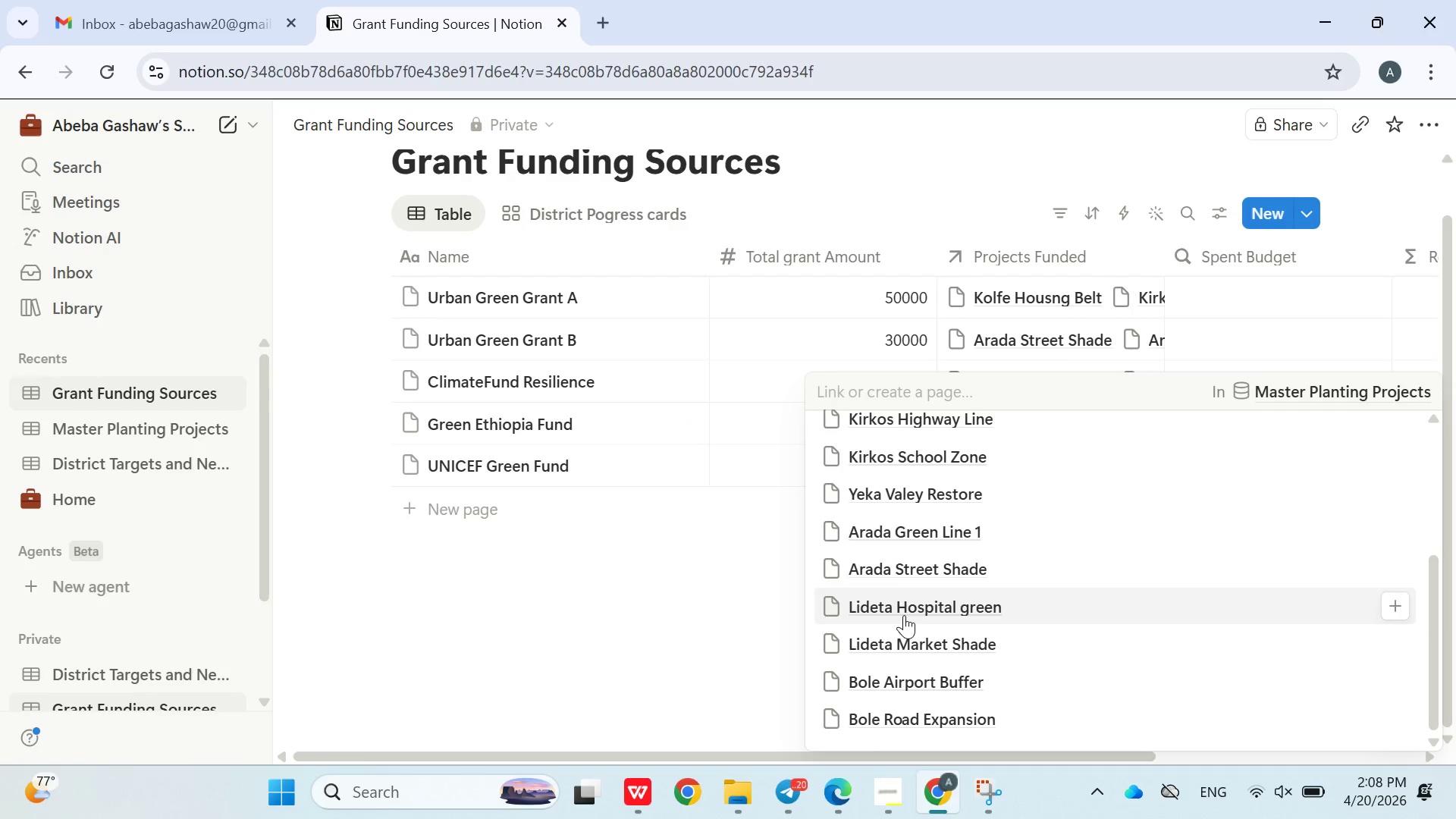 
double_click([895, 572])
 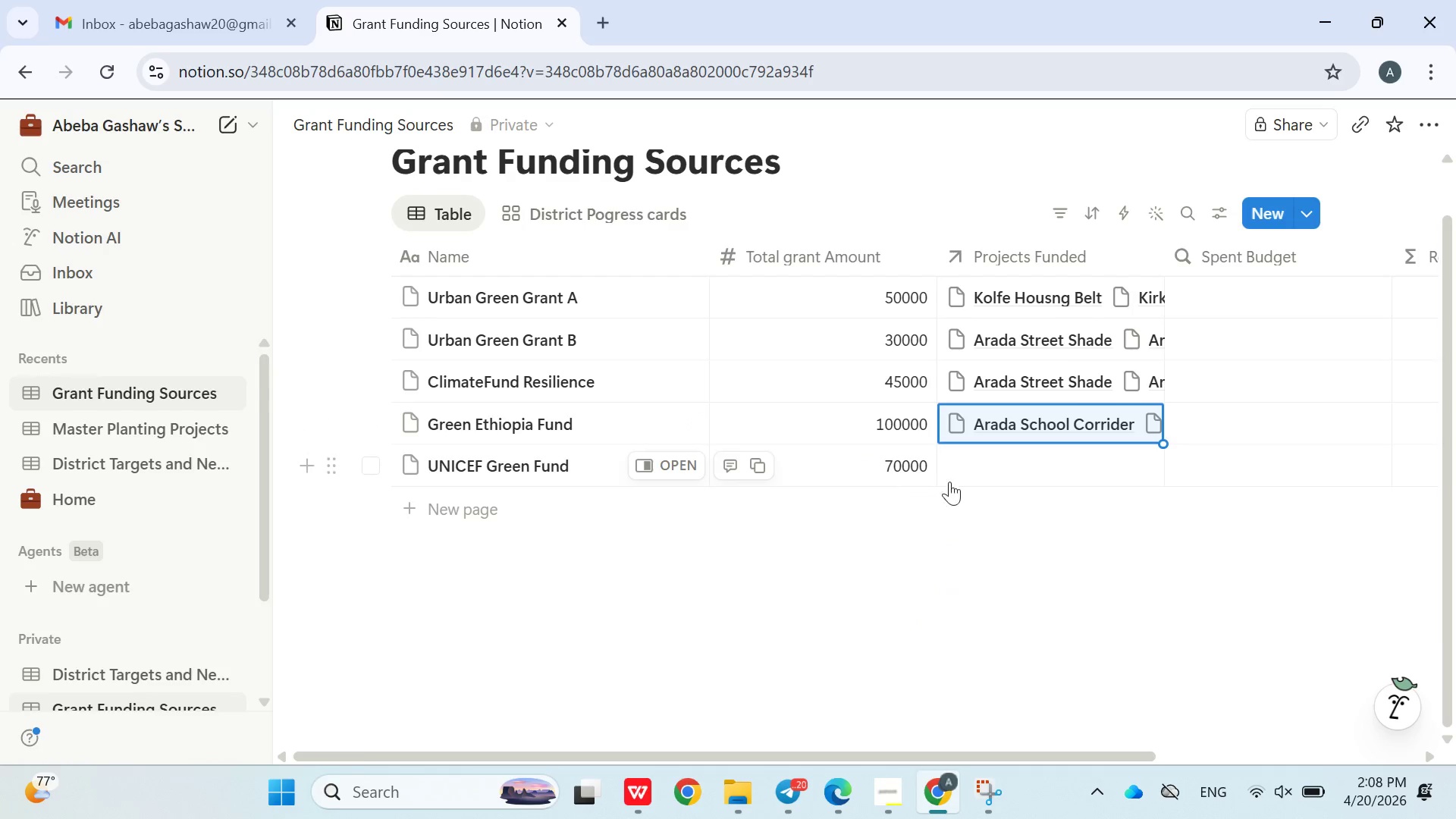 
left_click([977, 466])
 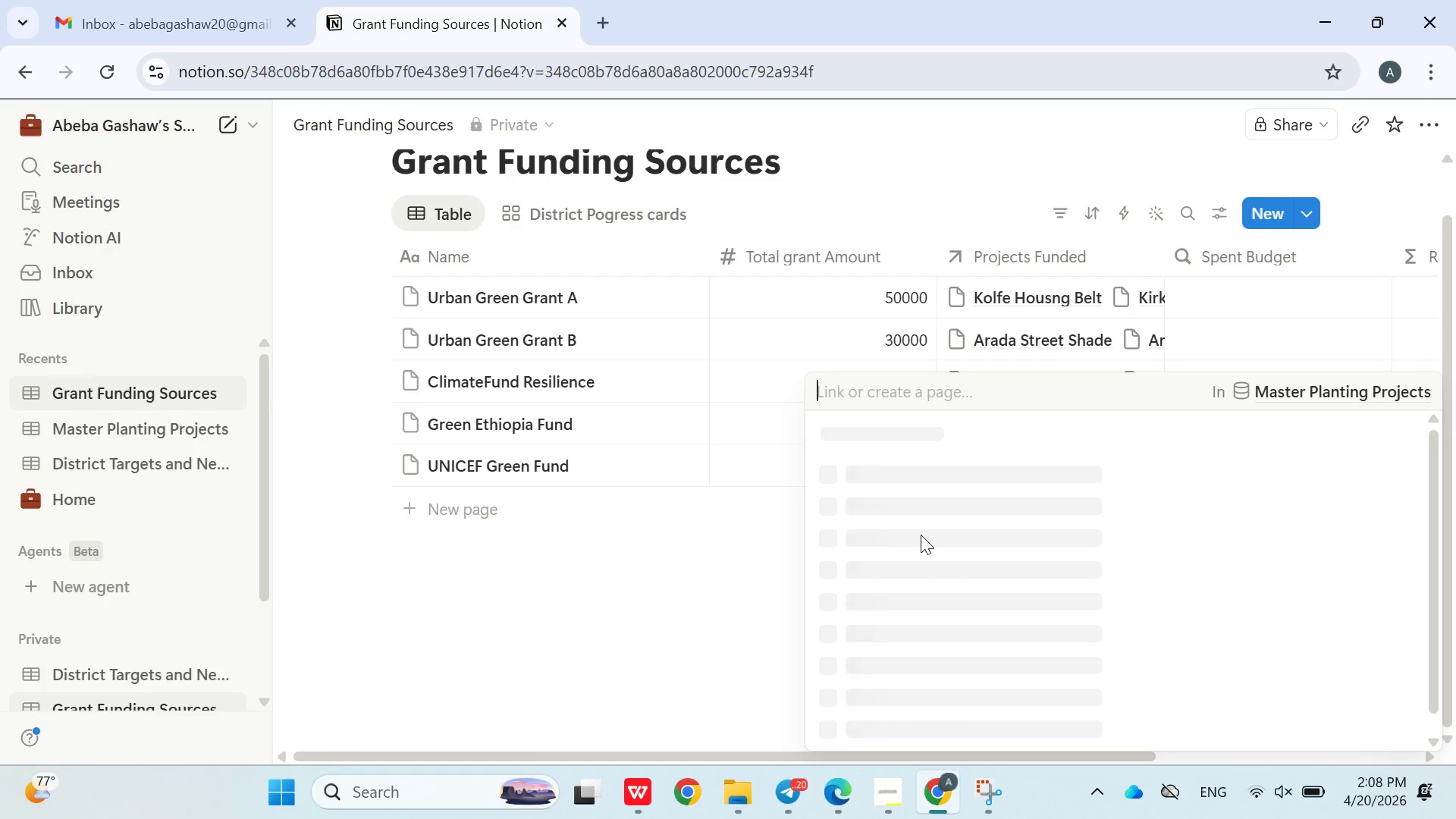 
left_click([921, 535])
 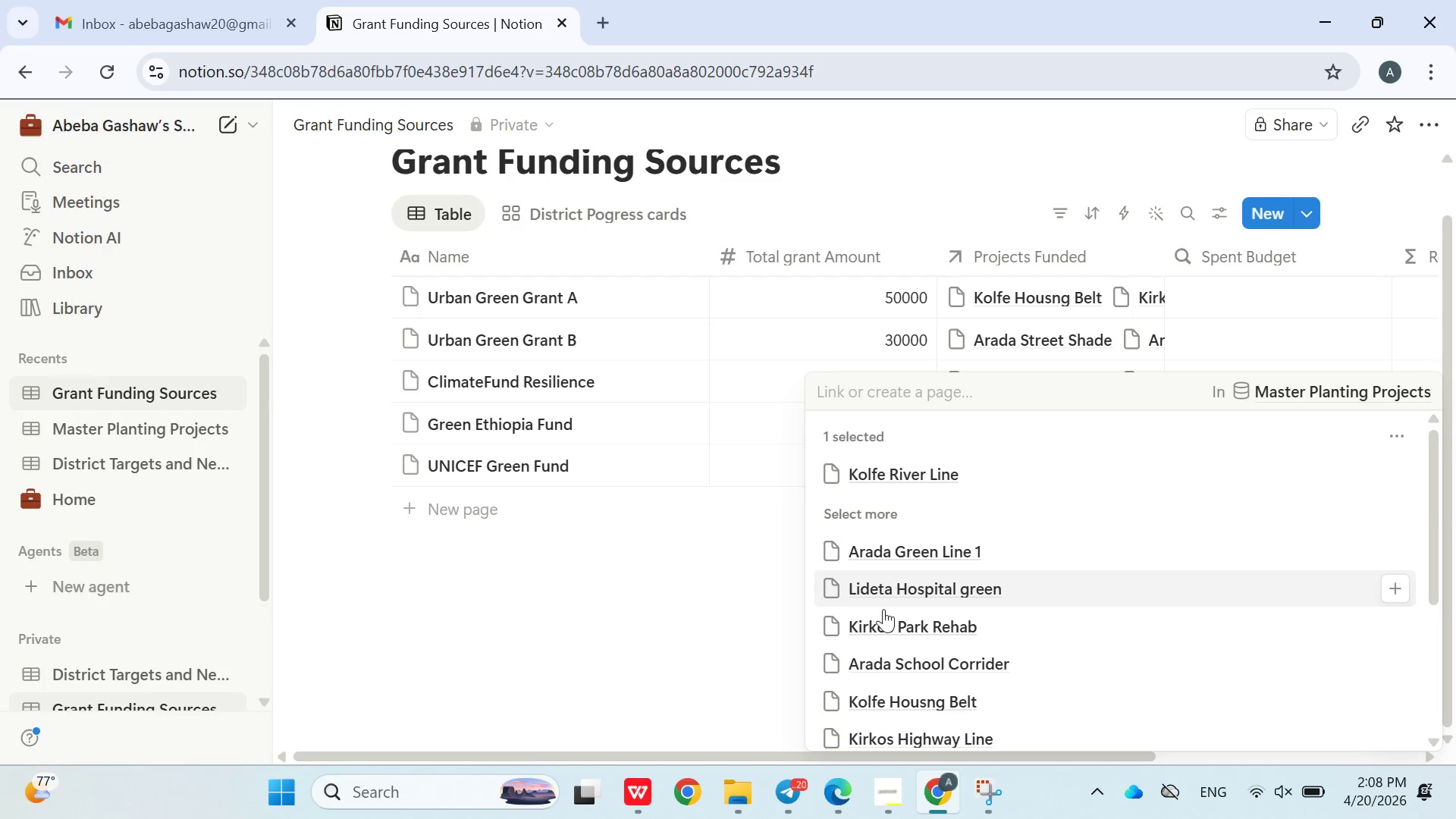 
left_click([883, 610])
 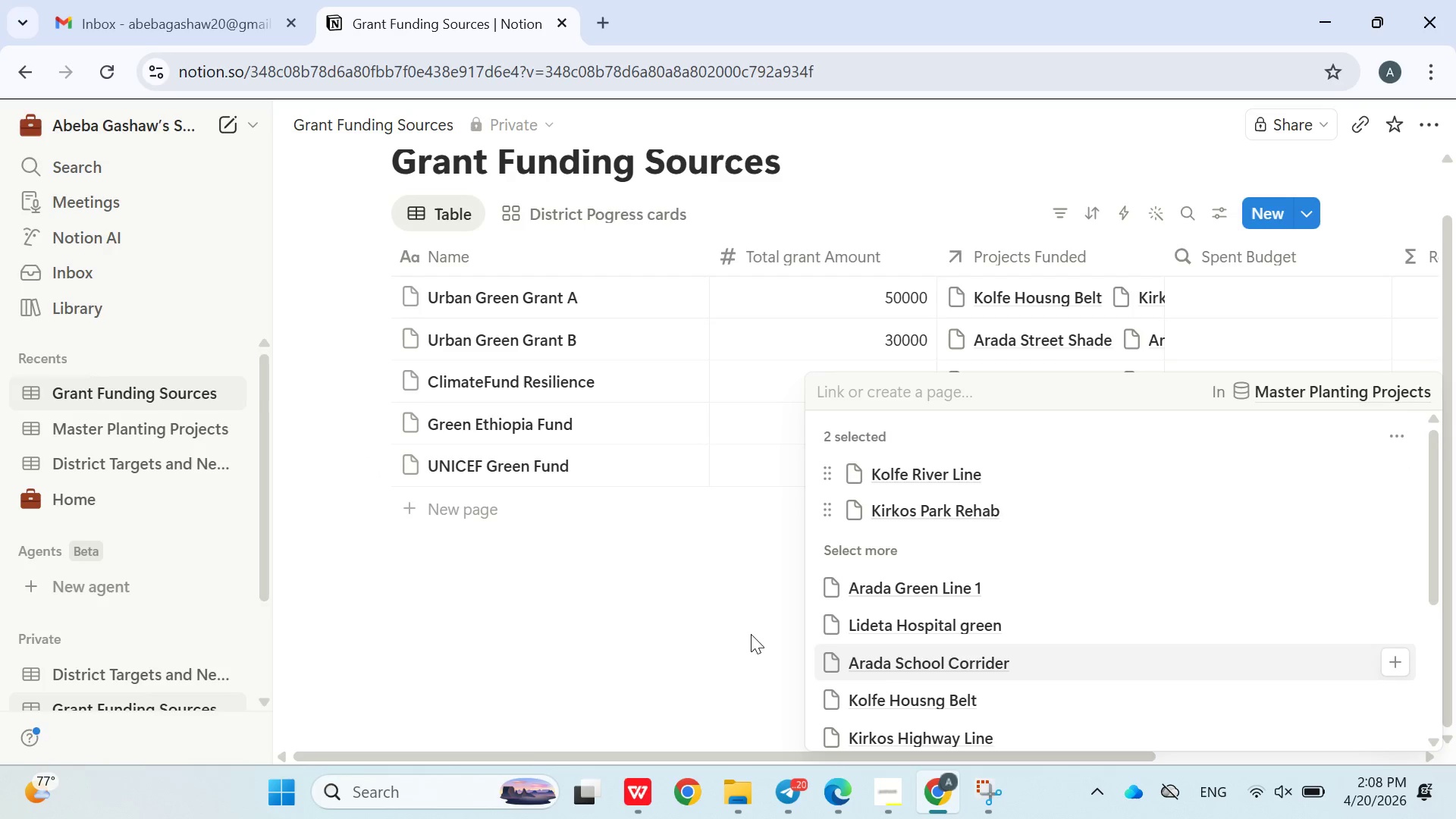 
left_click([930, 644])
 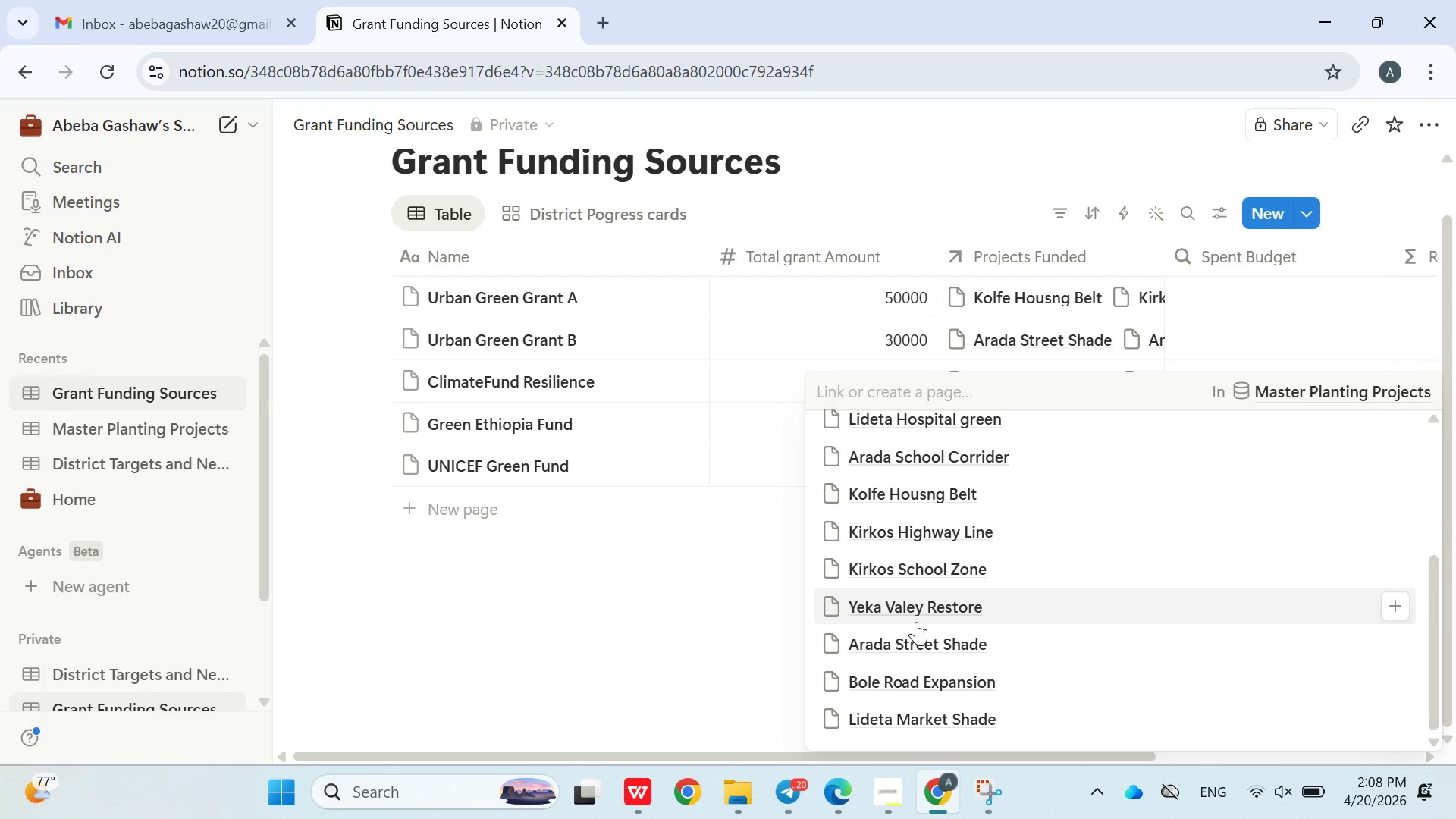 
scroll: coordinate [947, 680], scroll_direction: down, amount: 4.0
 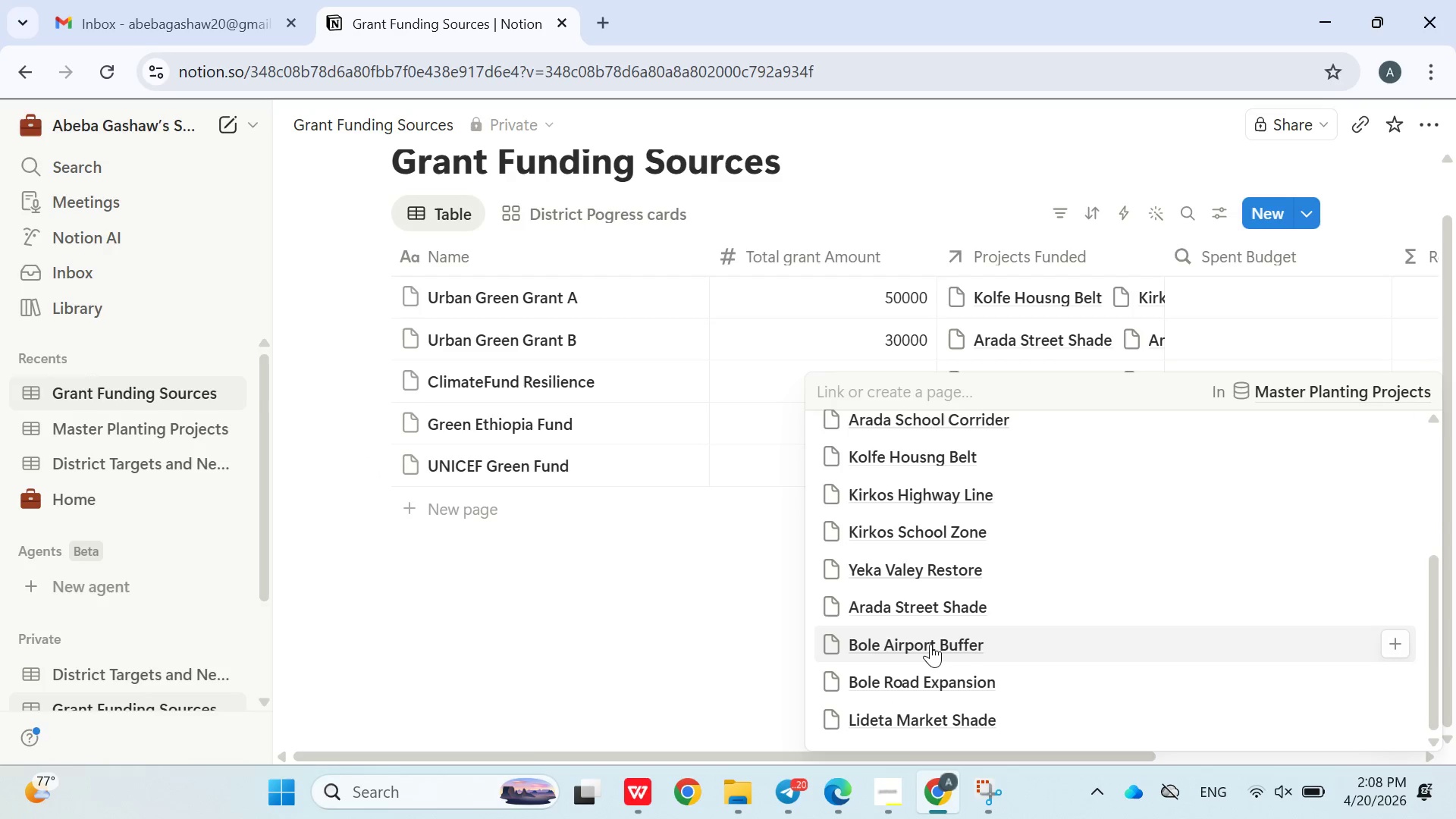 
left_click([908, 607])
 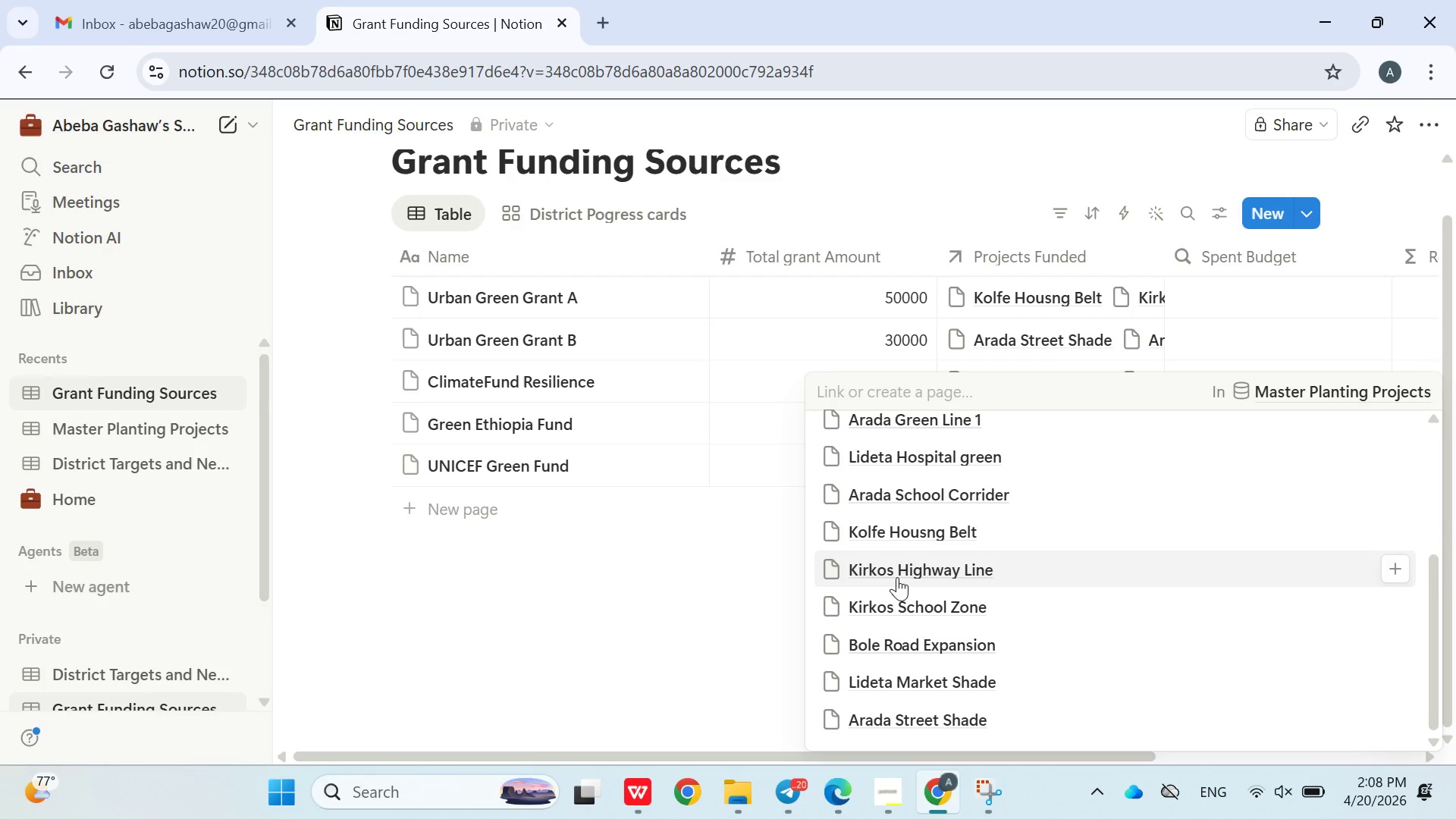 
left_click([897, 577])
 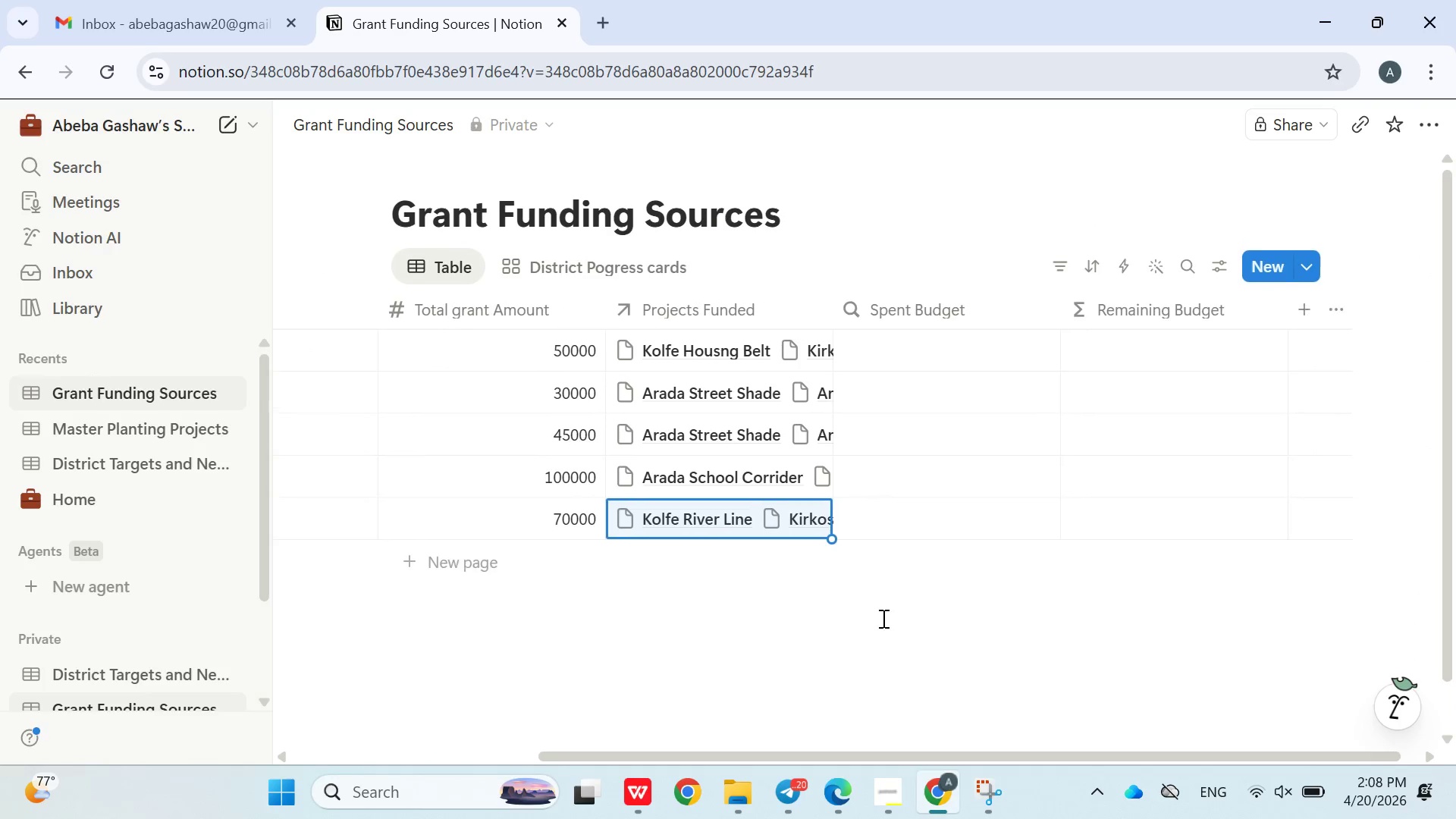 
double_click([899, 342])
 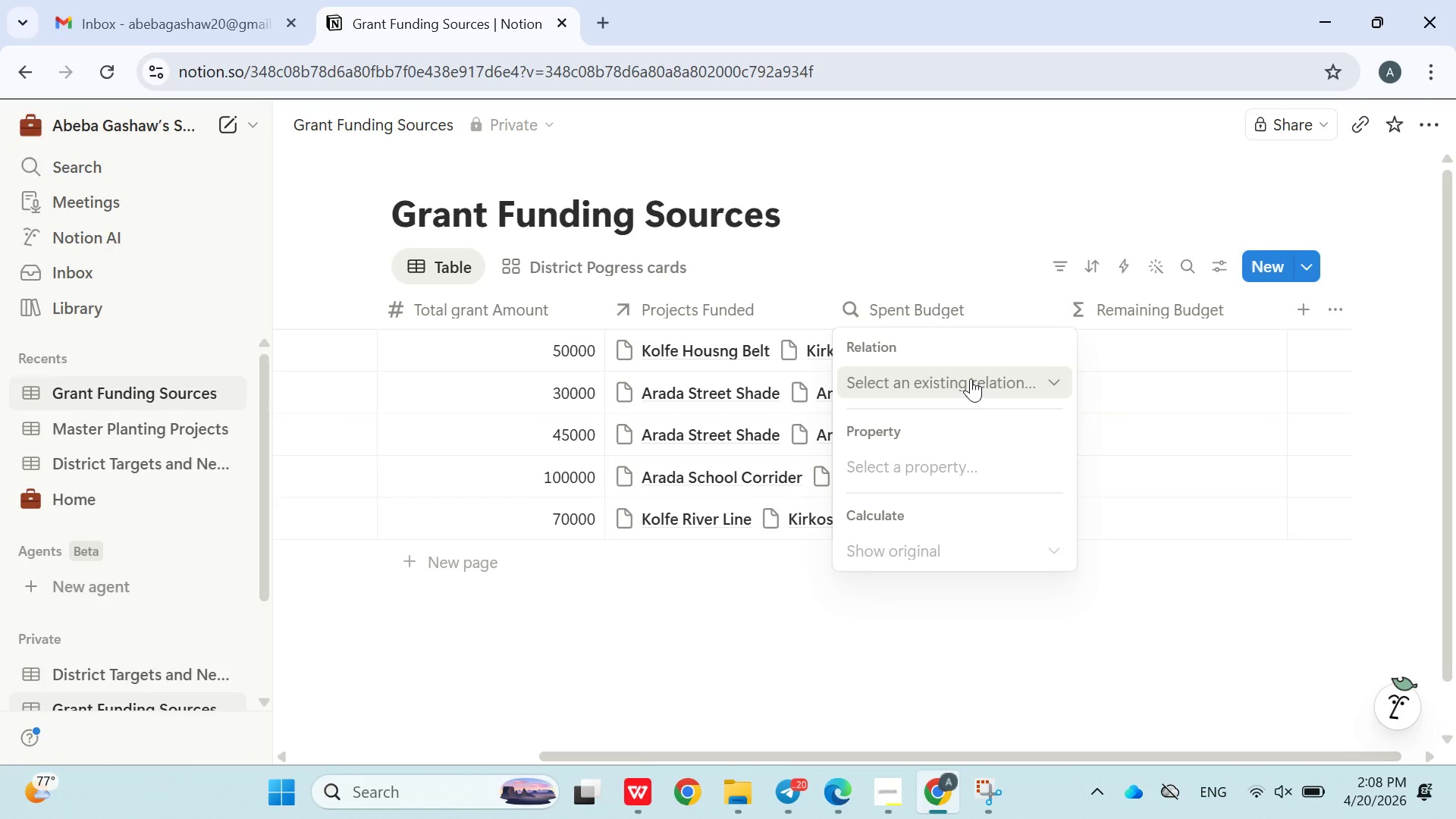 
wait(10.17)
 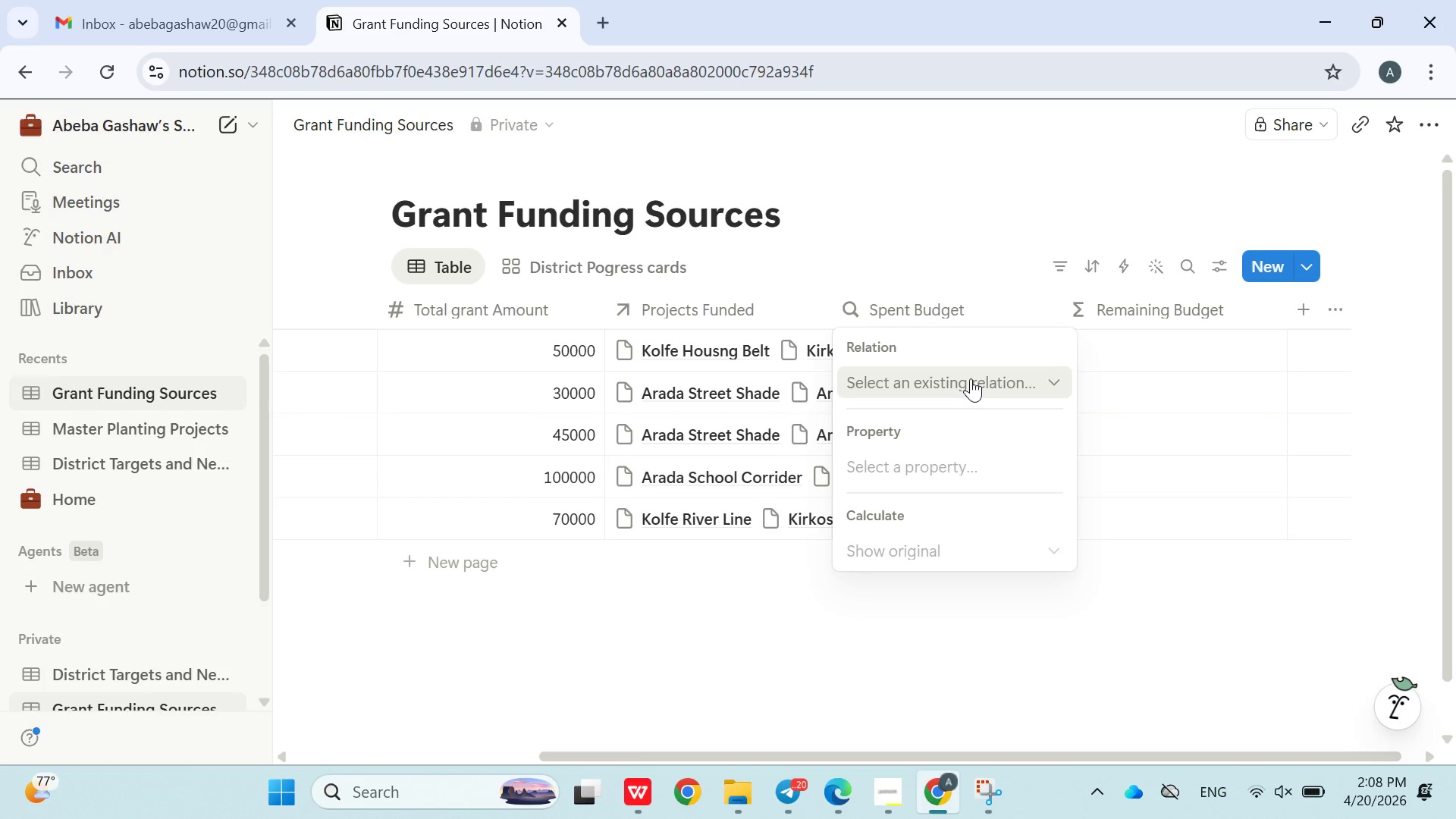 
left_click([1054, 382])
 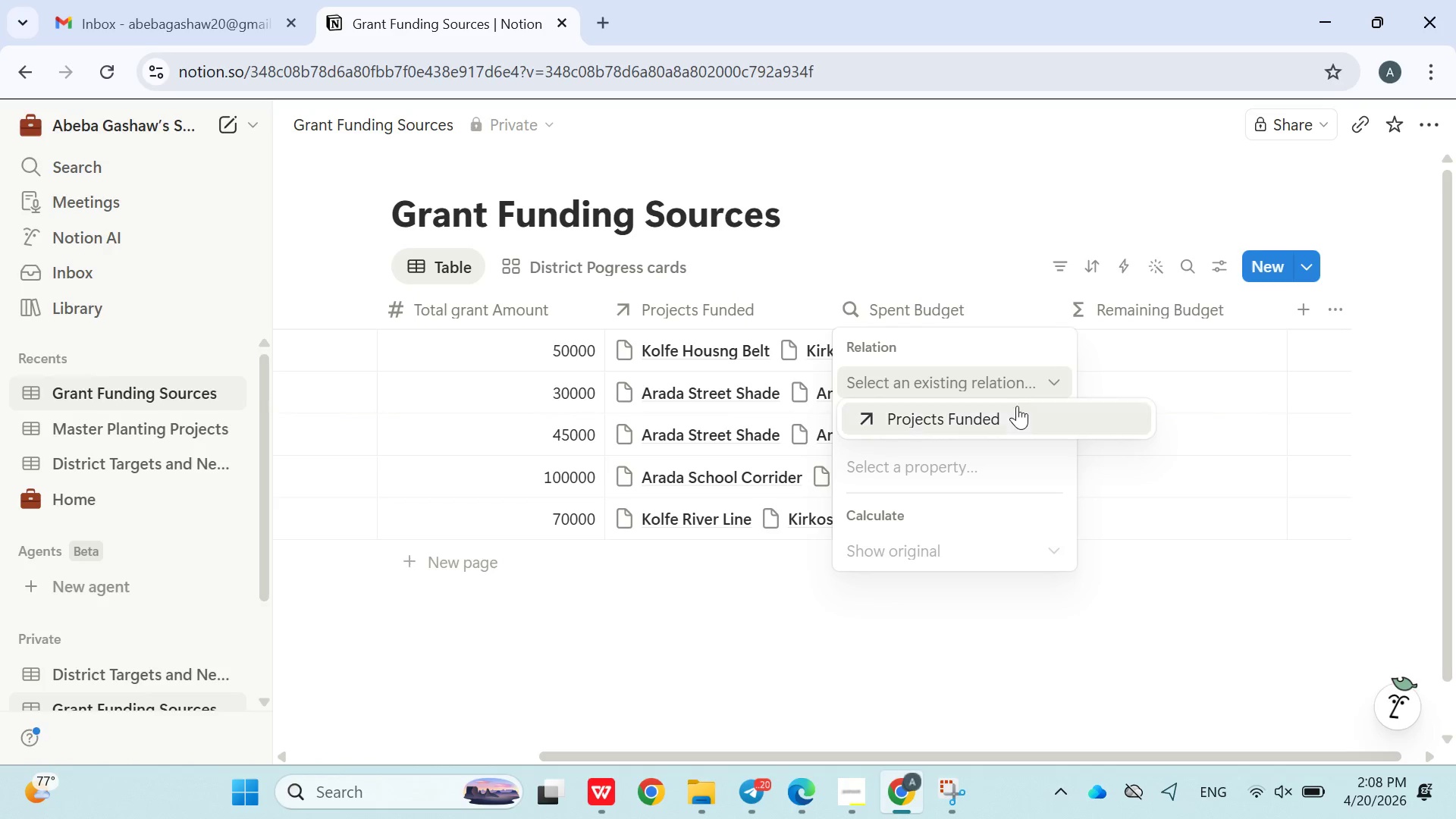 
left_click([994, 419])
 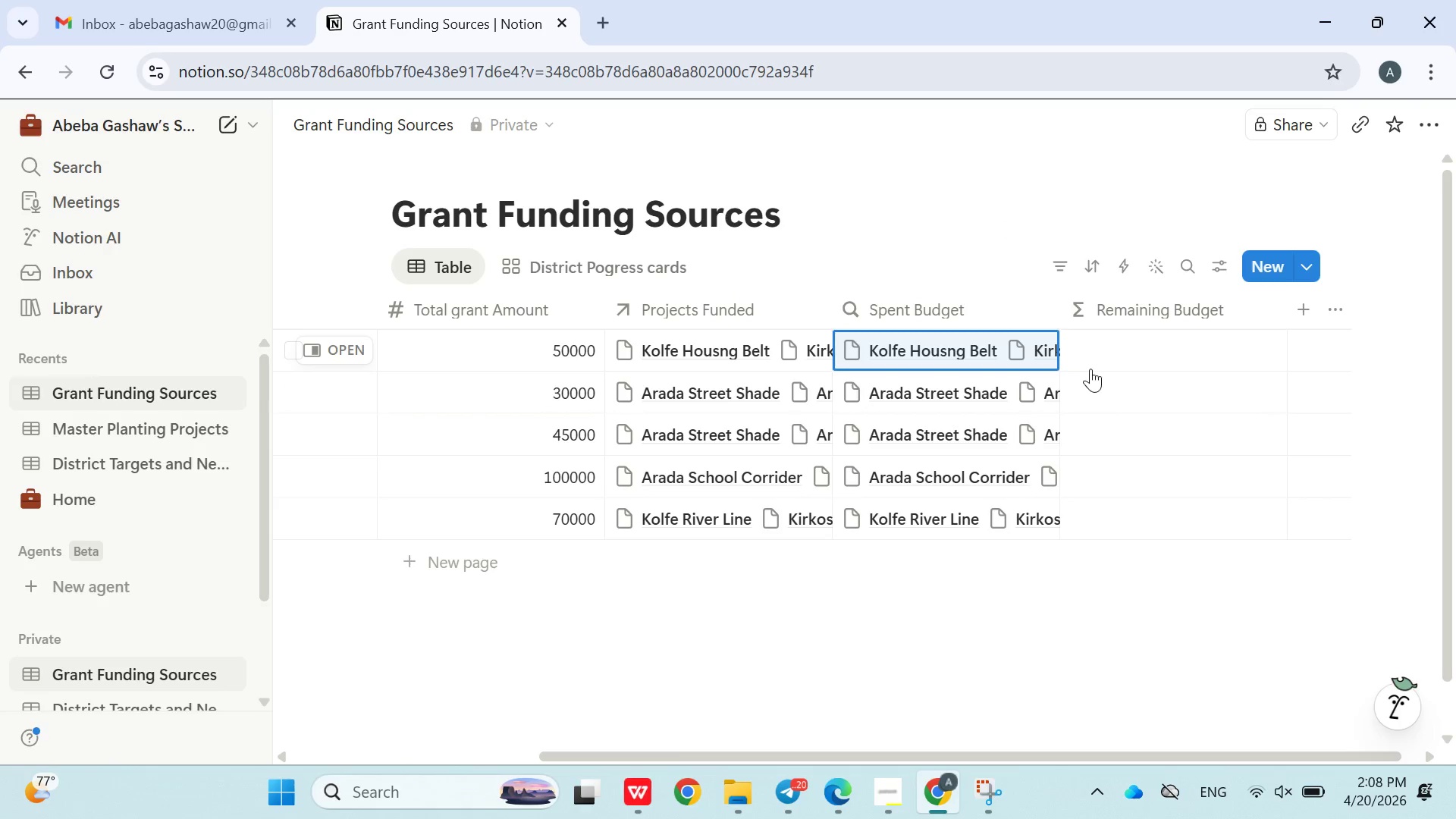 
wait(5.26)
 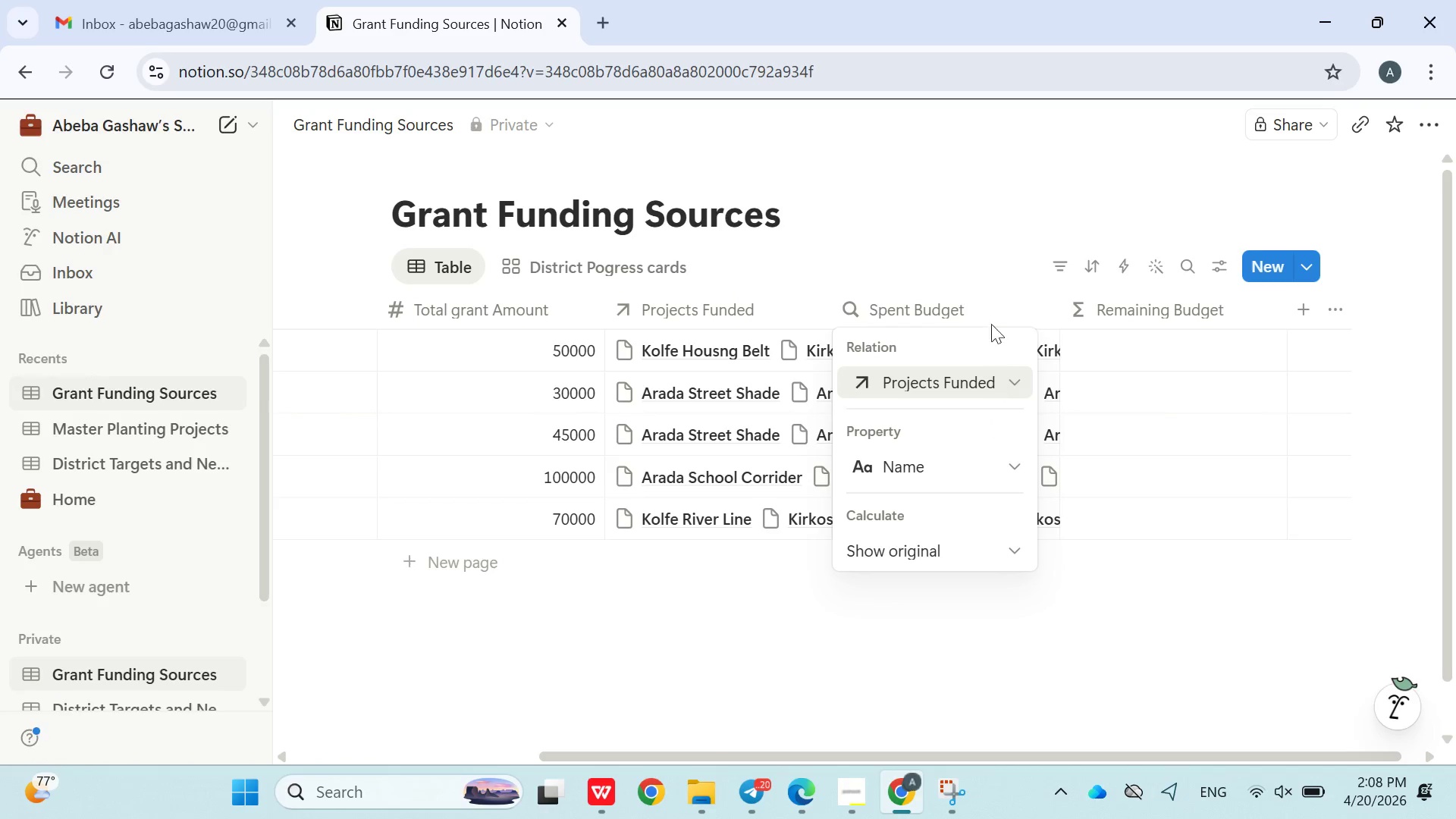 
left_click([957, 342])
 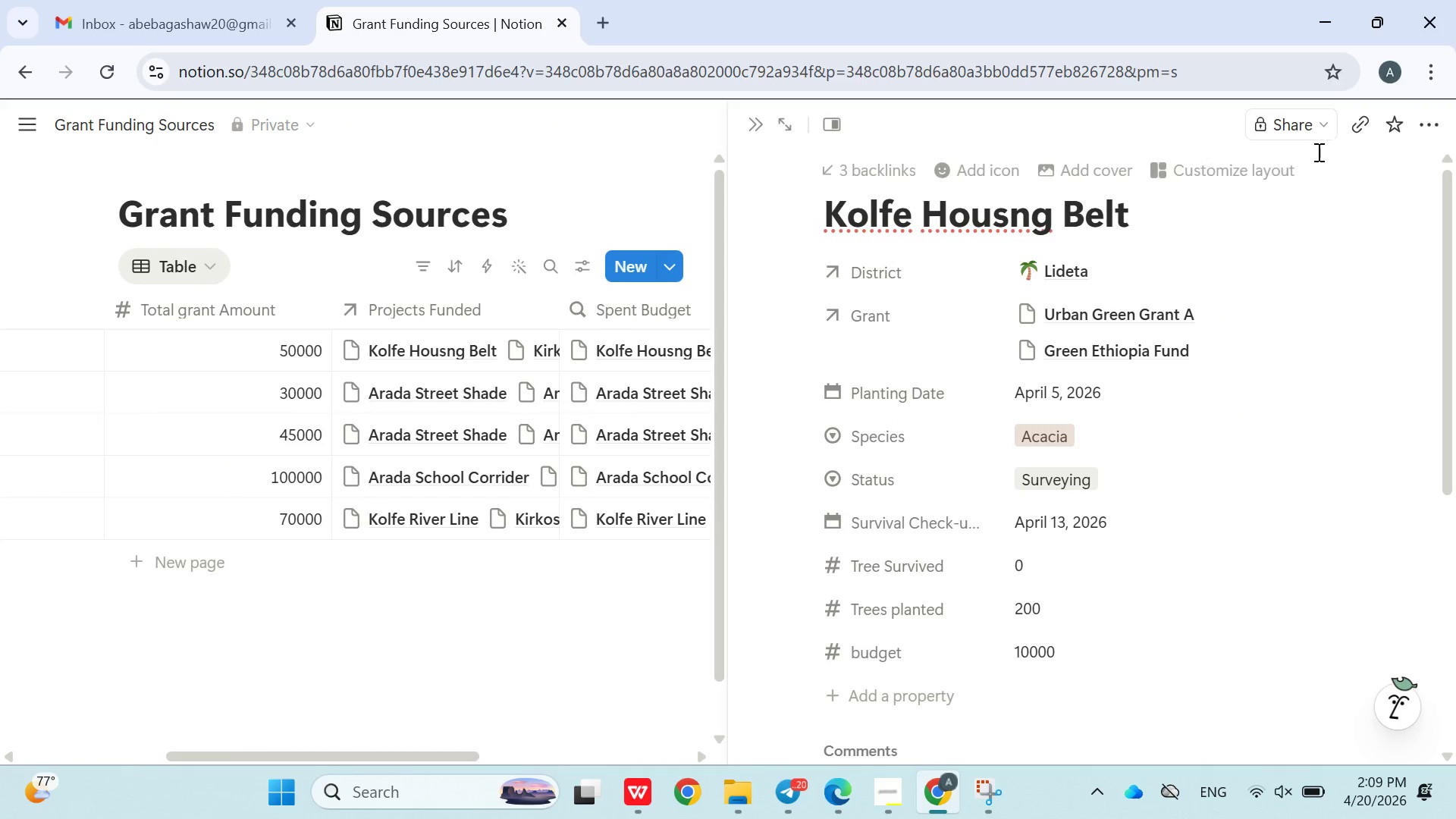 
left_click([655, 182])
 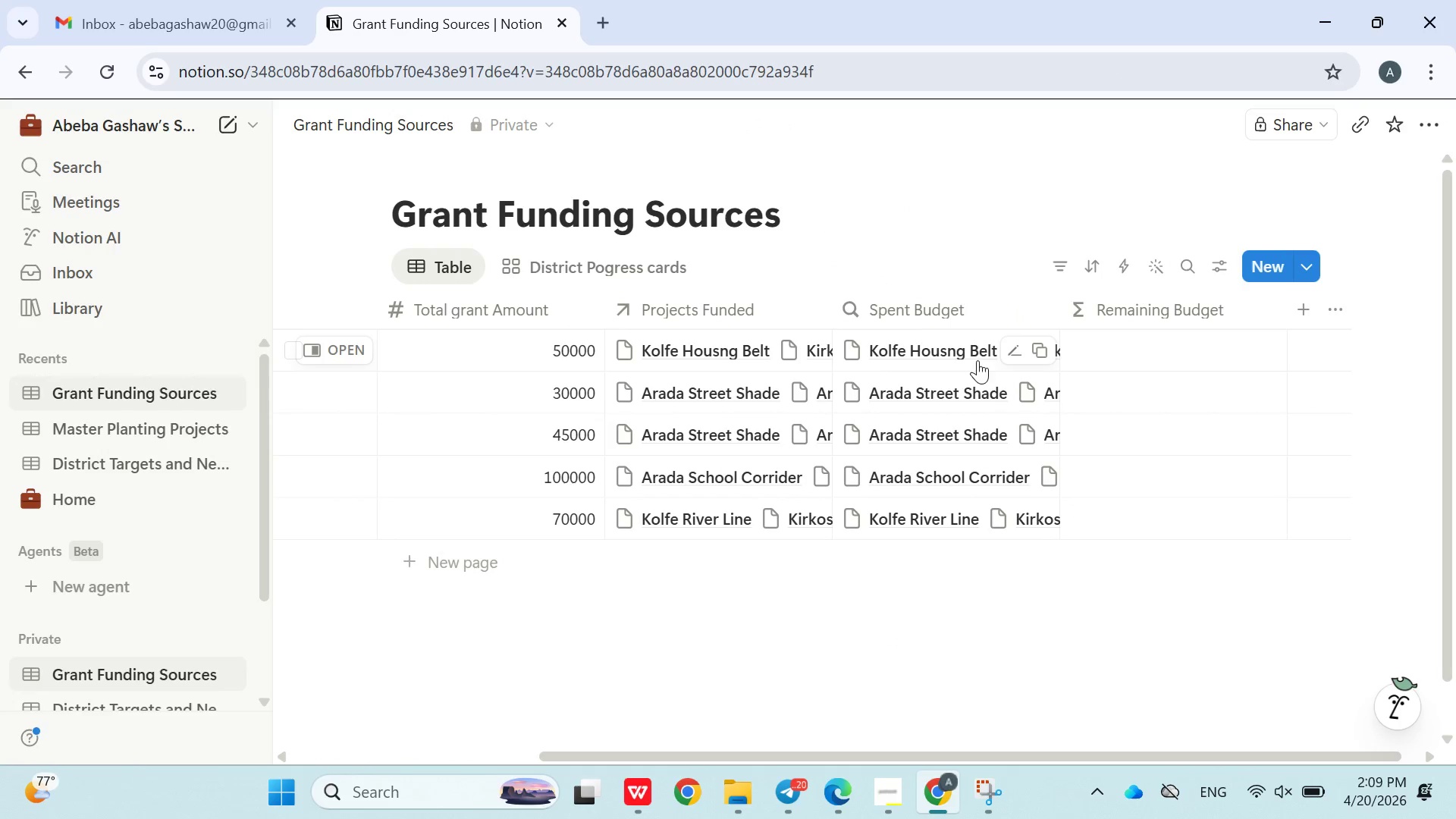 
left_click([930, 353])
 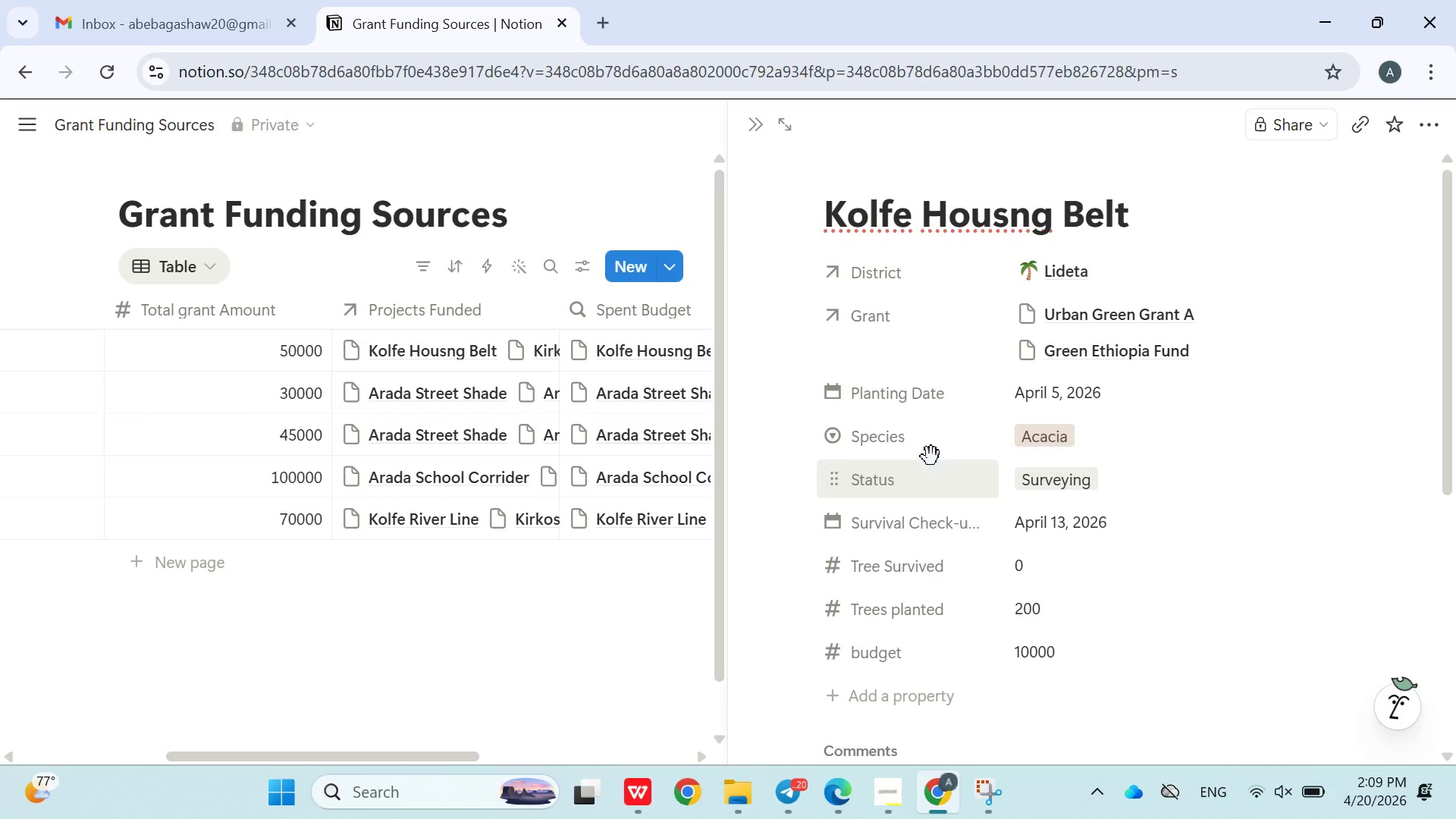 
left_click([590, 158])
 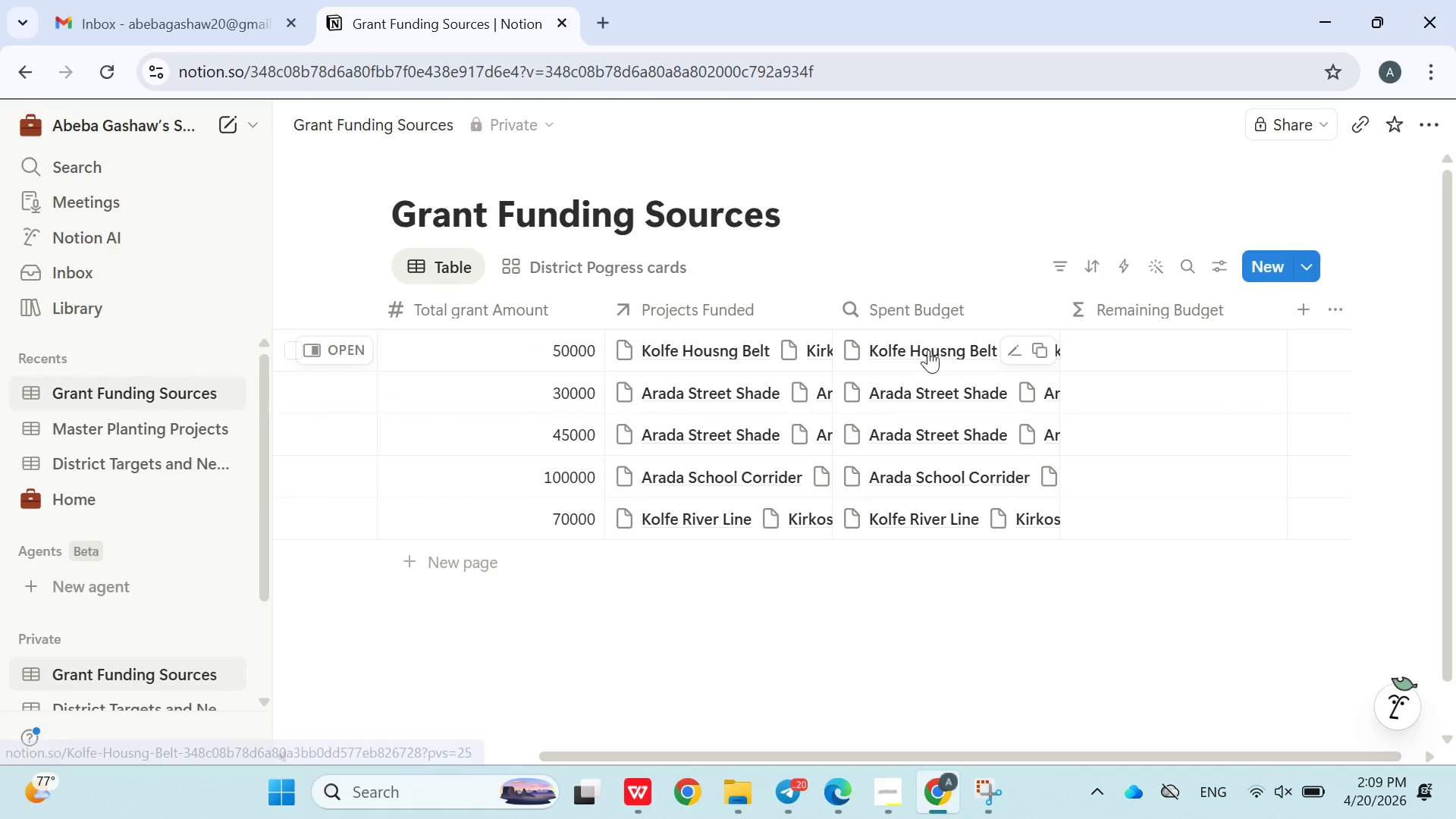 
left_click([908, 359])
 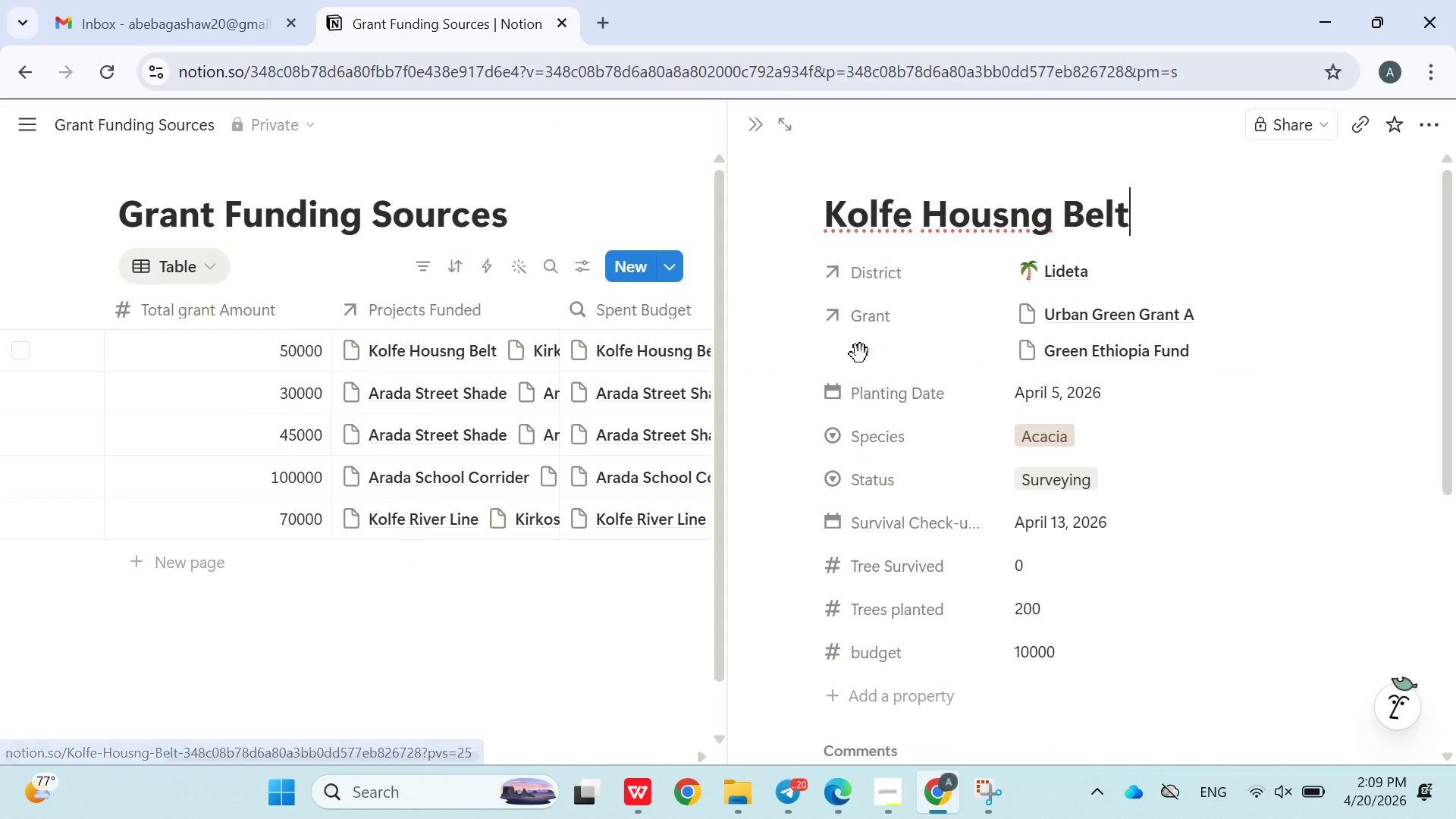 
left_click([621, 198])
 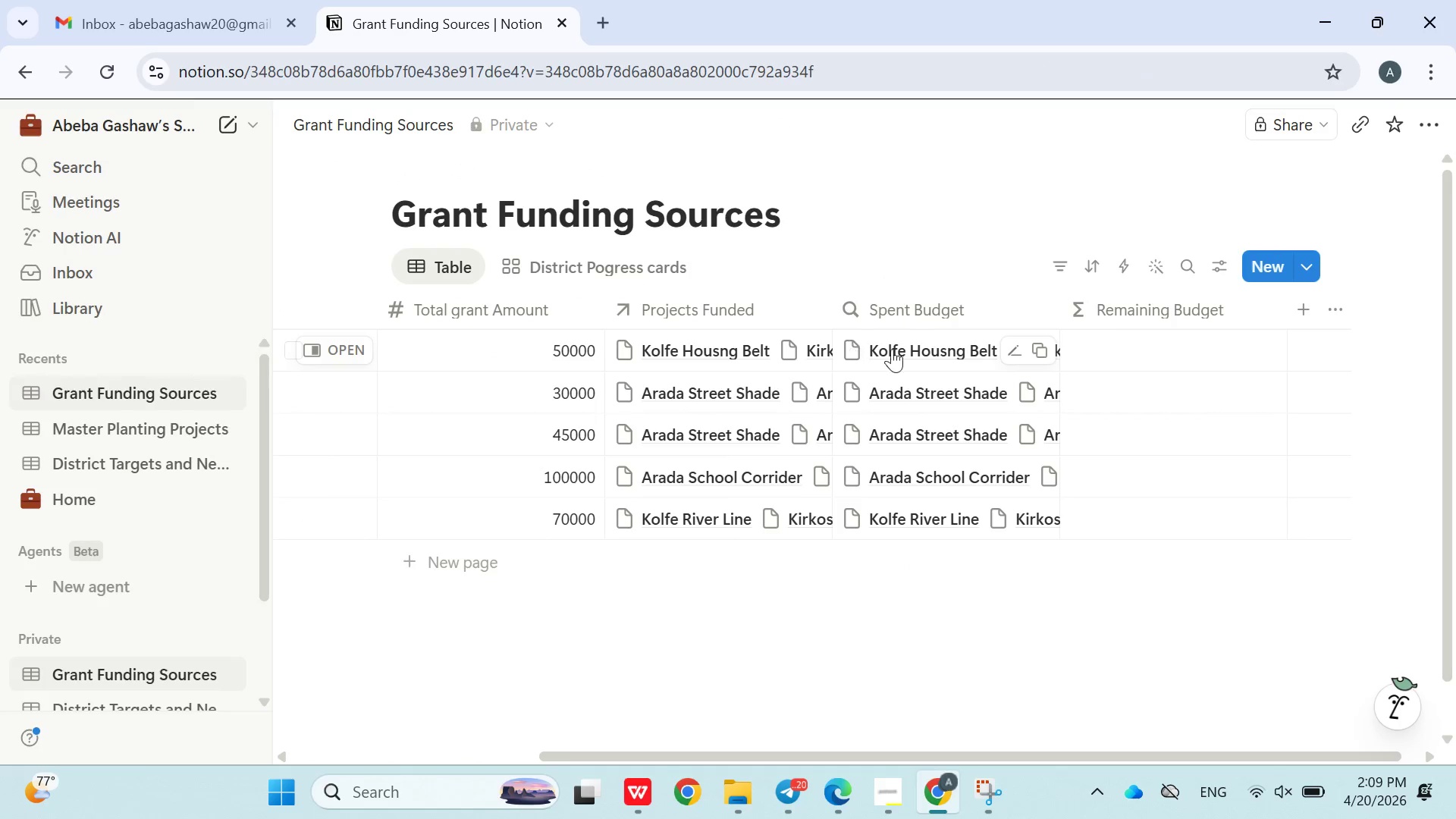 
mouse_move([949, 352])
 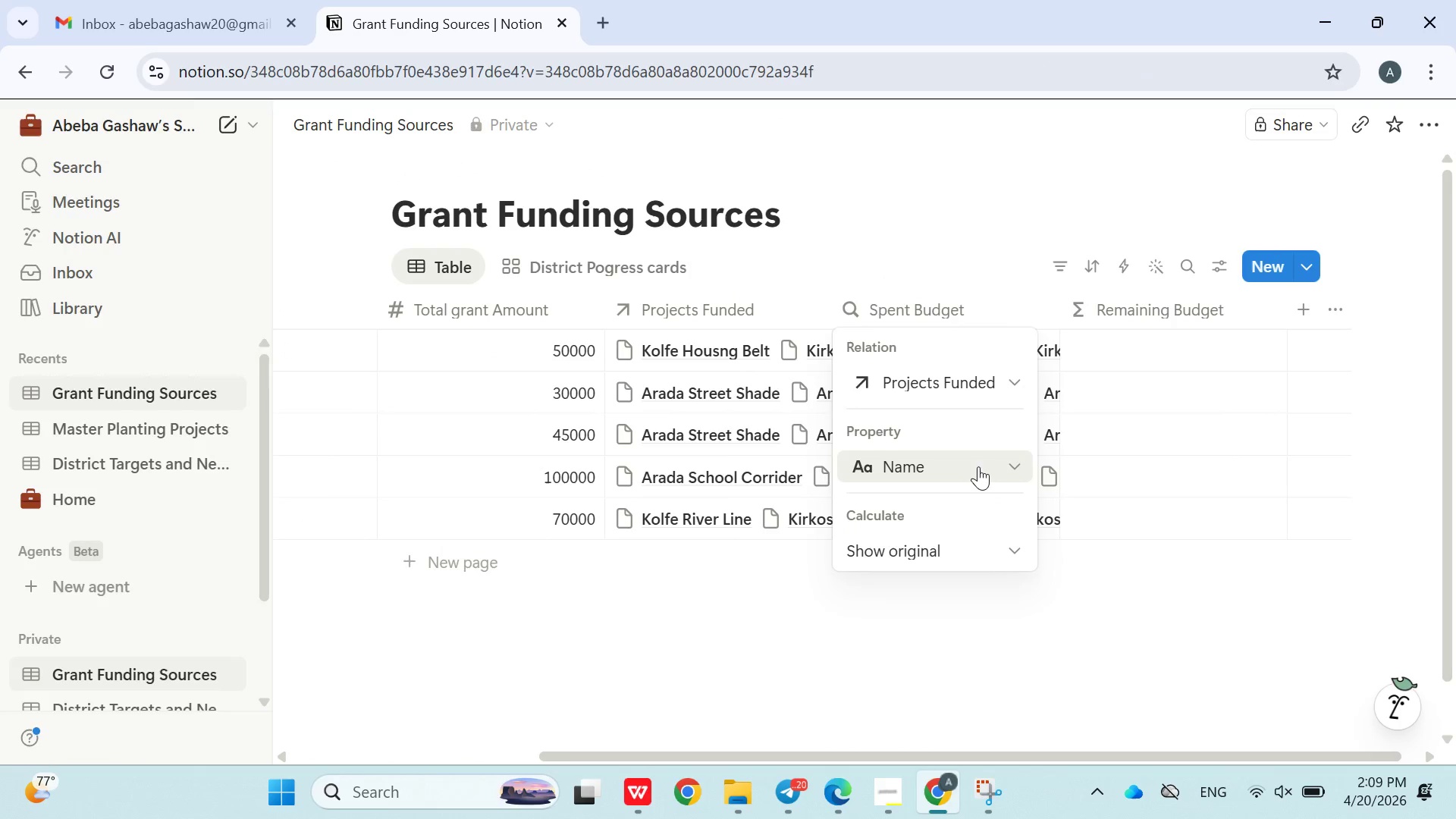 
left_click([978, 466])
 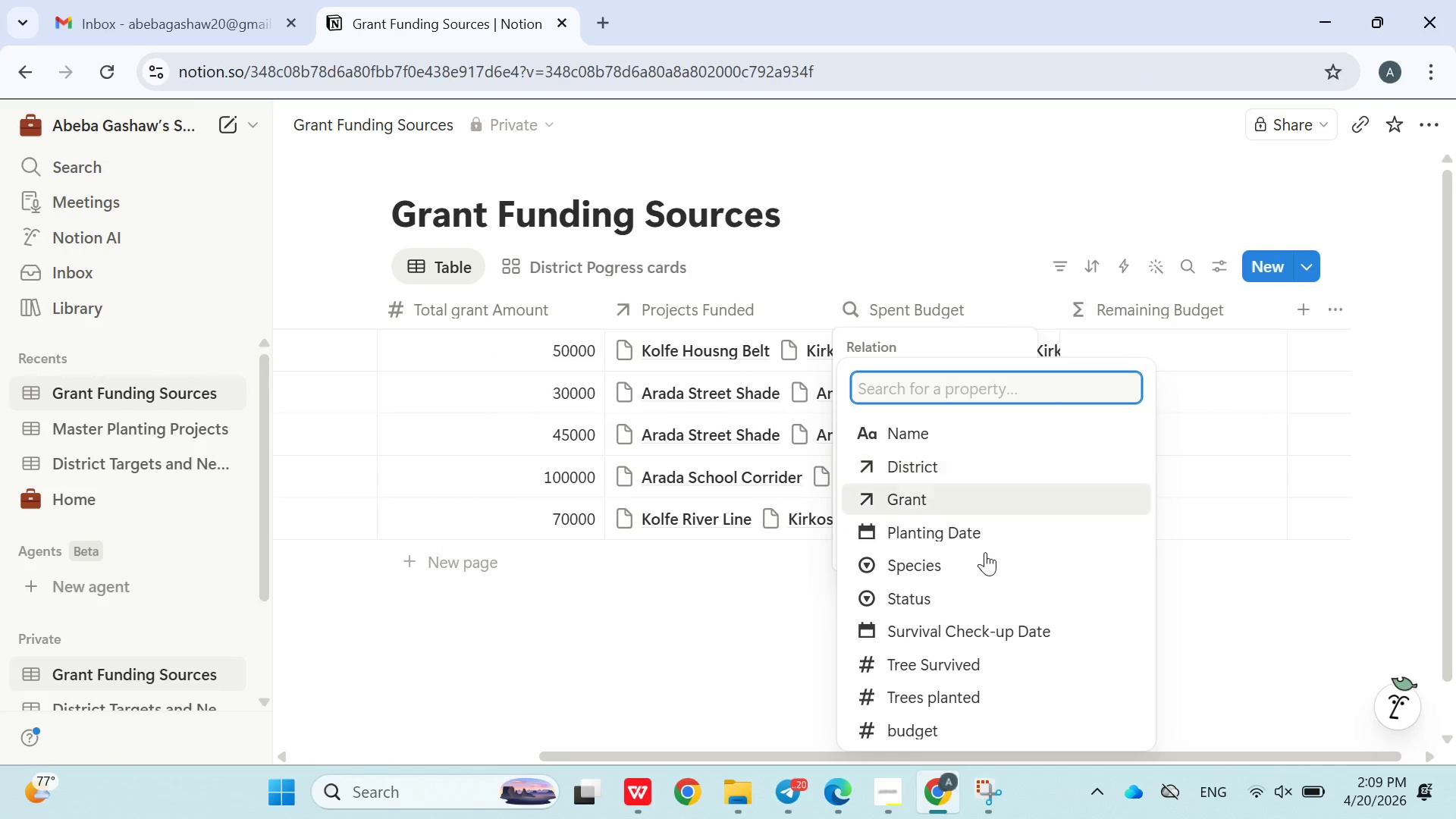 
scroll: coordinate [985, 598], scroll_direction: down, amount: 4.0
 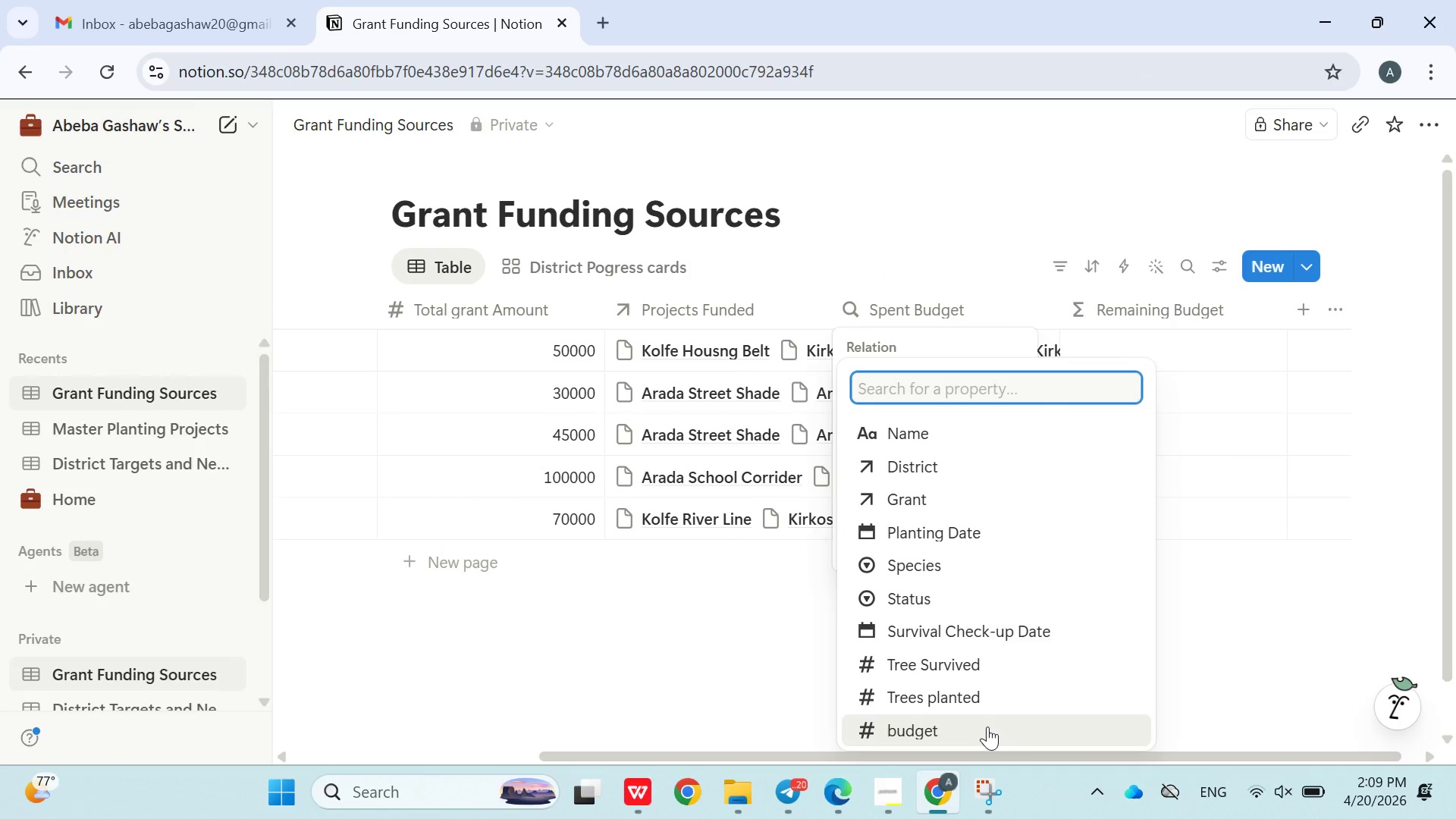 
left_click([987, 726])
 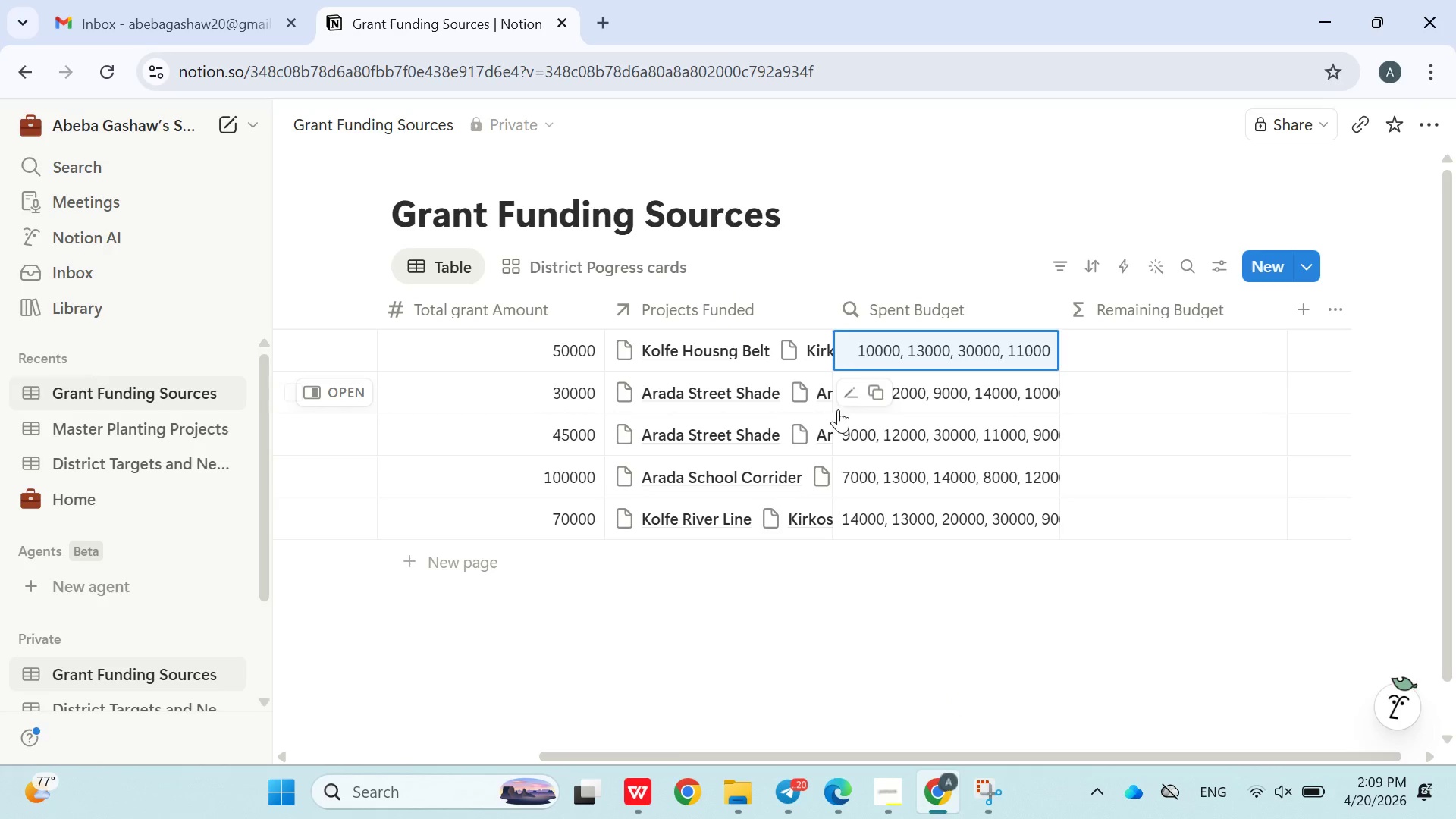 
left_click([921, 237])
 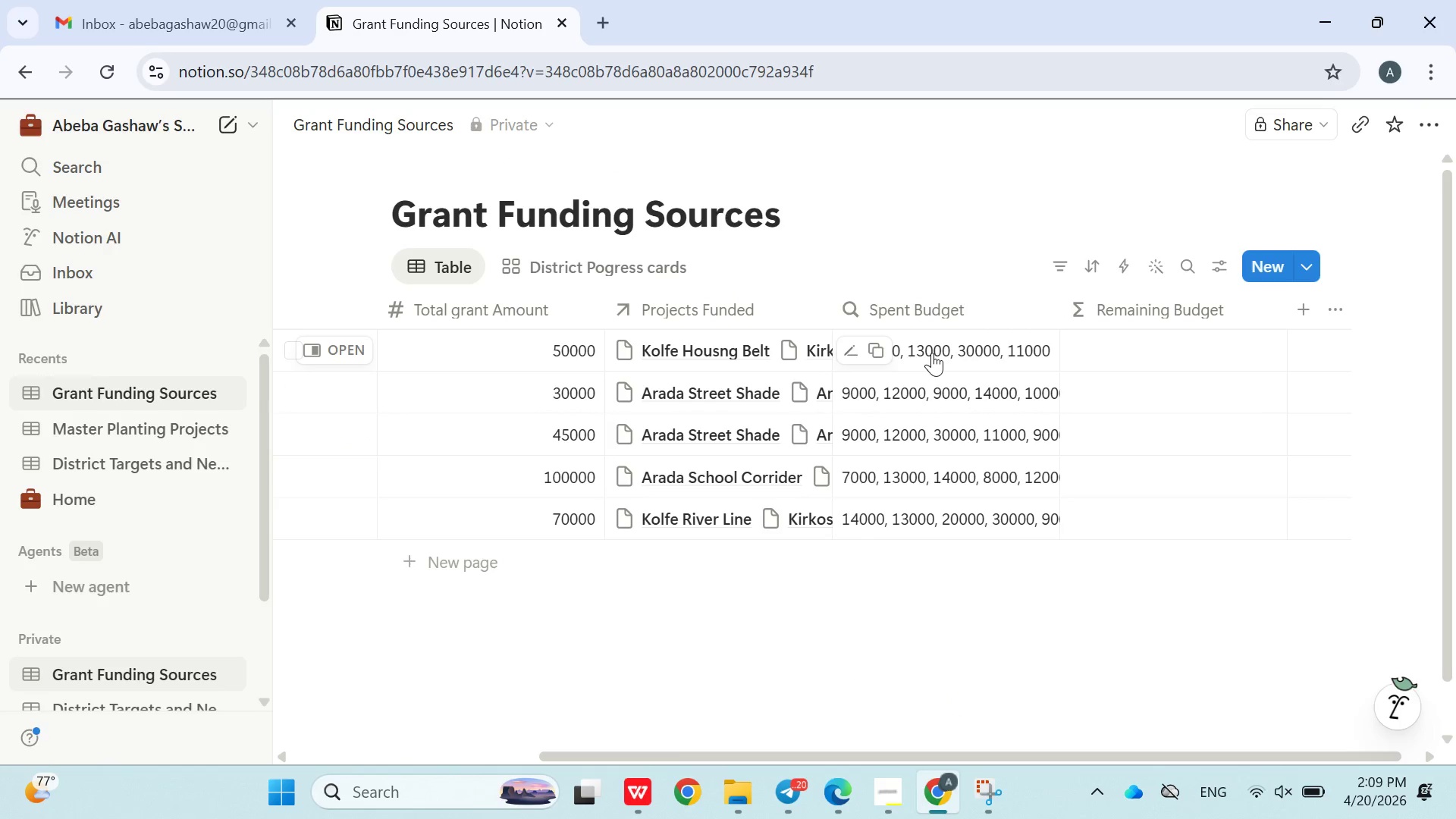 
wait(8.83)
 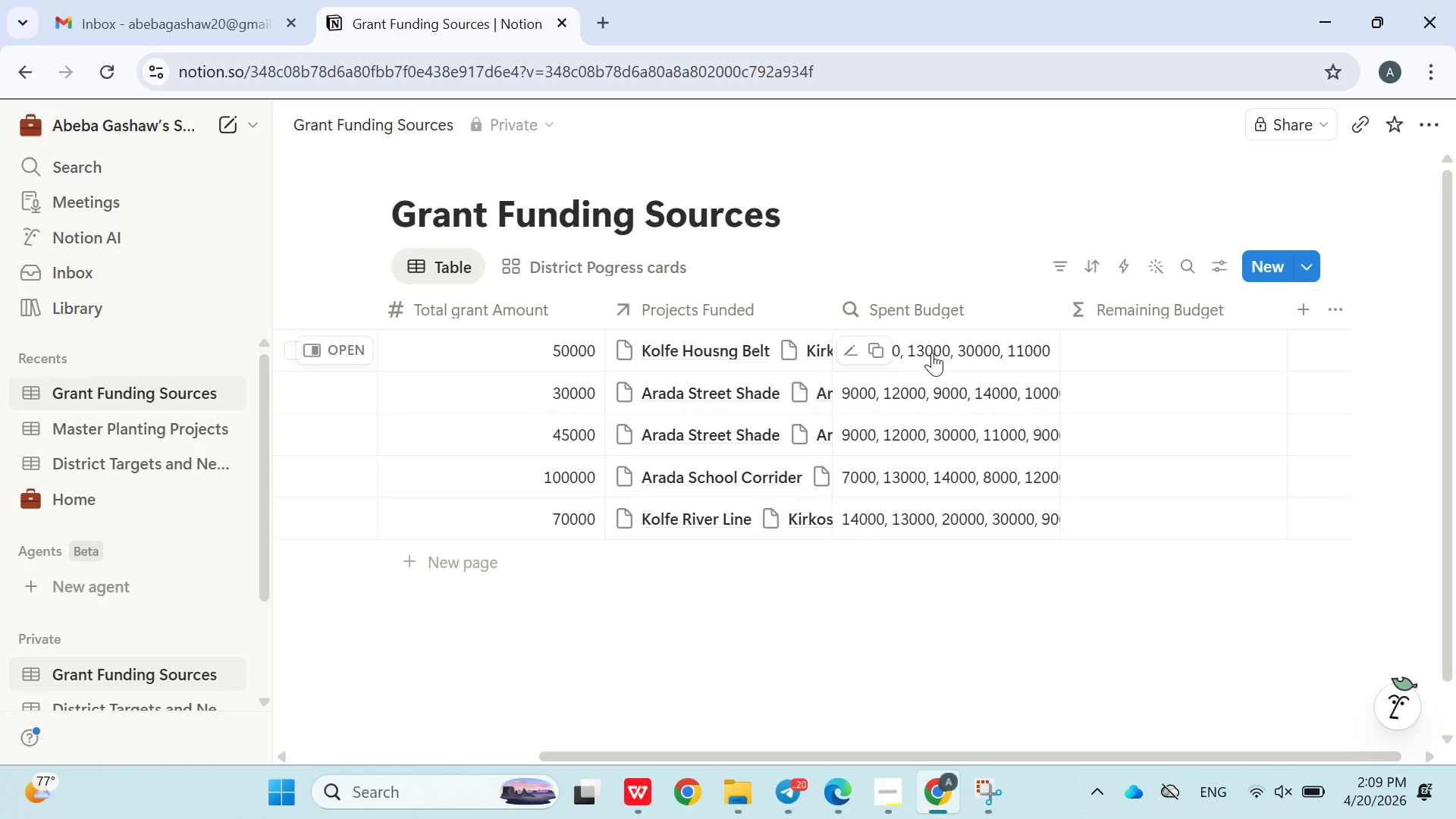 
left_click([104, 433])
 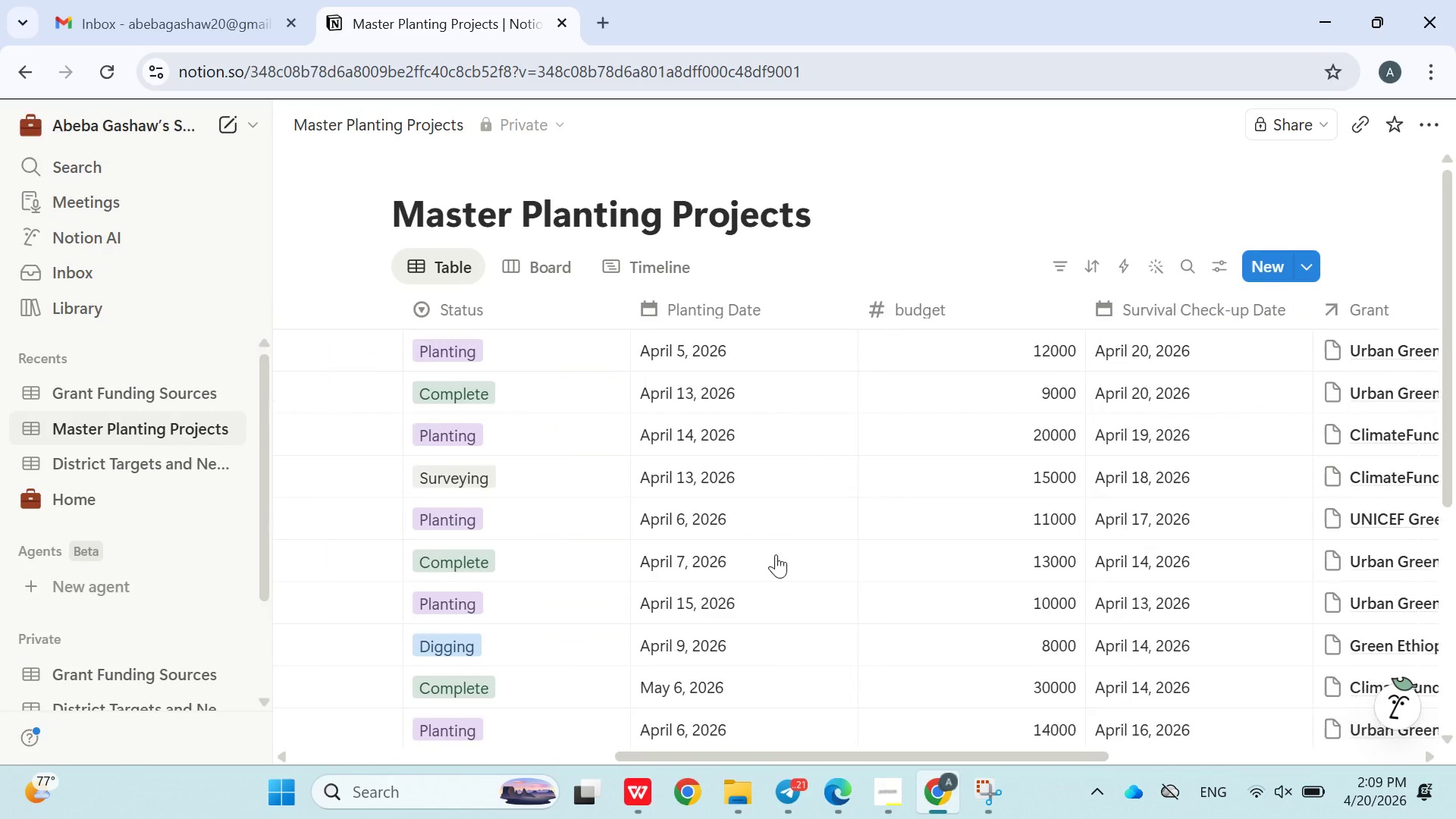 
wait(9.38)
 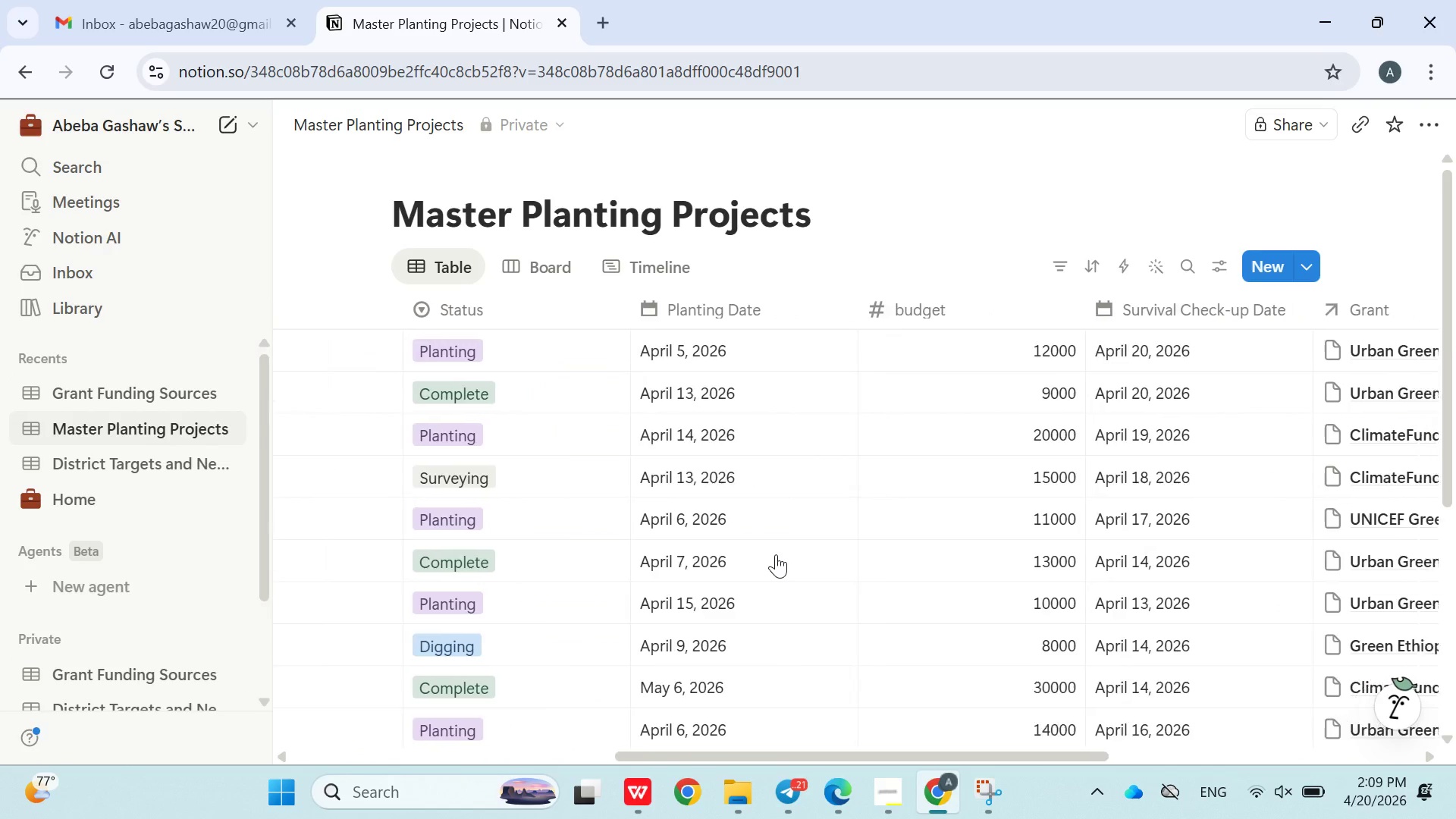 
left_click([151, 472])
 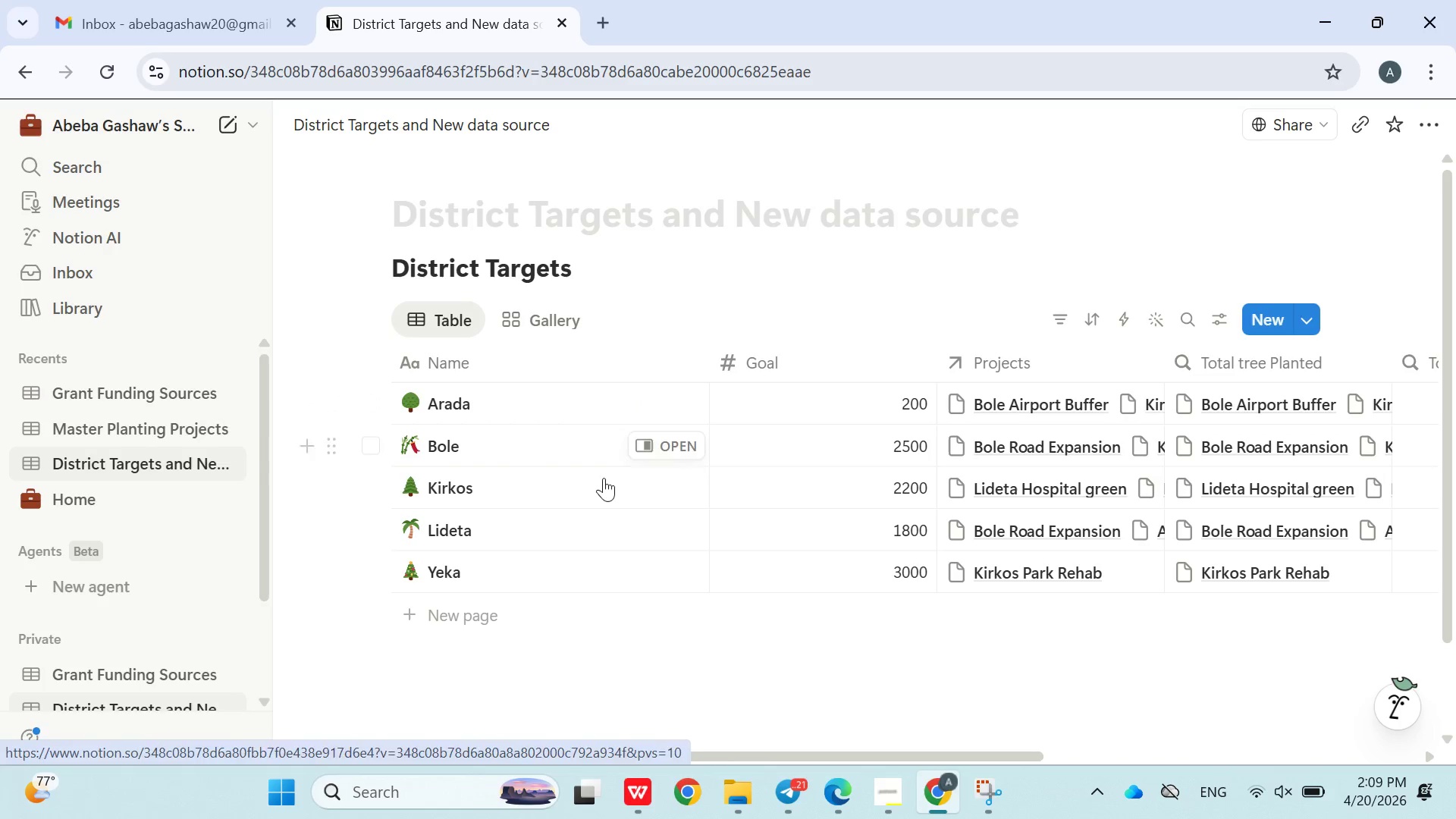 
left_click([143, 388])
 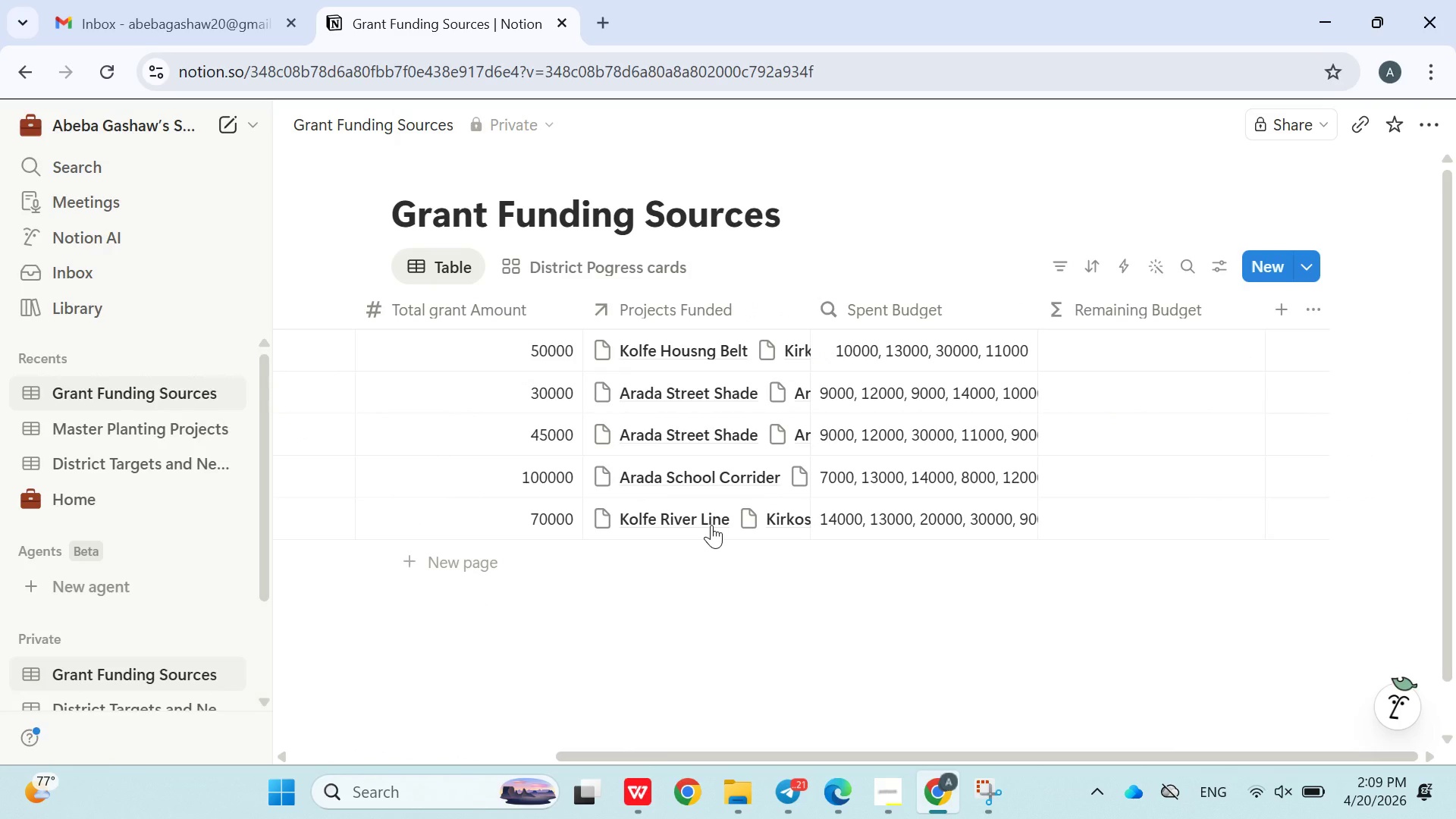 
wait(5.61)
 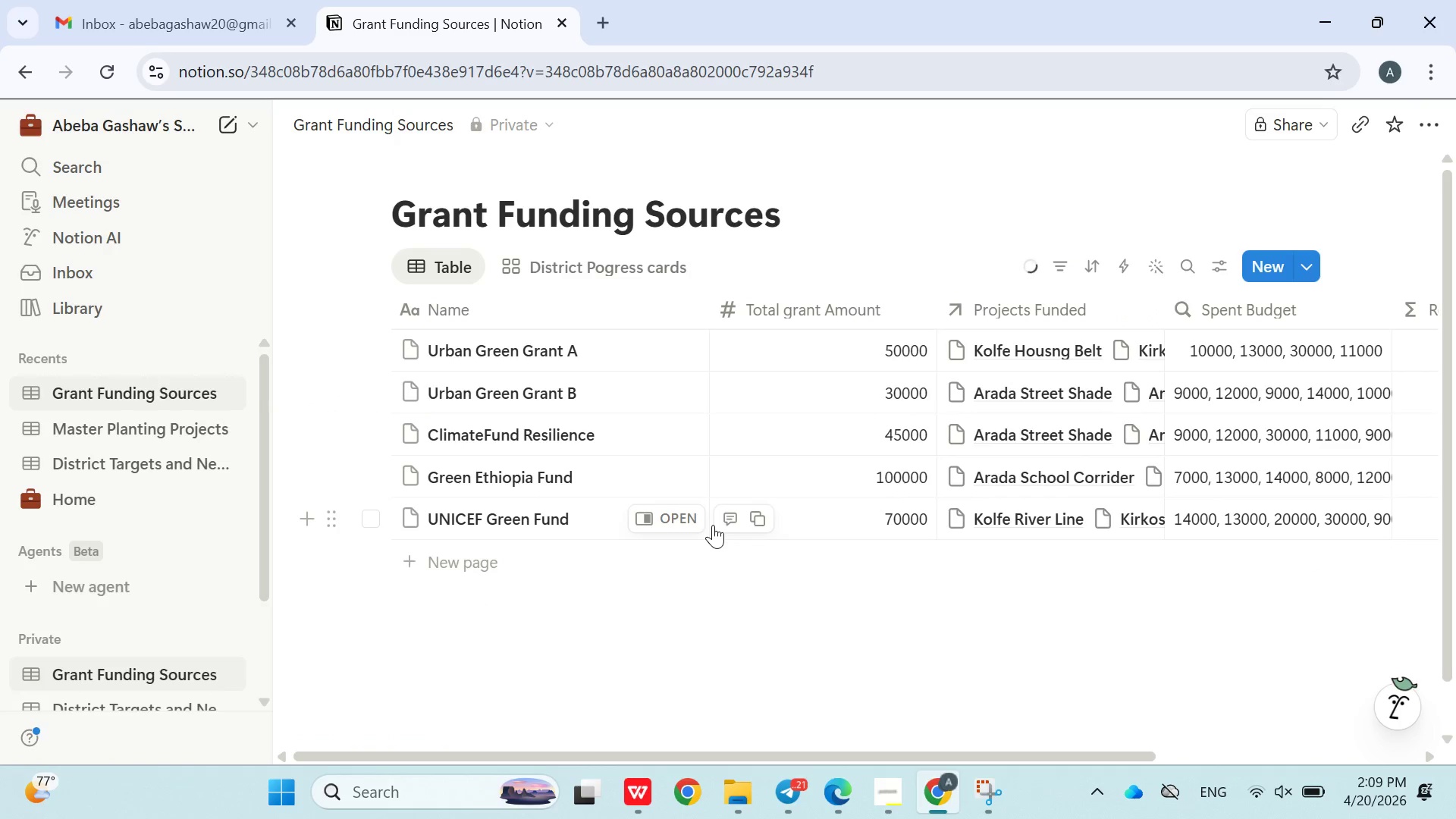 
left_click([1109, 356])
 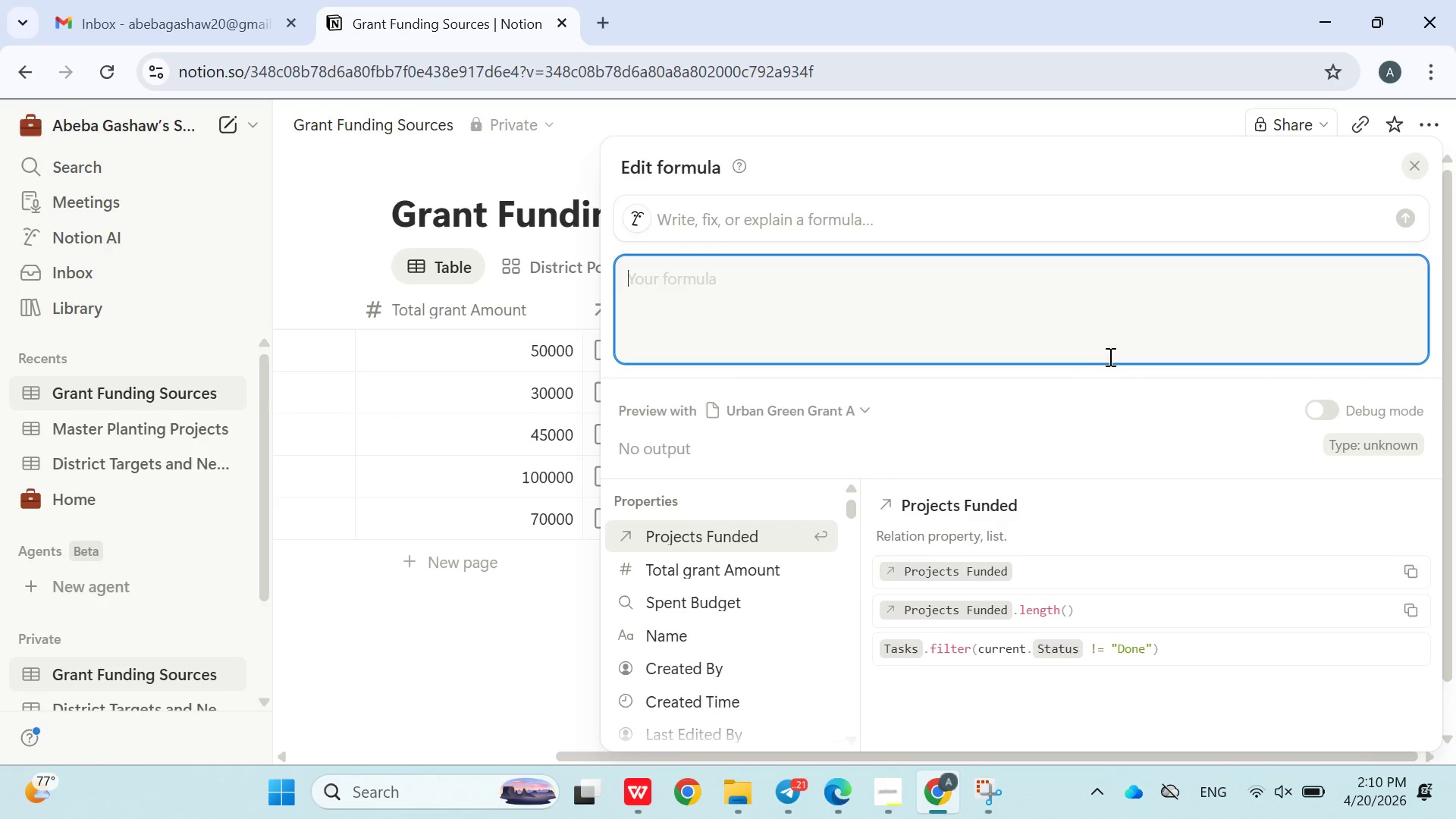 
wait(33.12)
 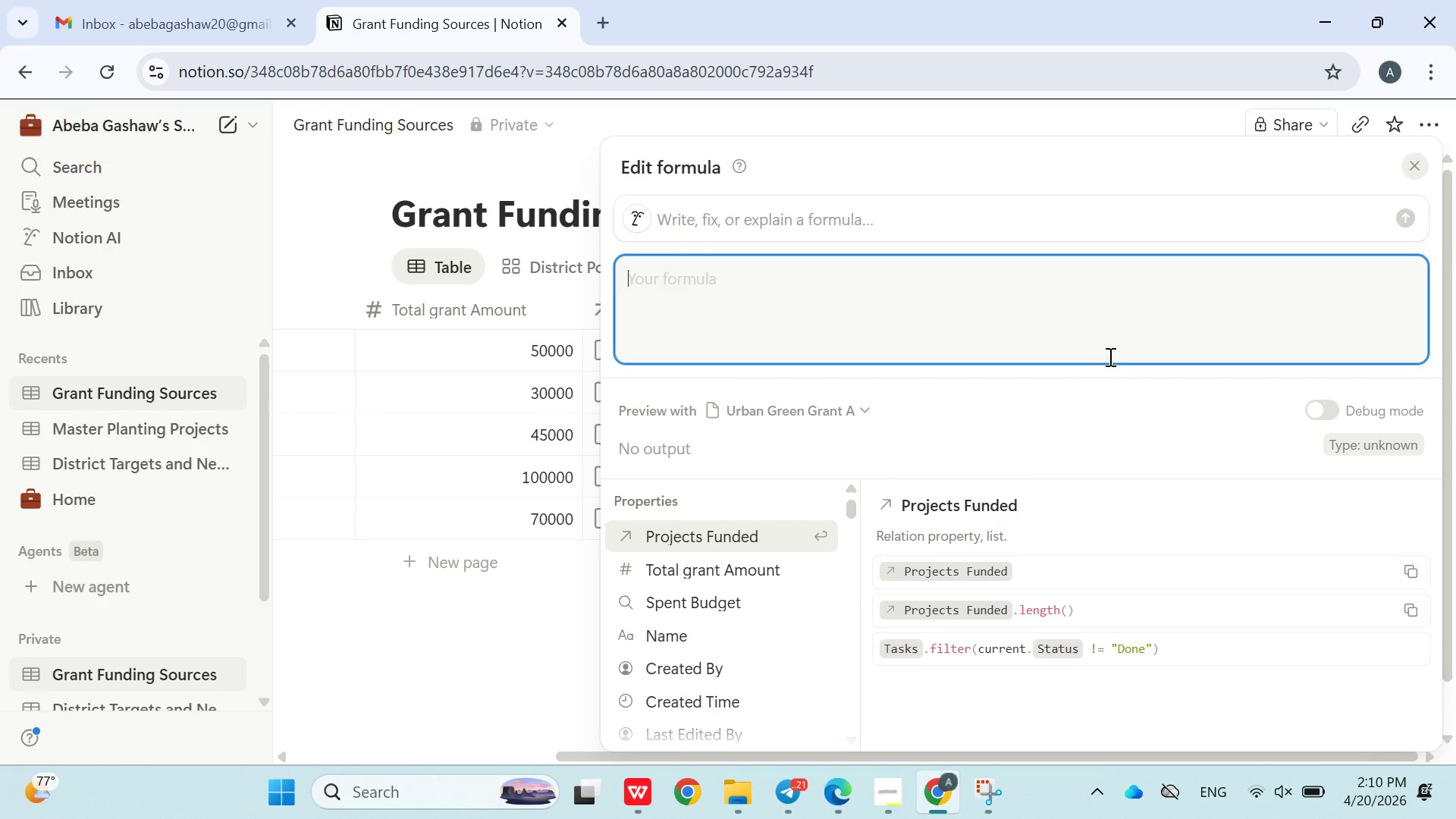 
left_click([448, 608])
 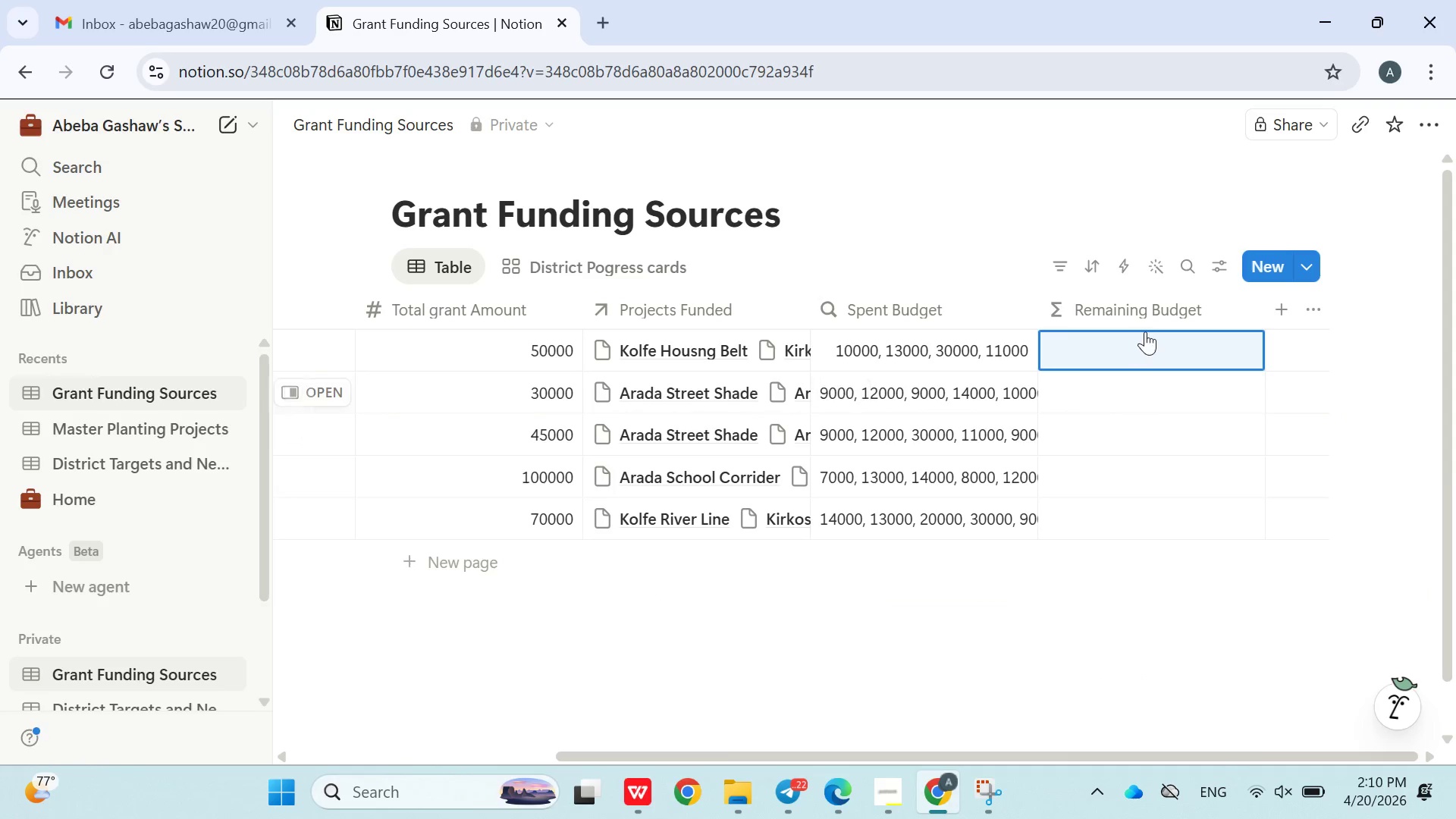 
left_click([1145, 331])
 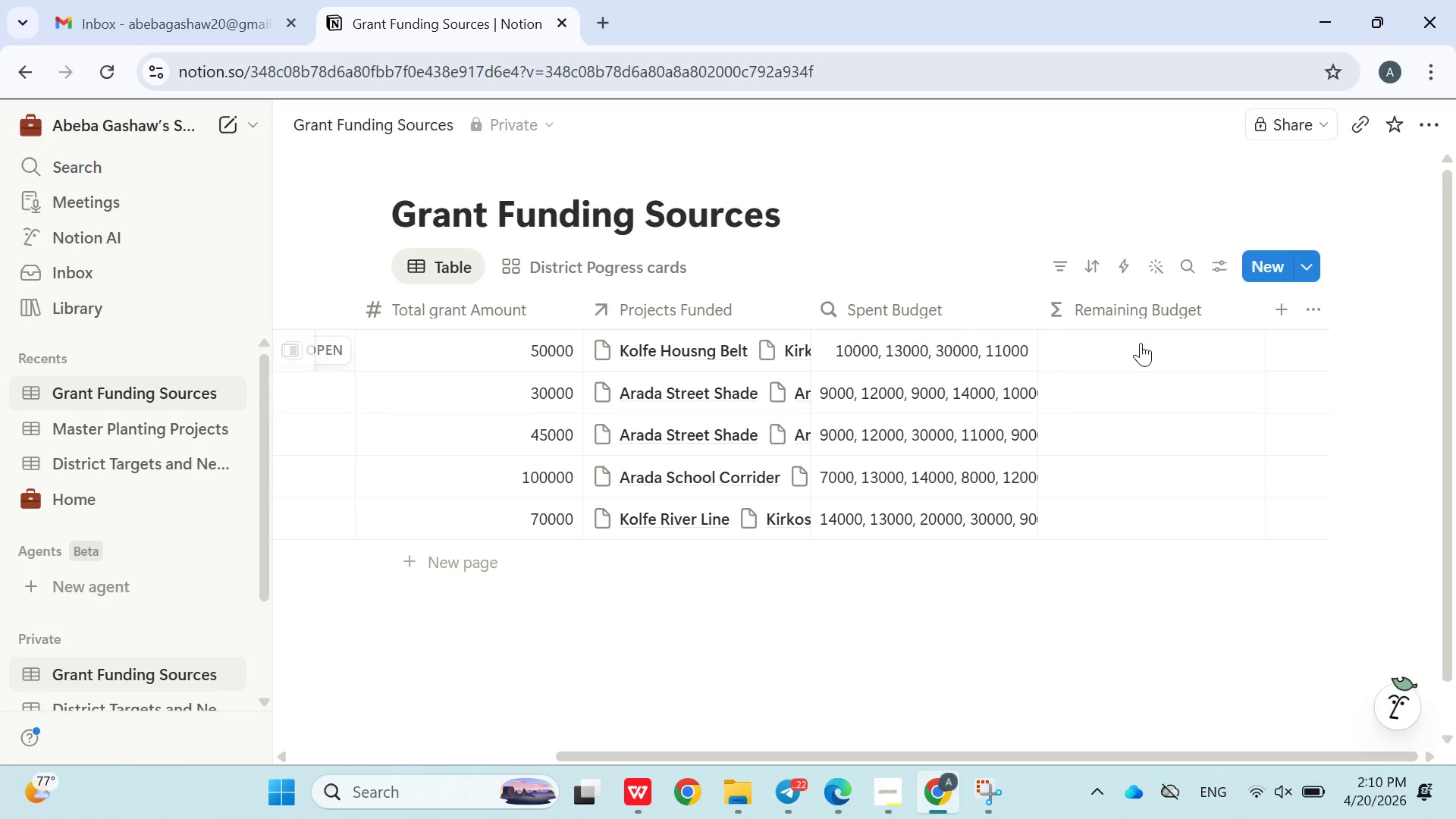 
left_click([1141, 343])
 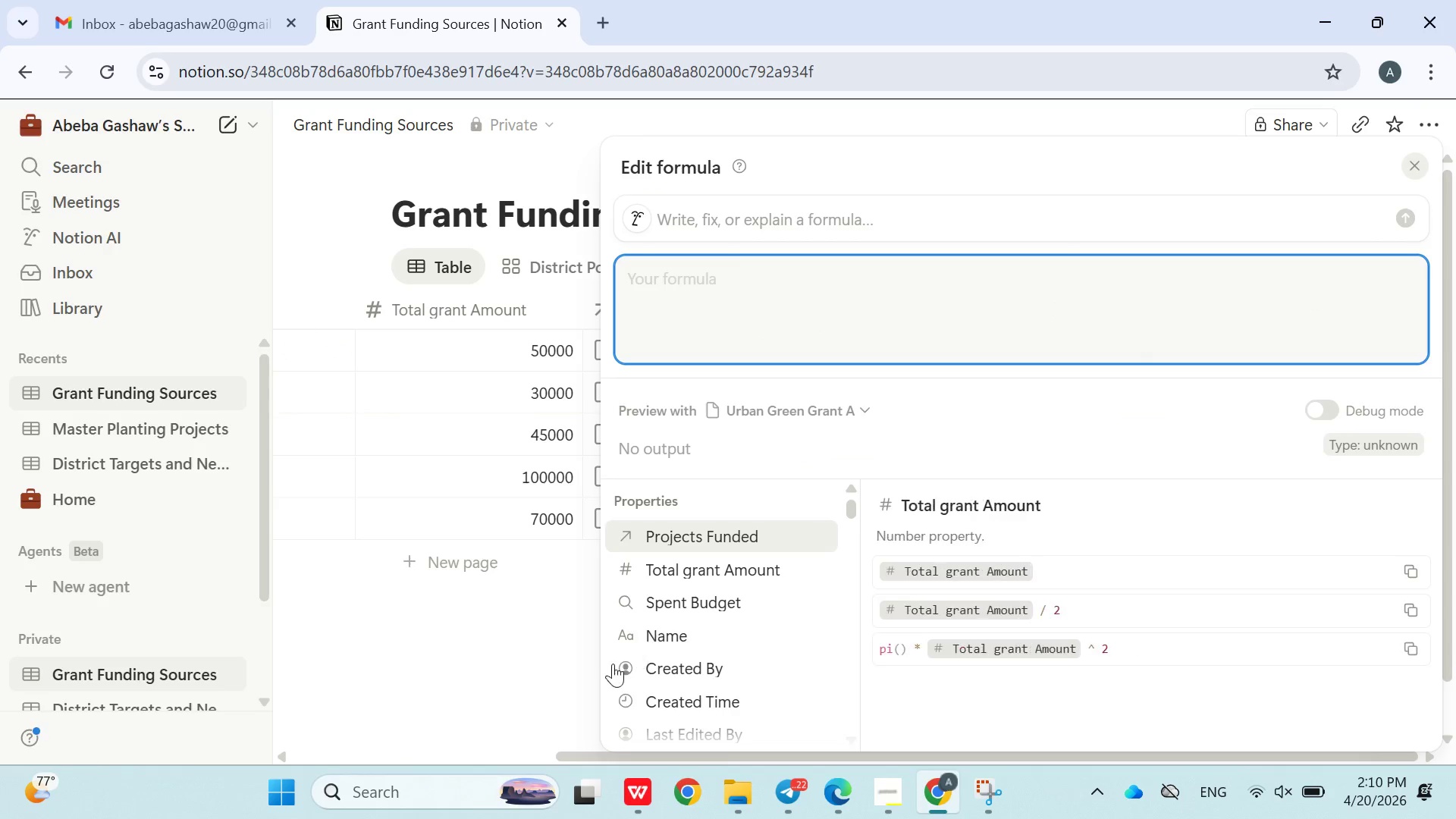 
left_click([507, 654])
 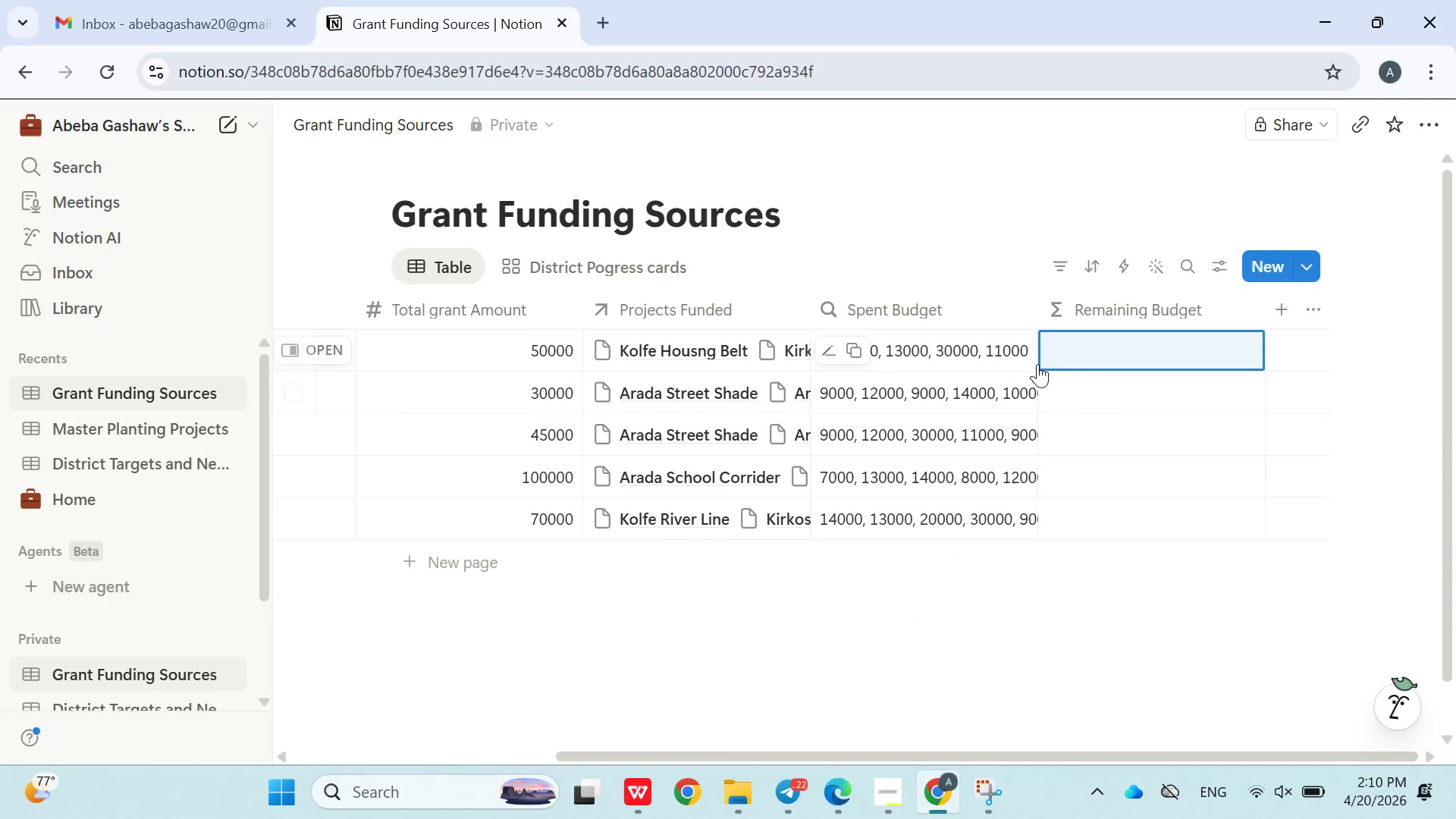 
left_click([1058, 354])
 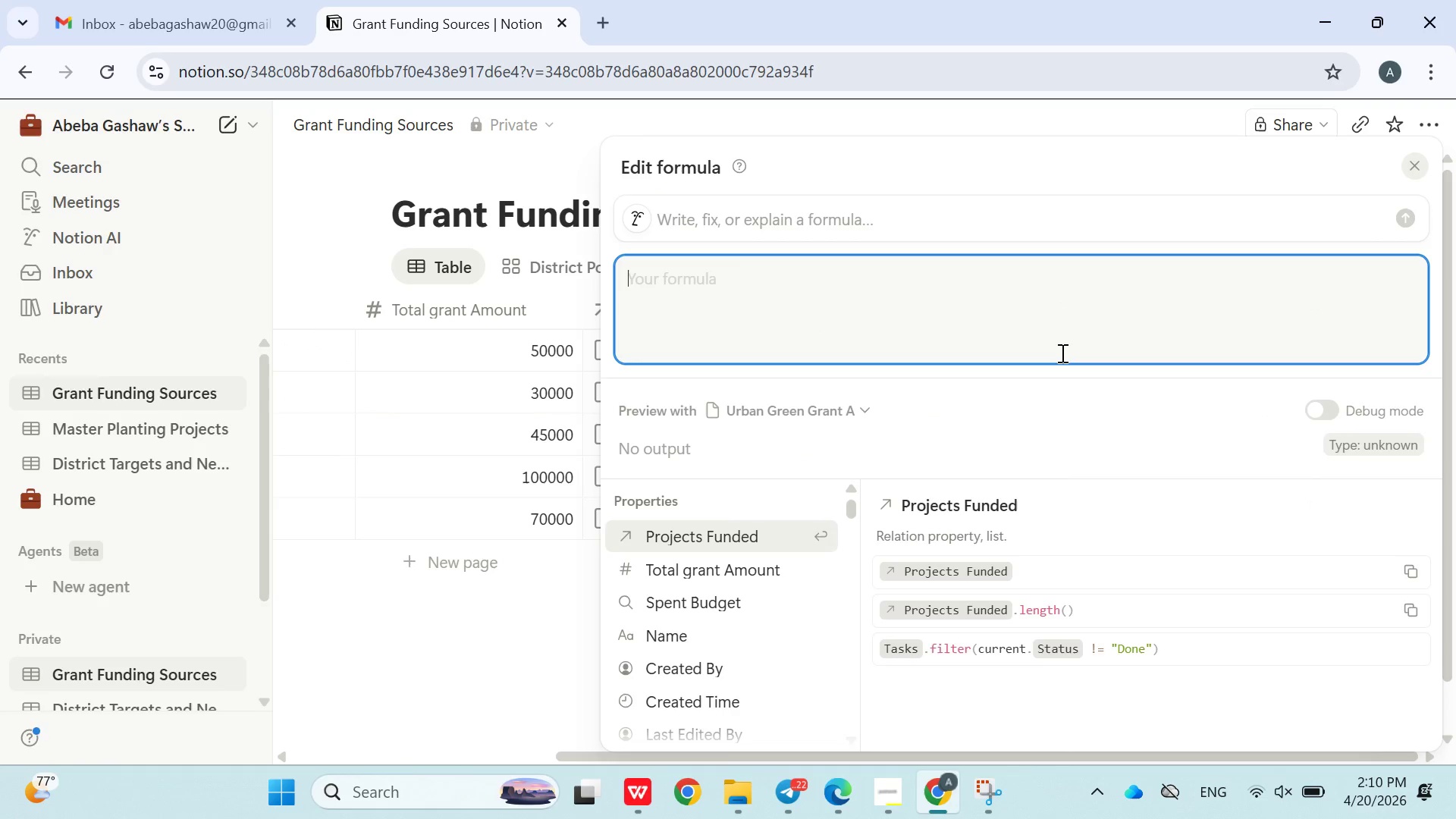 
type(prop())
 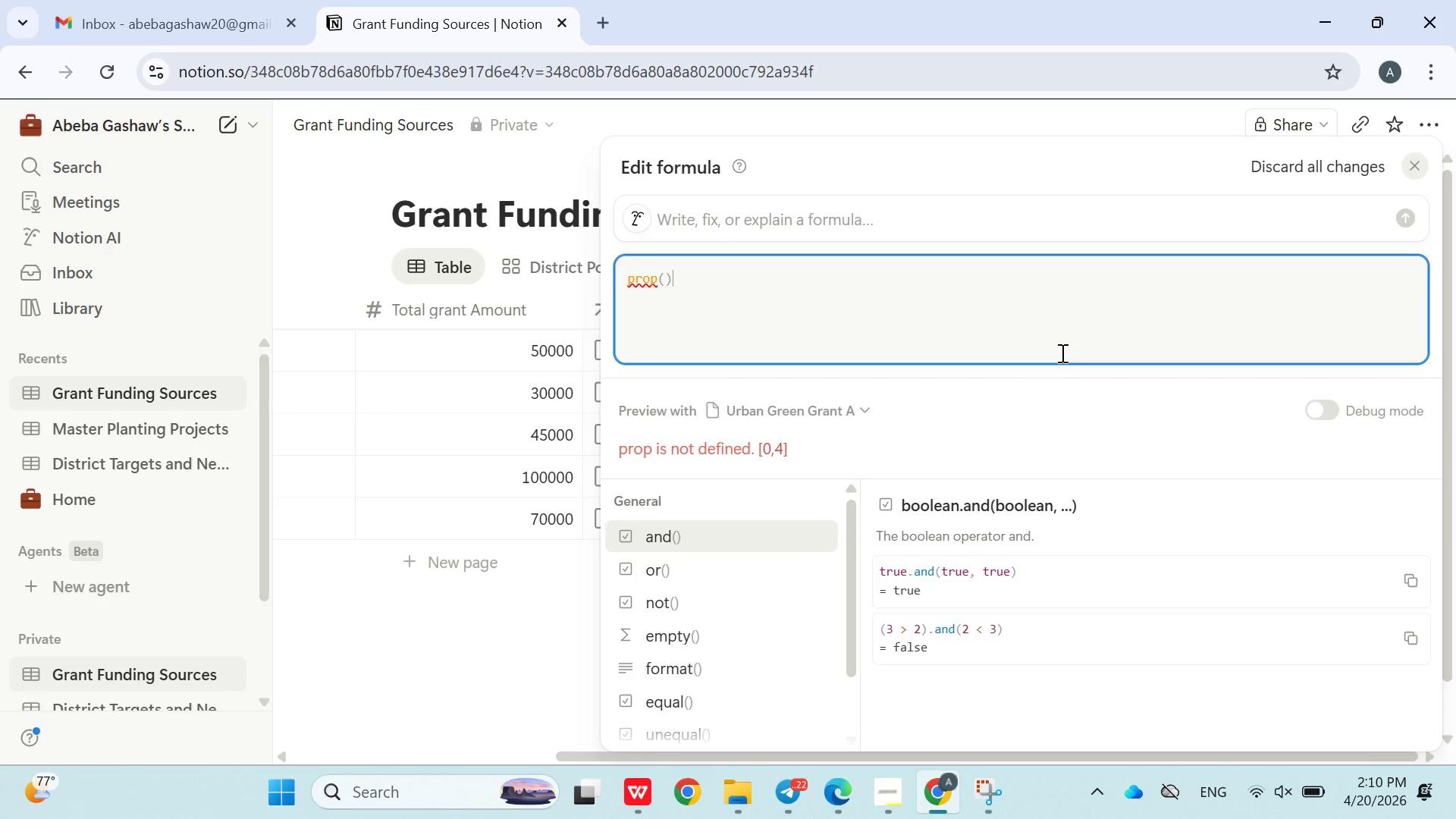 
key(ArrowLeft)
 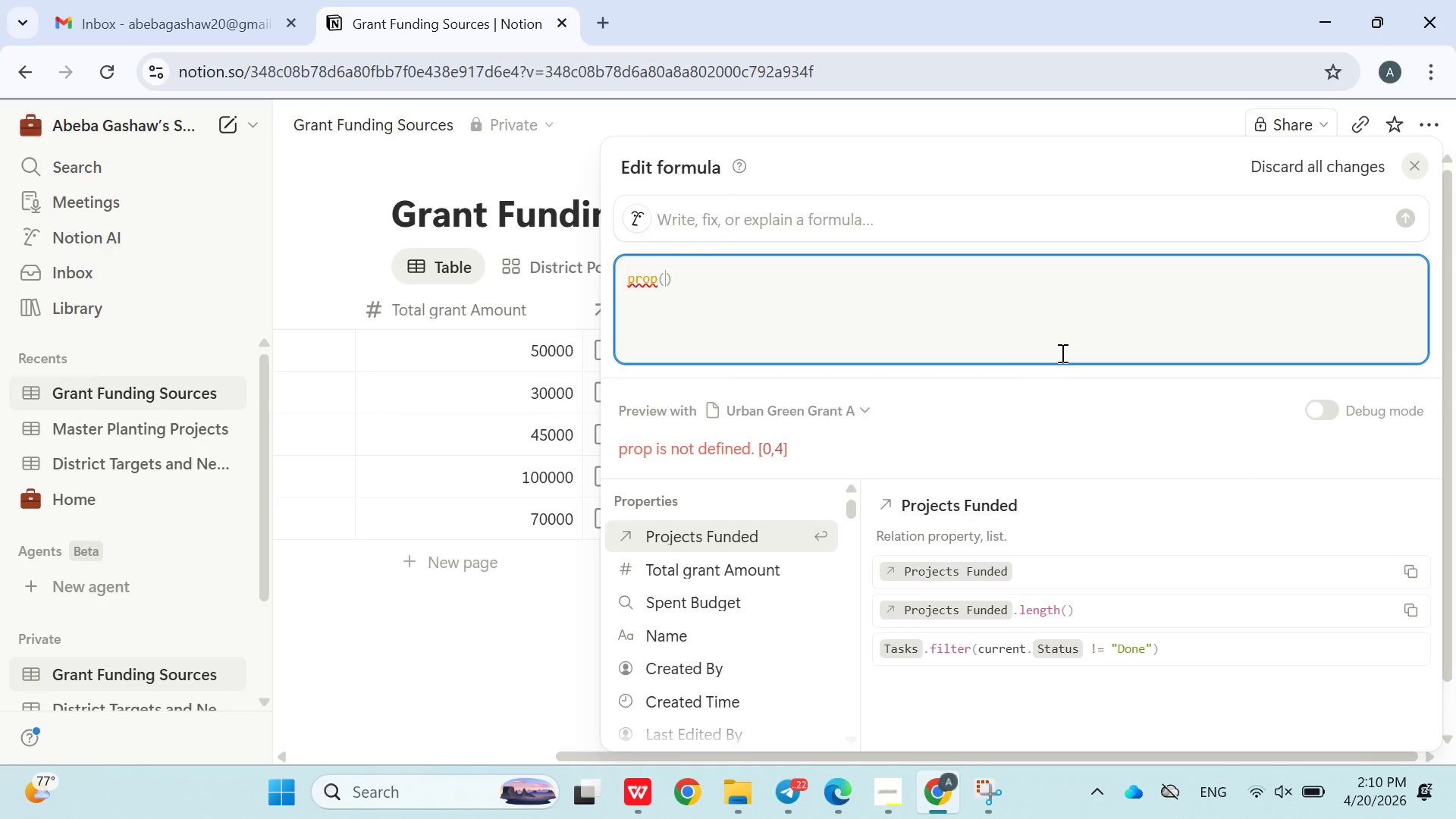 
key(Shift+Quote)
 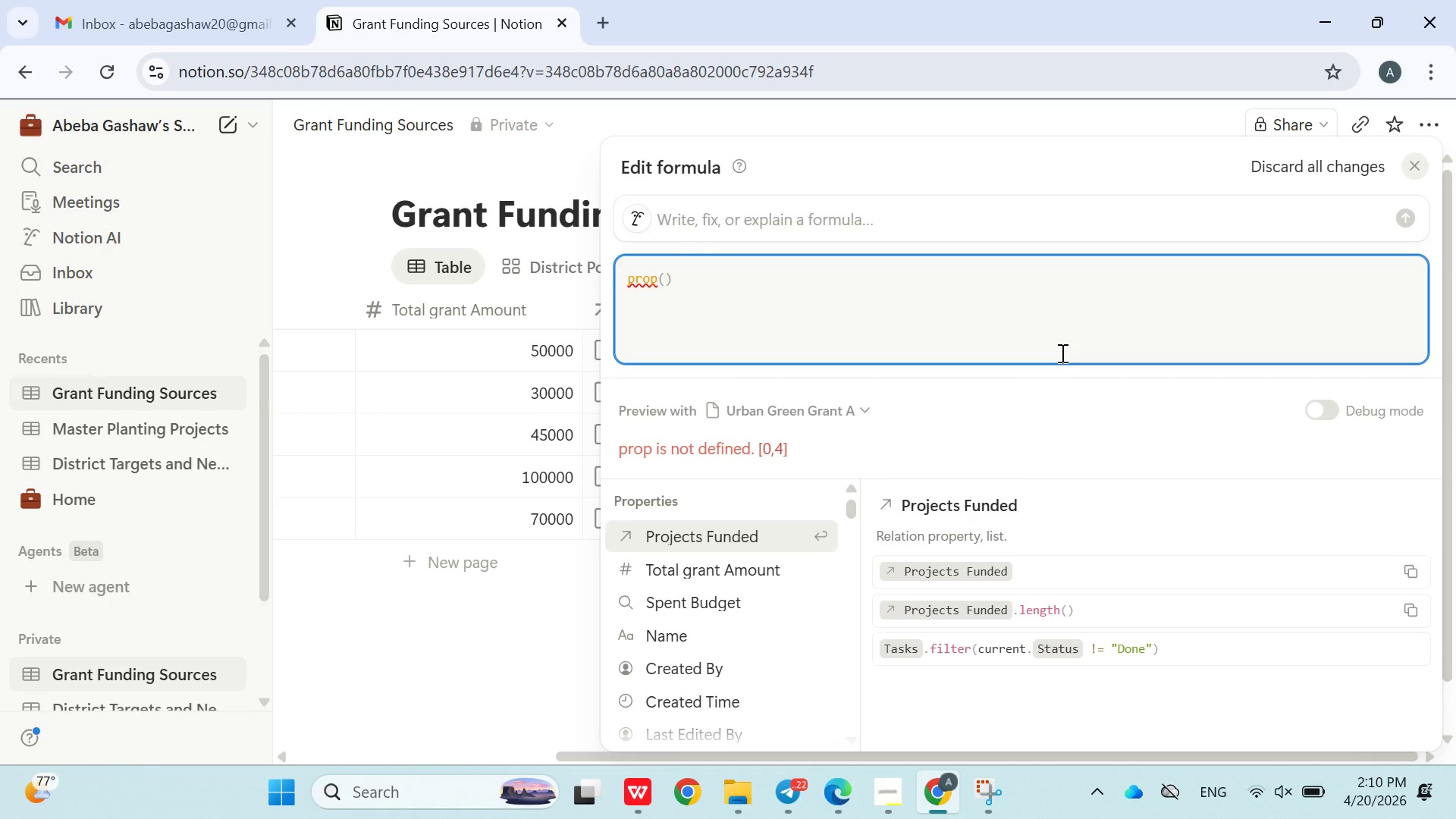 
key(Shift+Quote)
 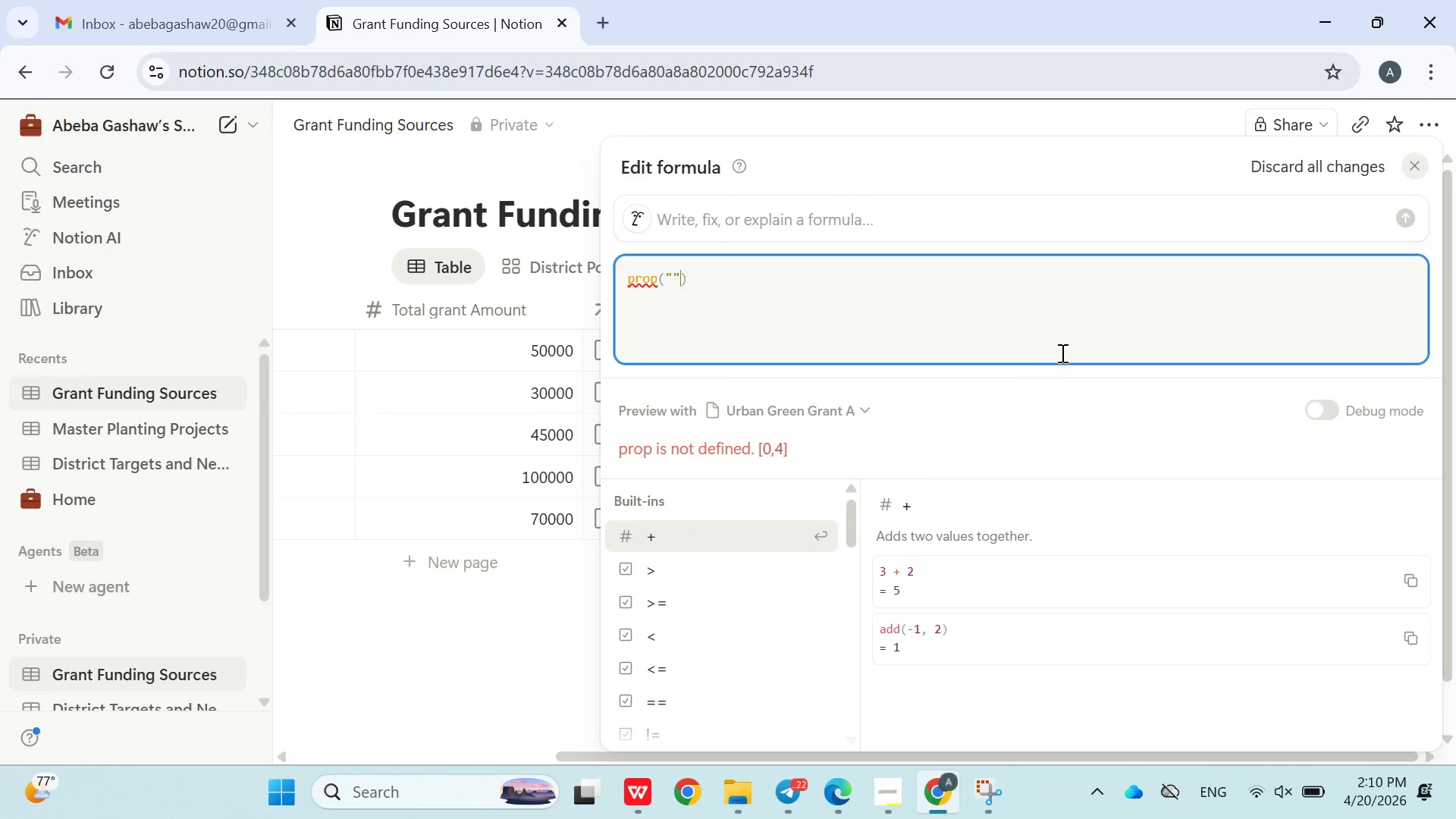 
key(ArrowLeft)
 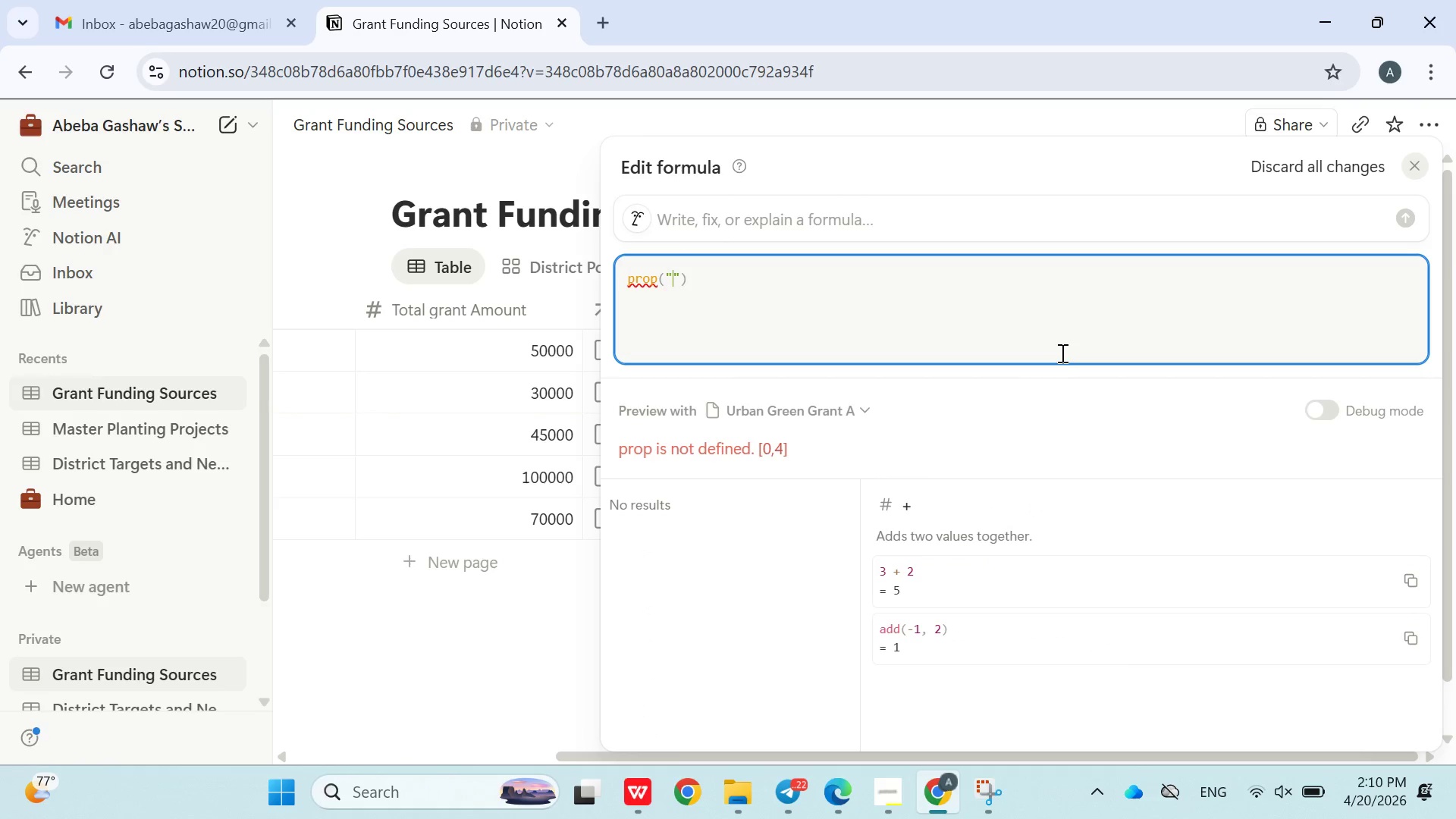 
type(Total grant Amount-)
 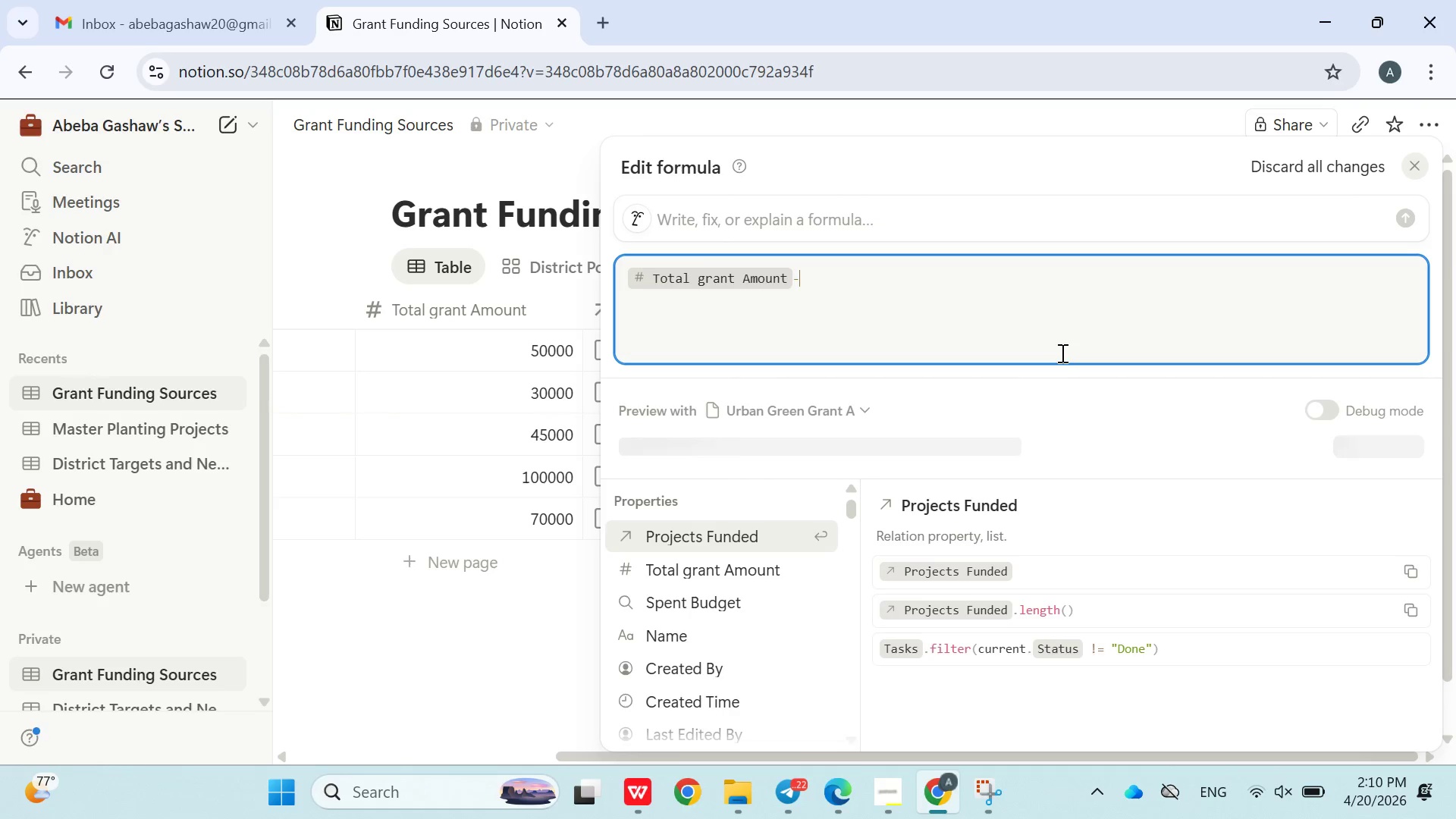 
wait(7.78)
 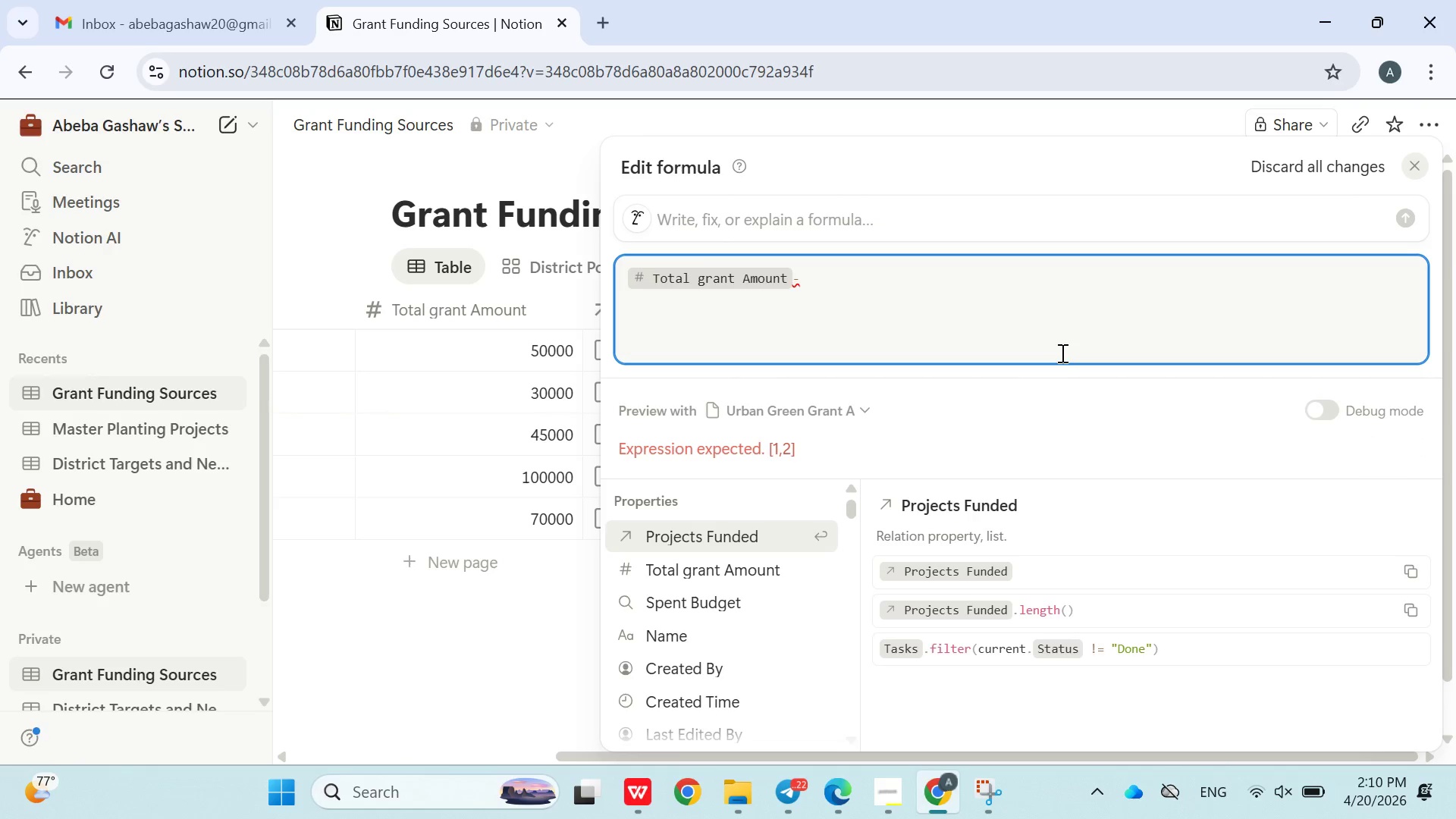 
type(prop())
 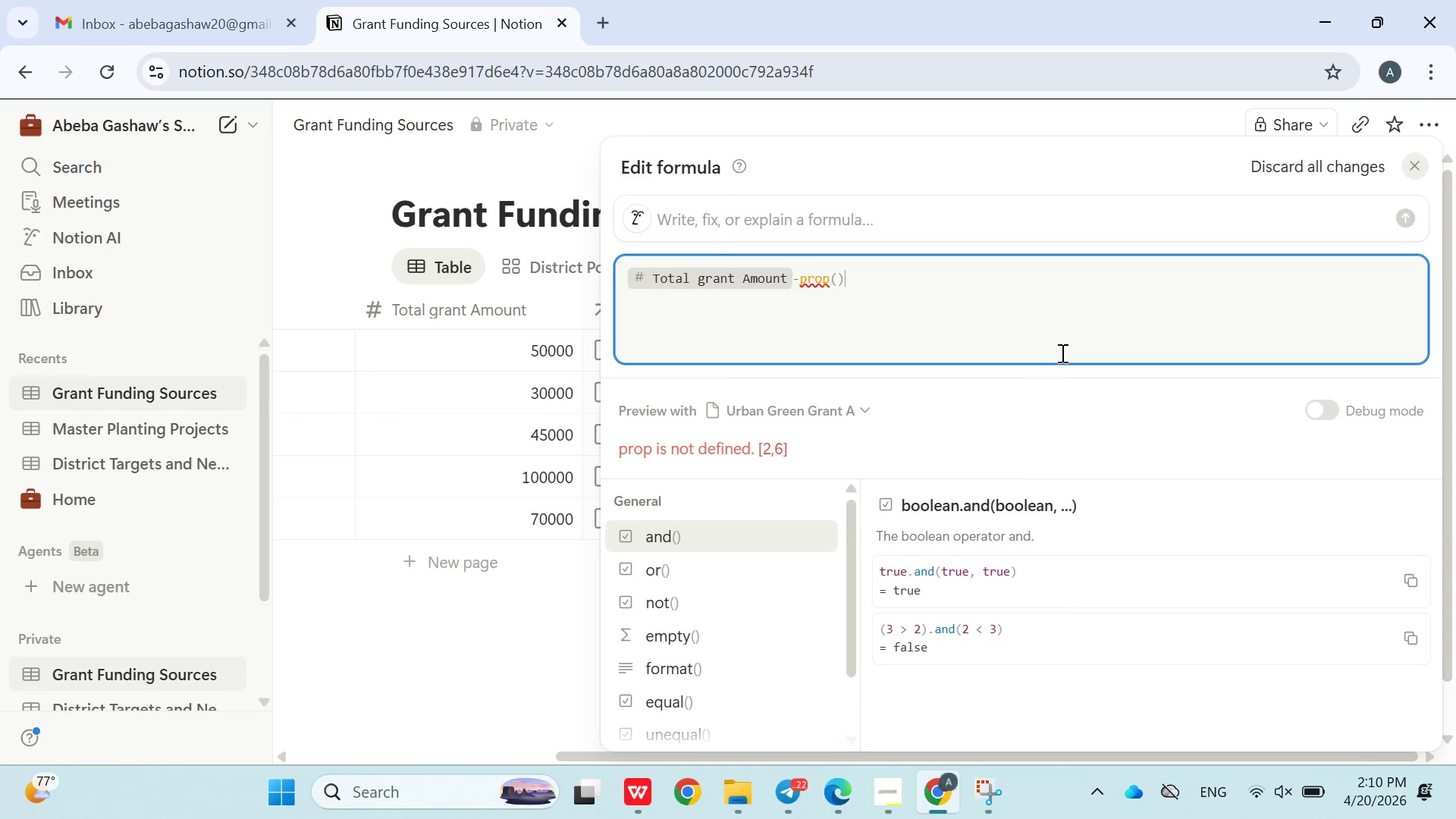 
key(ArrowLeft)
 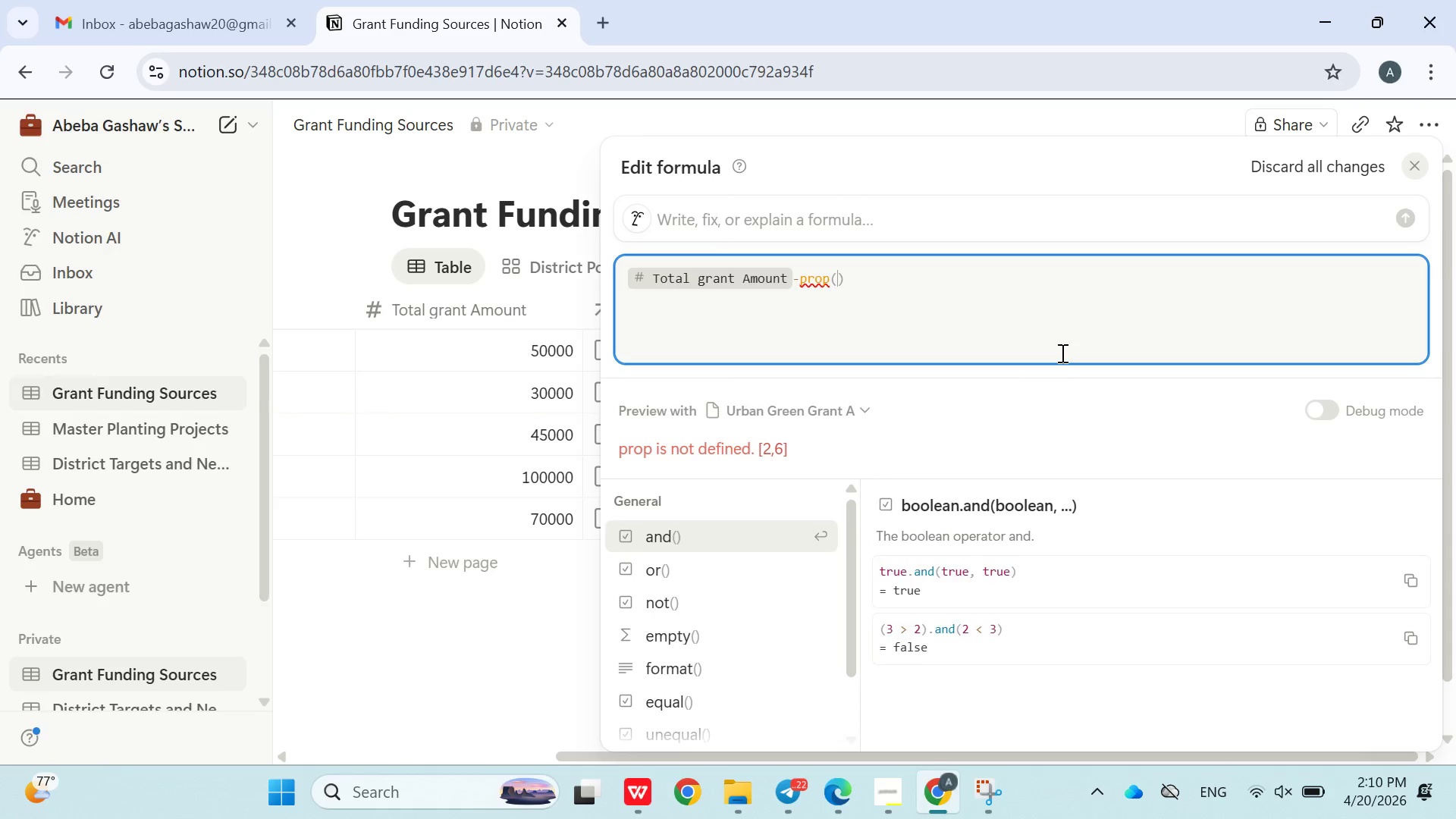 
key(Shift+Quote)
 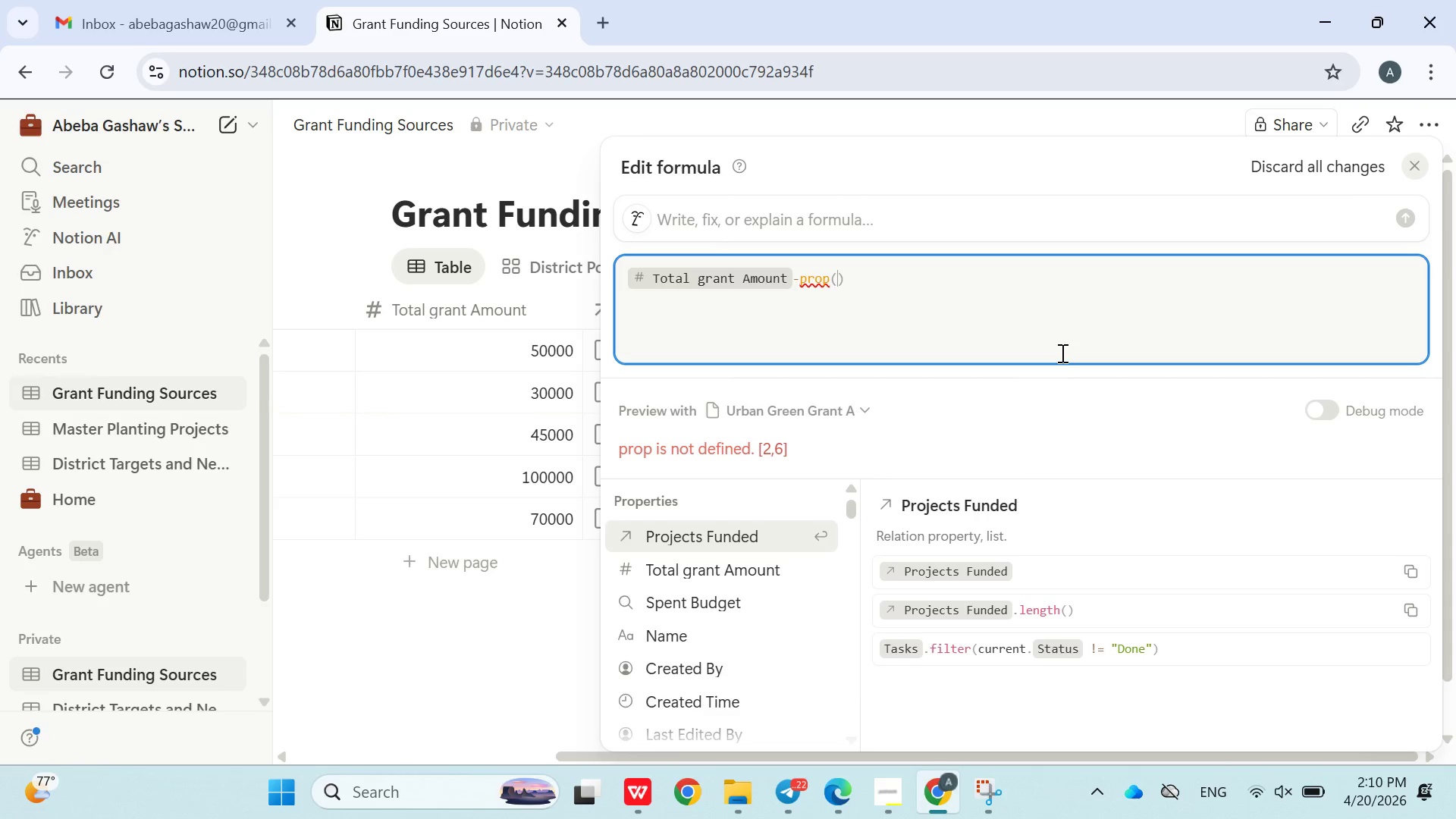 
key(Shift+Quote)
 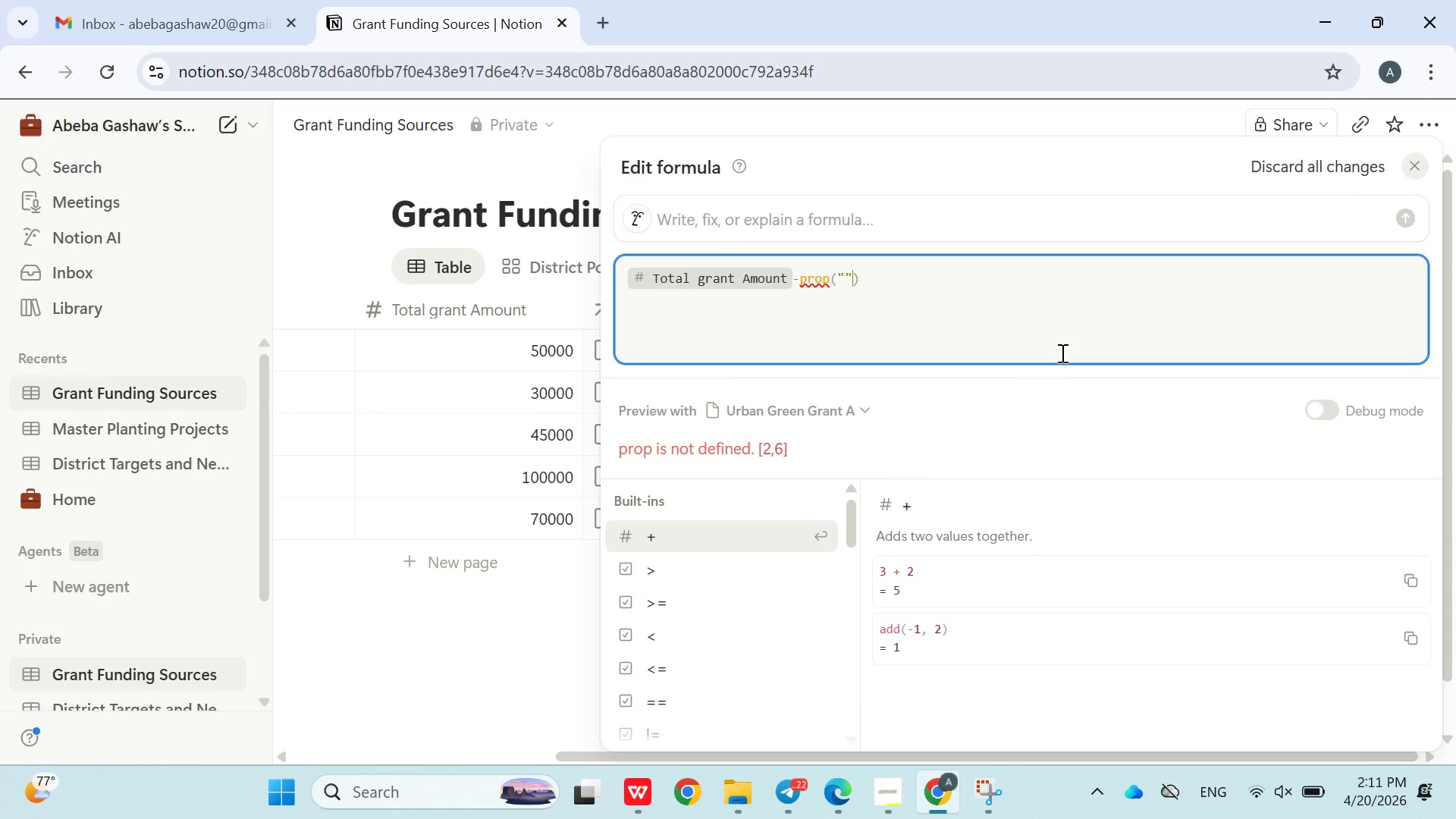 
key(ArrowLeft)
 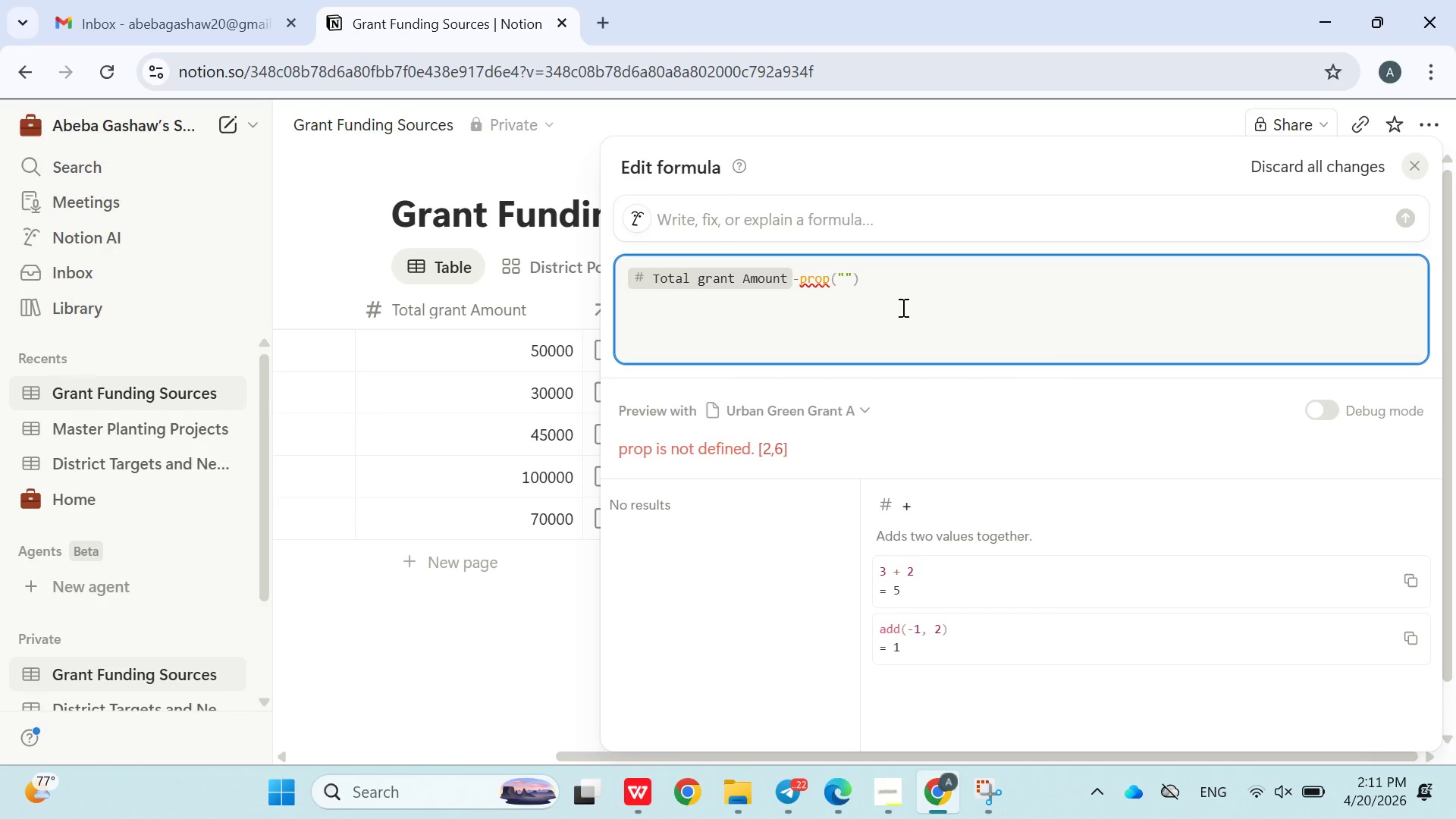 
wait(5.7)
 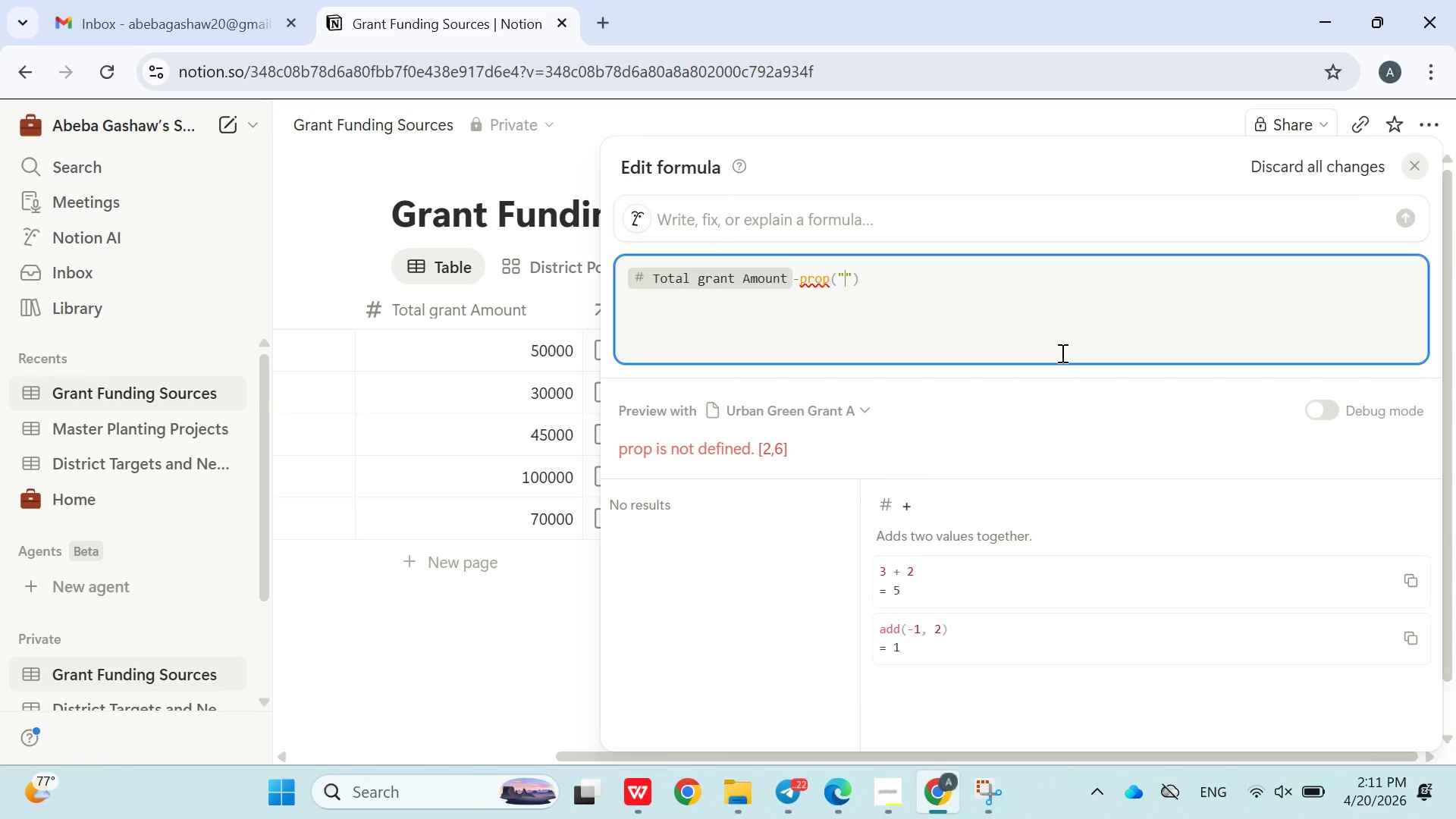 
type(Spent Budget)
 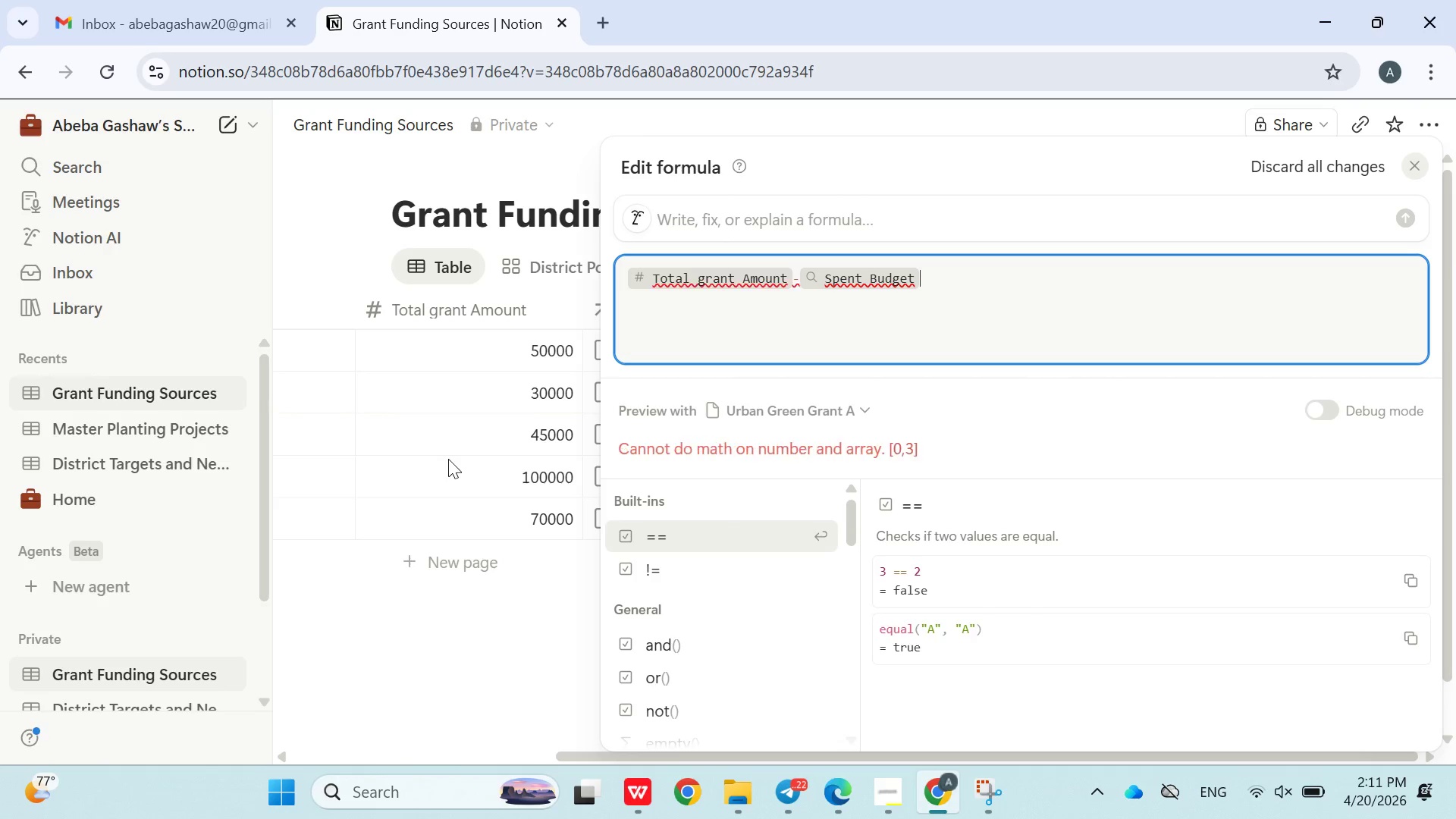 
key(Enter)
 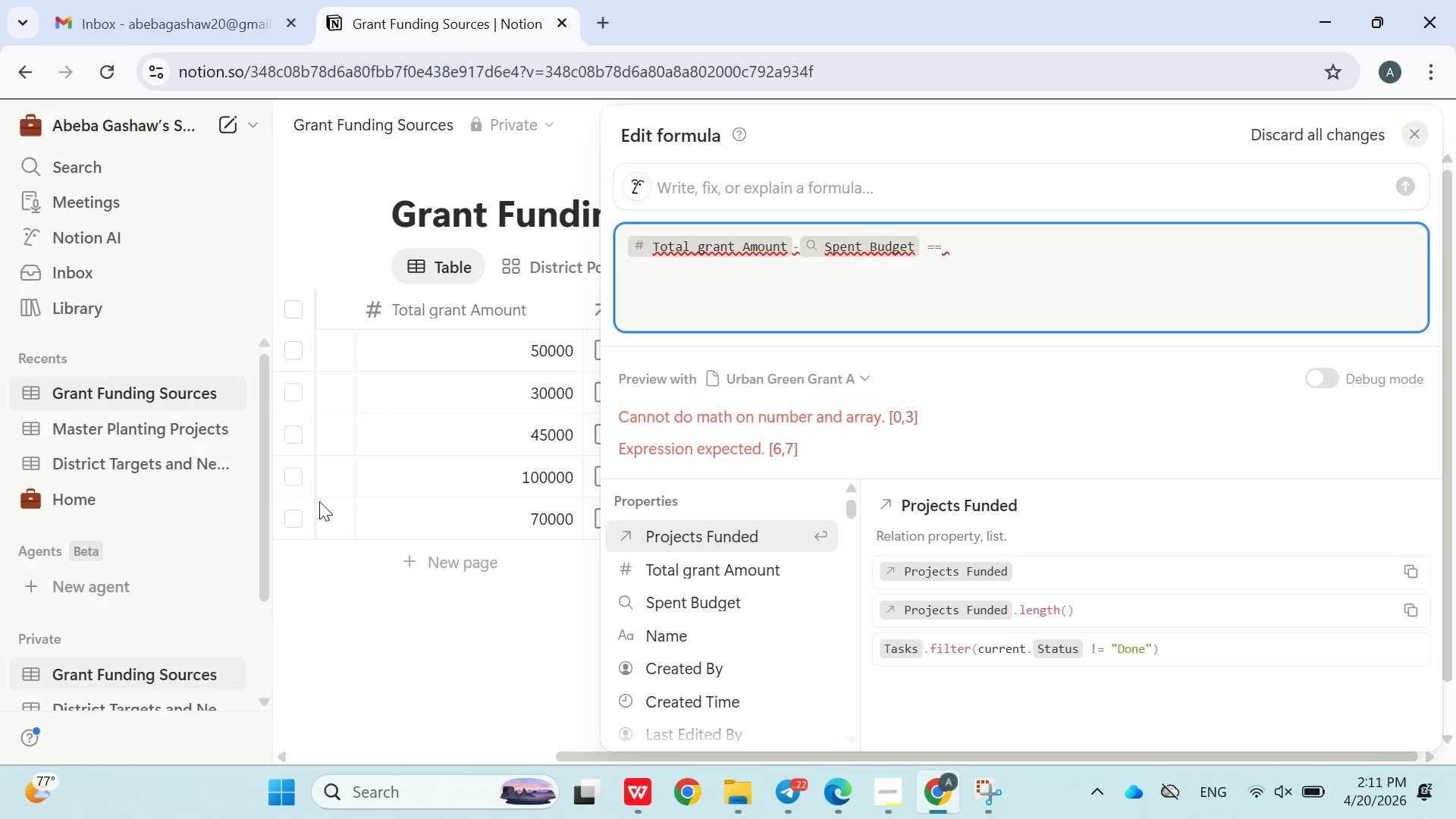 
key(Backspace)
 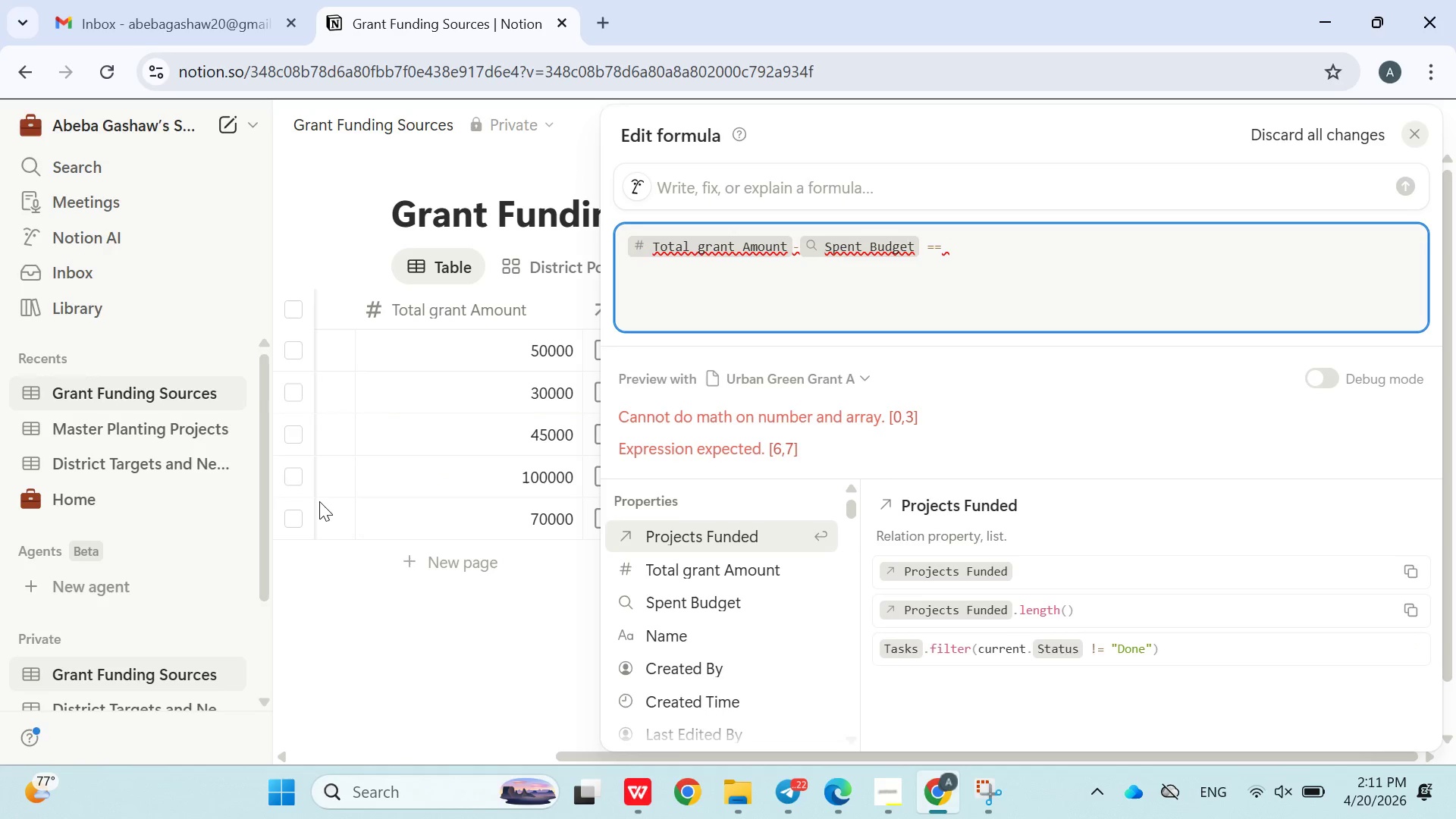 
key(Backspace)
 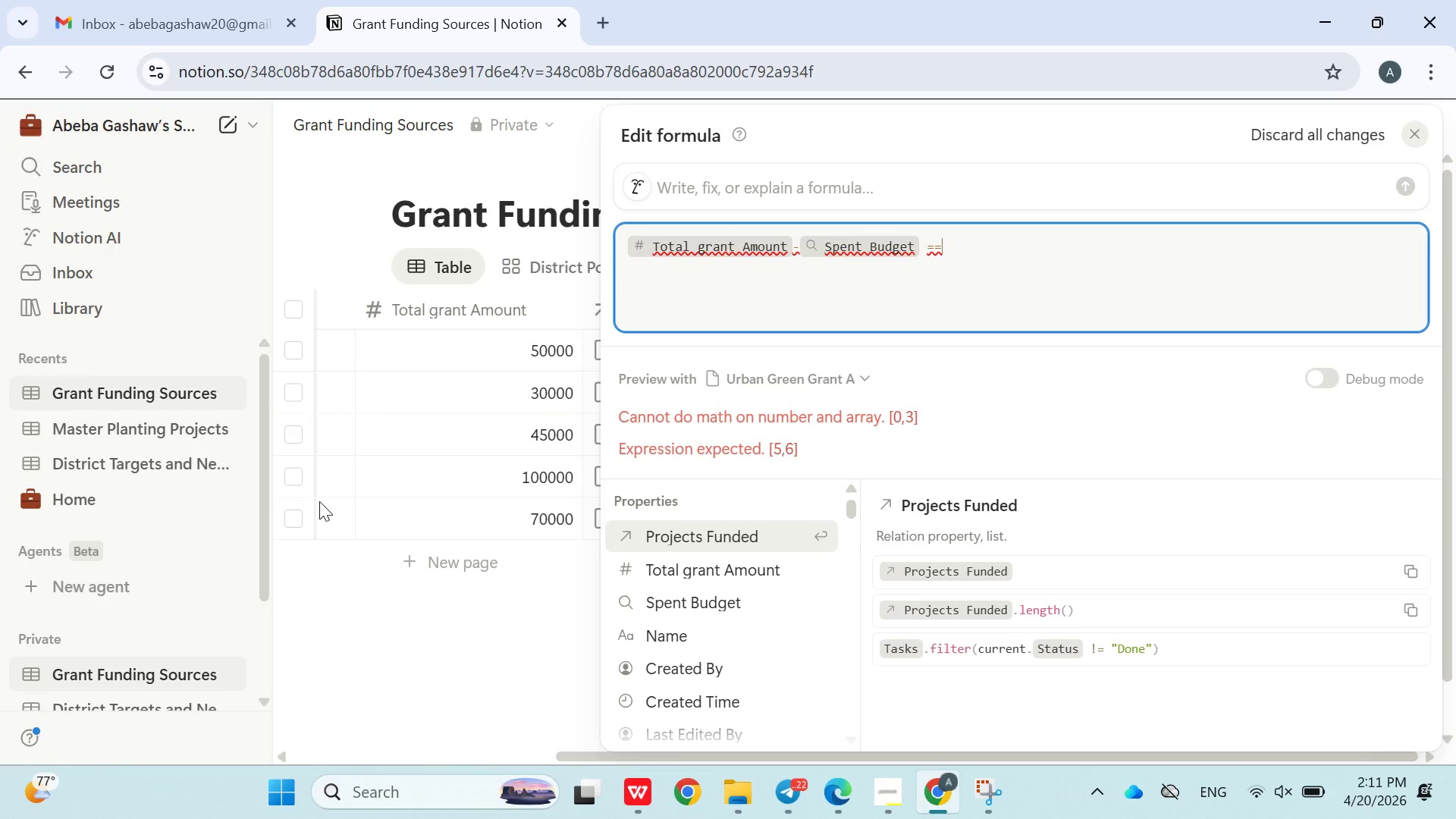 
key(Backspace)
 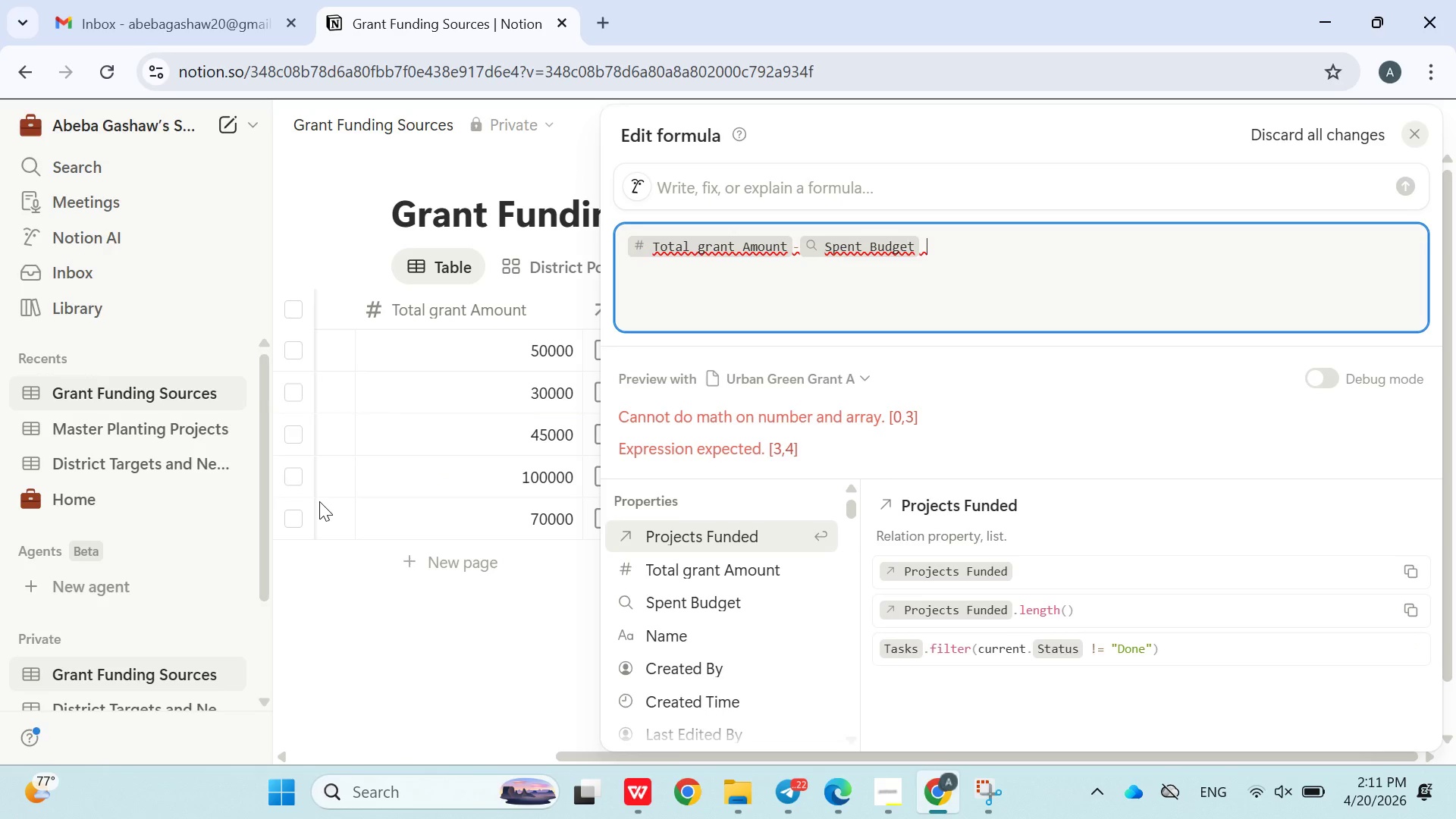 
key(Backspace)
 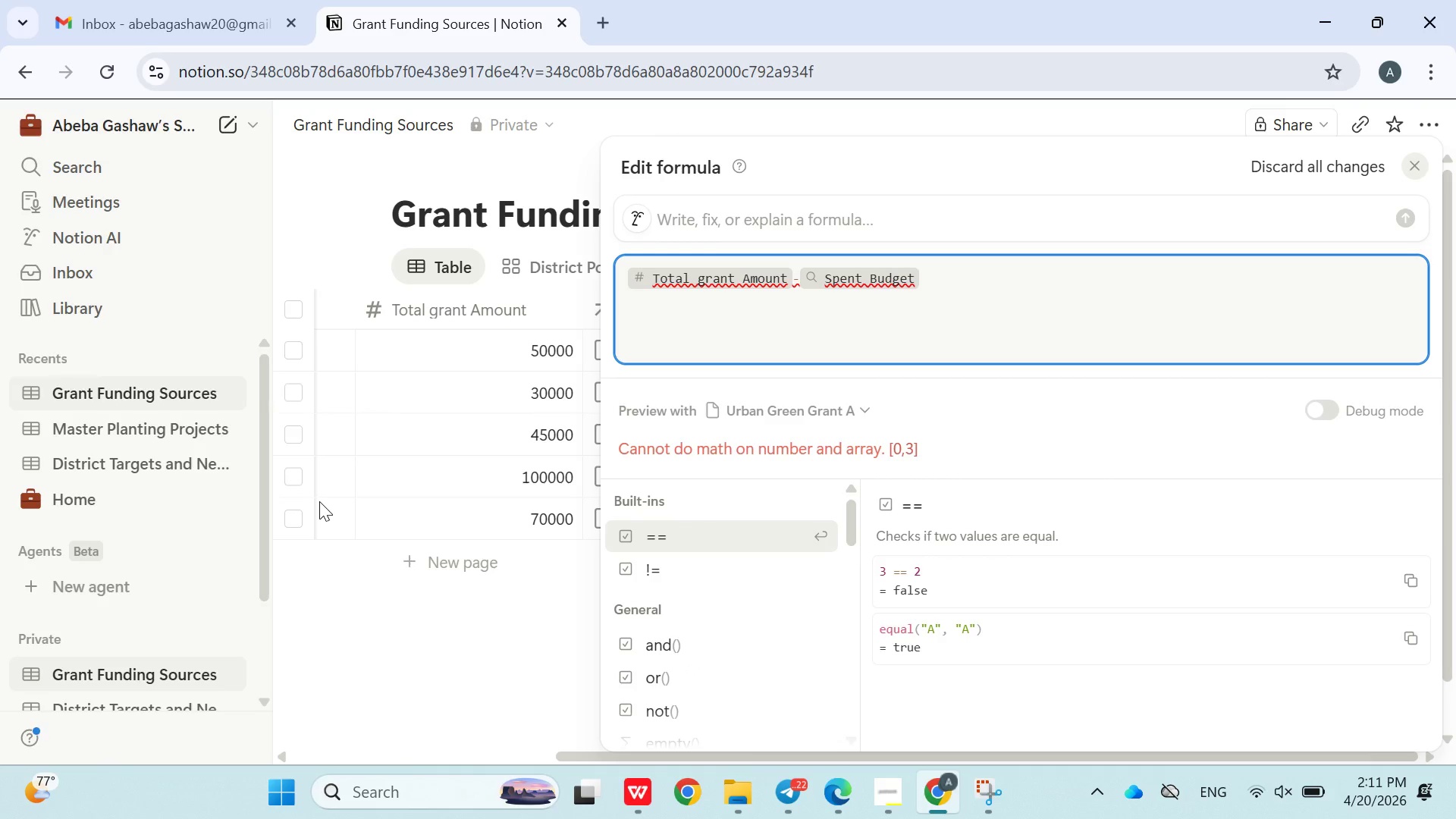 
key(Enter)
 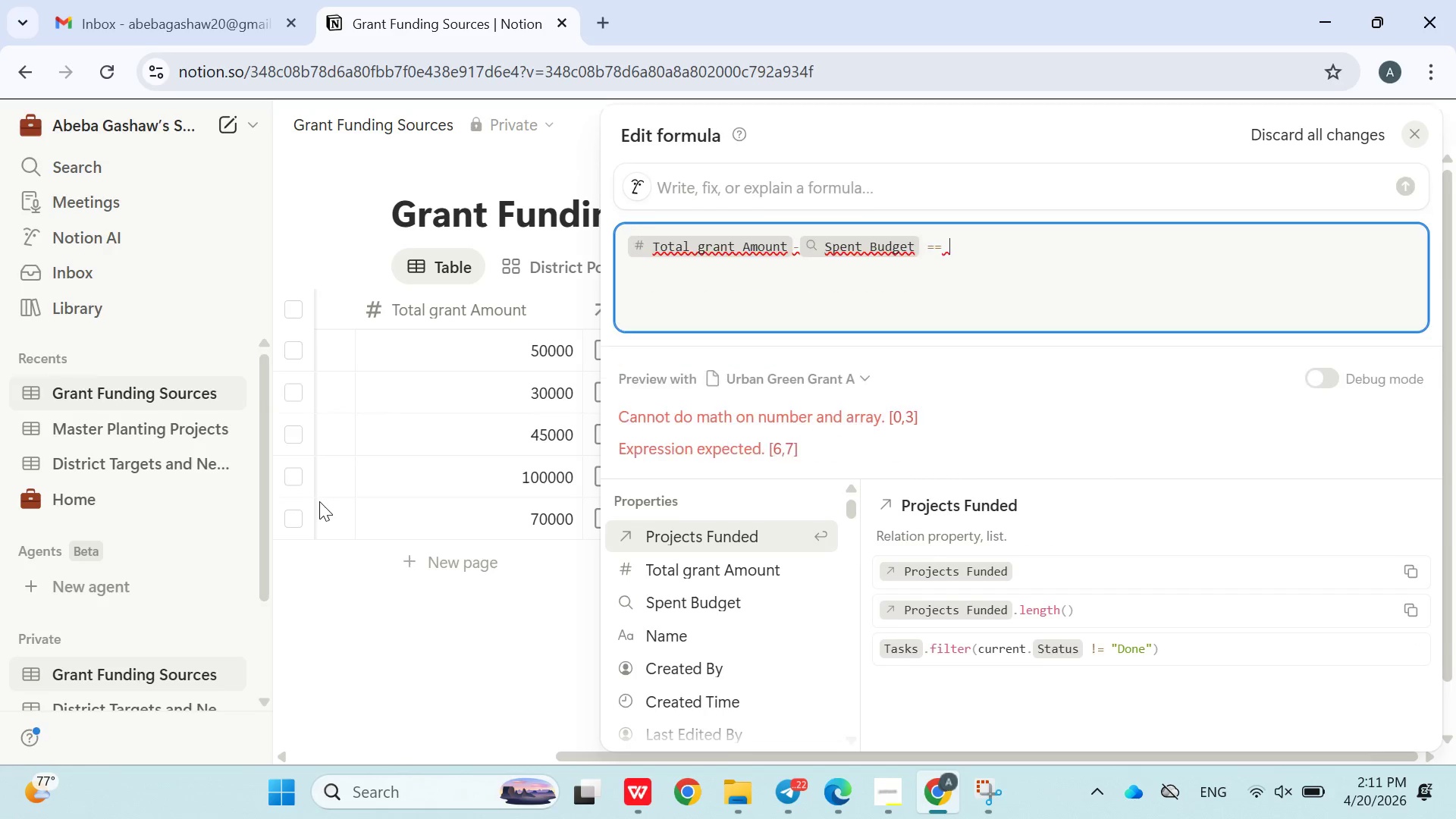 
key(Backspace)
 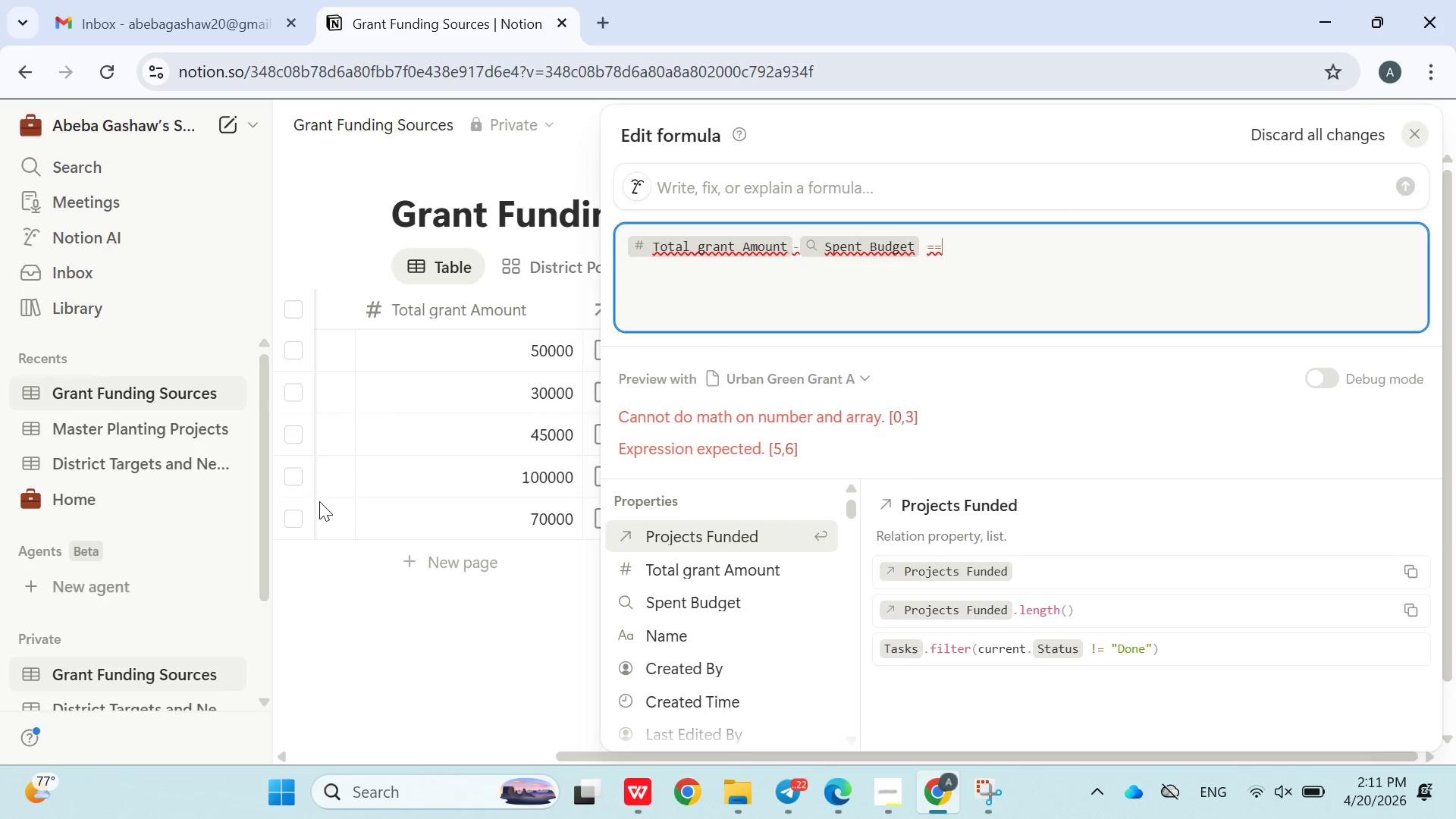 
key(Backspace)
 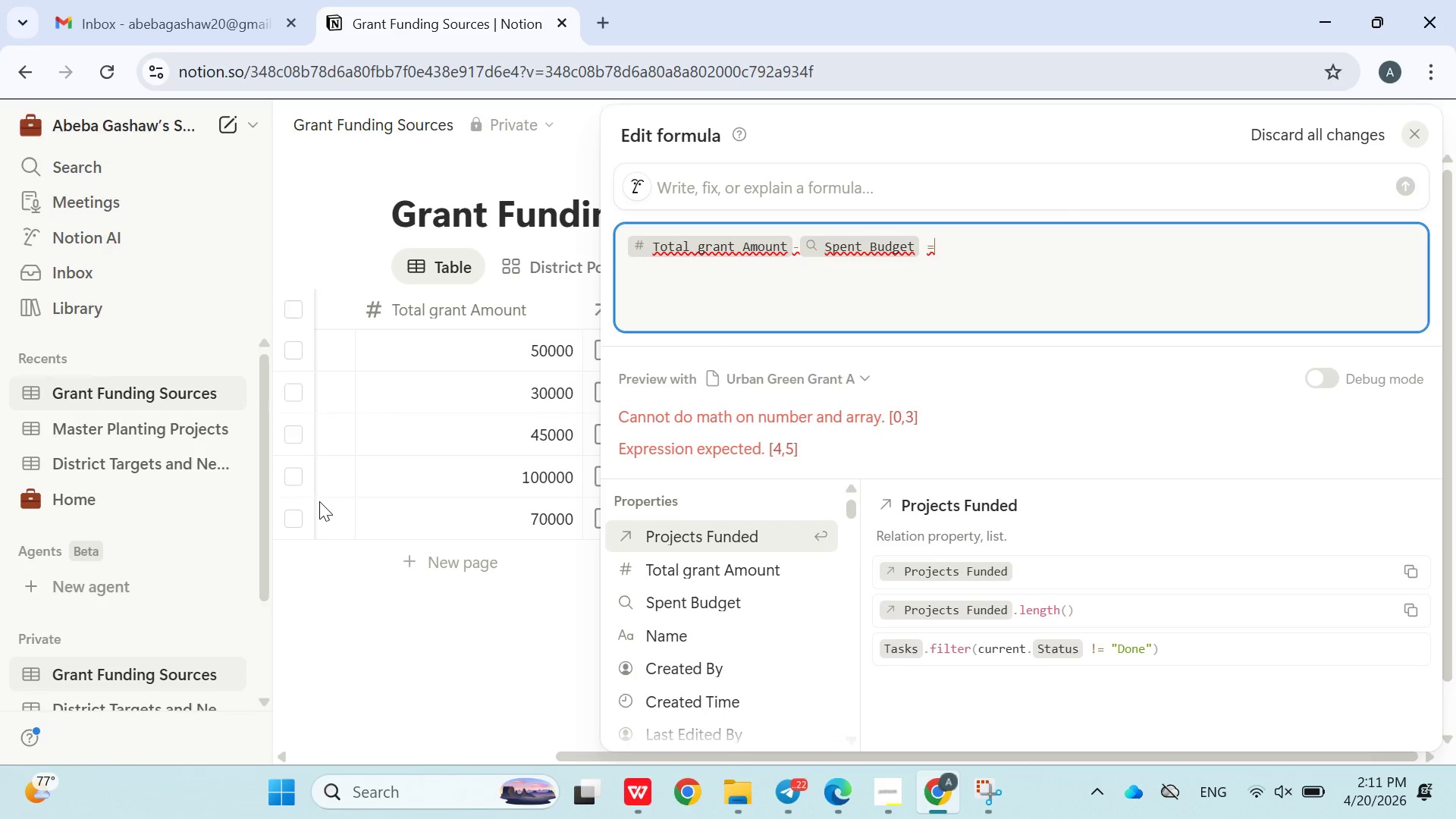 
key(Backspace)
 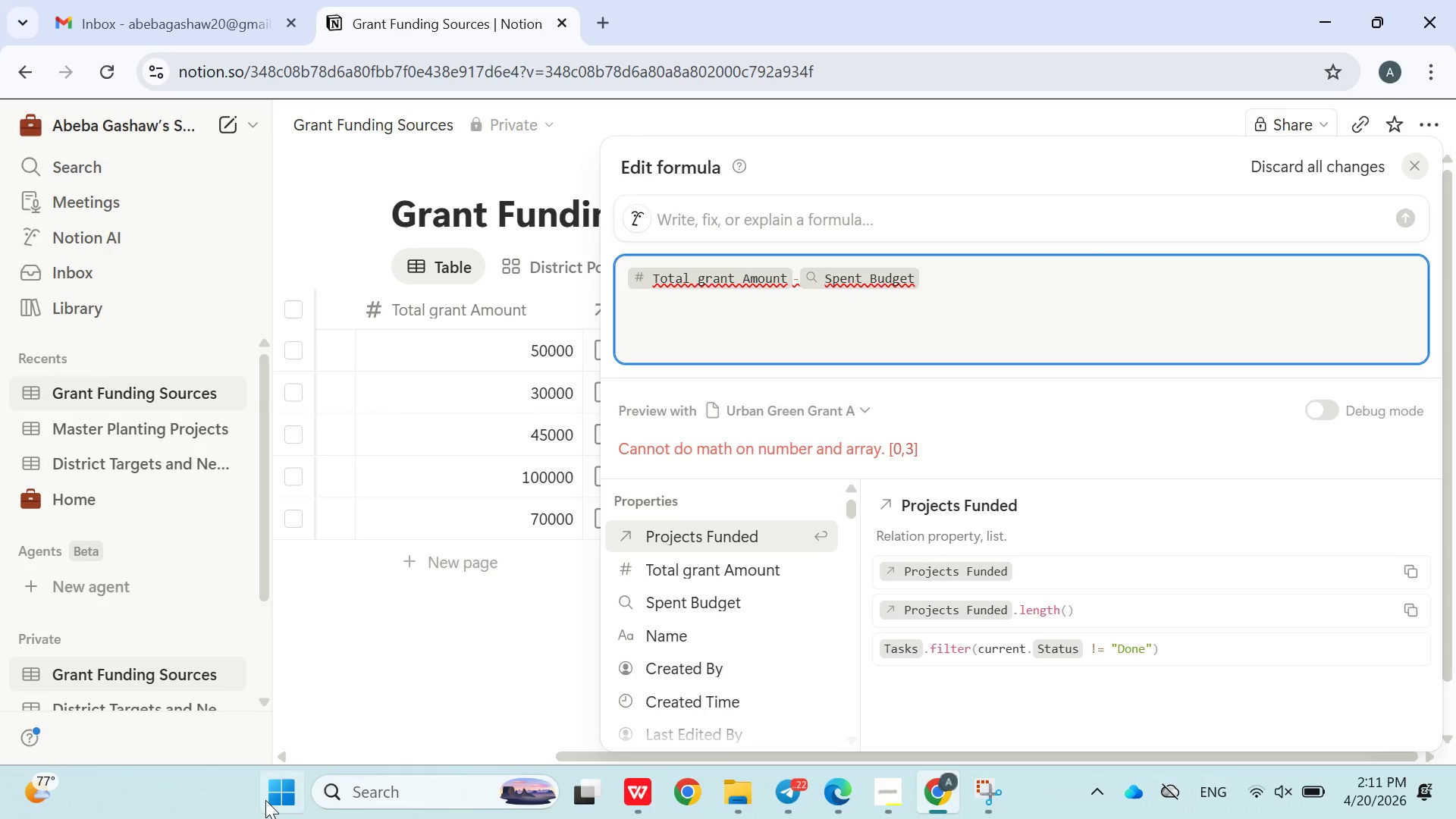 
left_click([386, 693])
 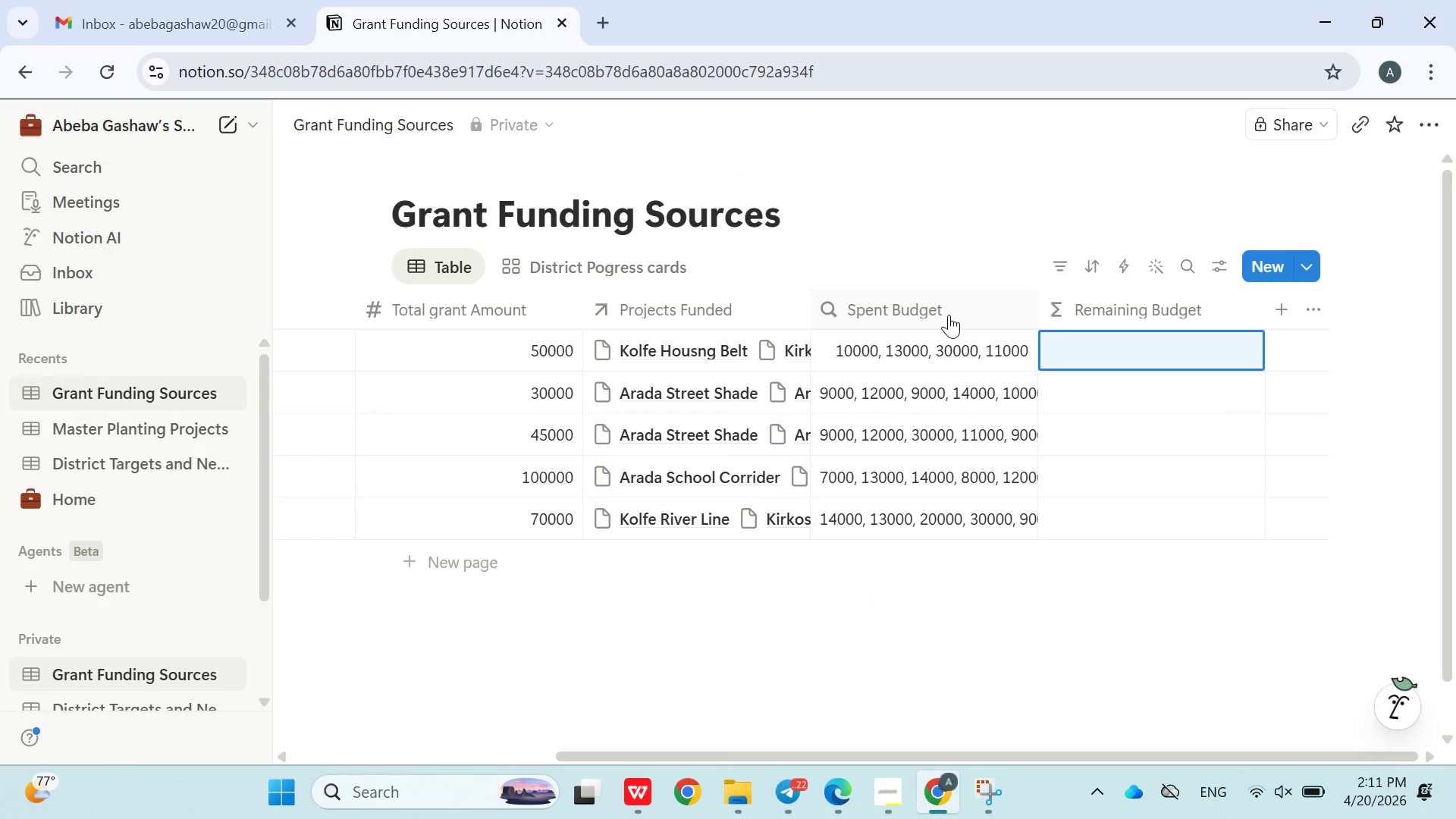 
left_click([927, 305])
 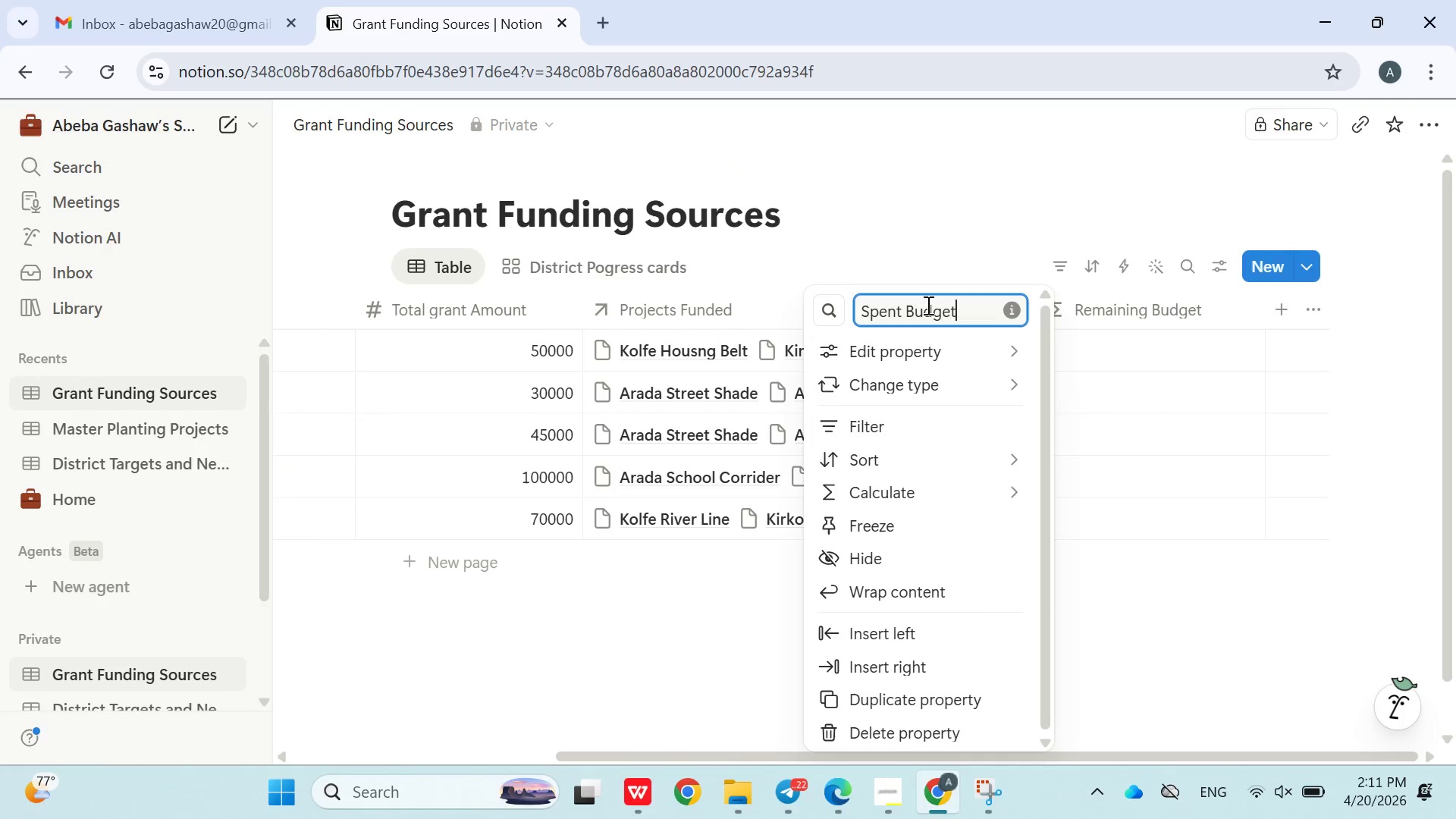 
double_click([927, 305])
 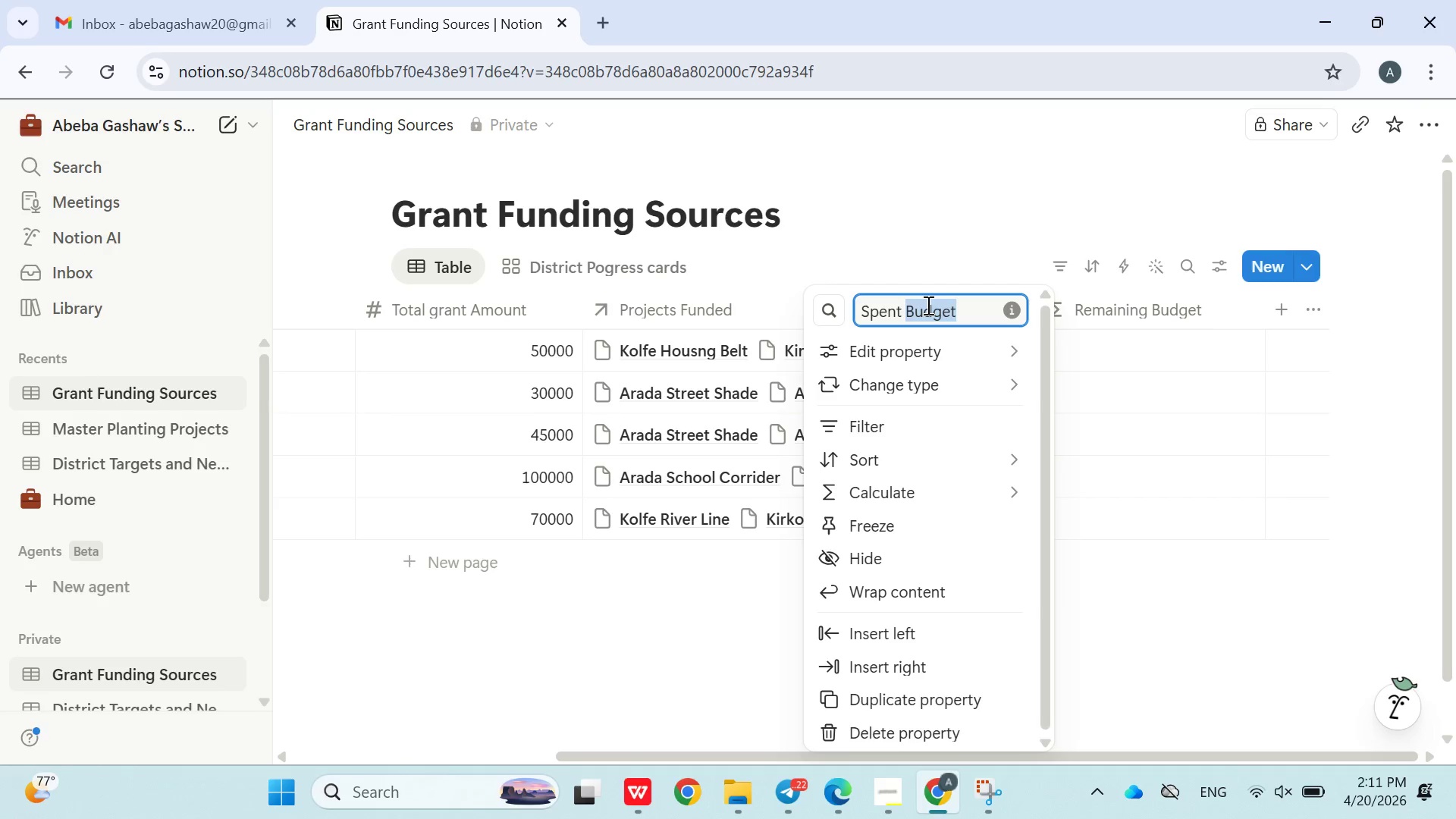 
triple_click([927, 305])
 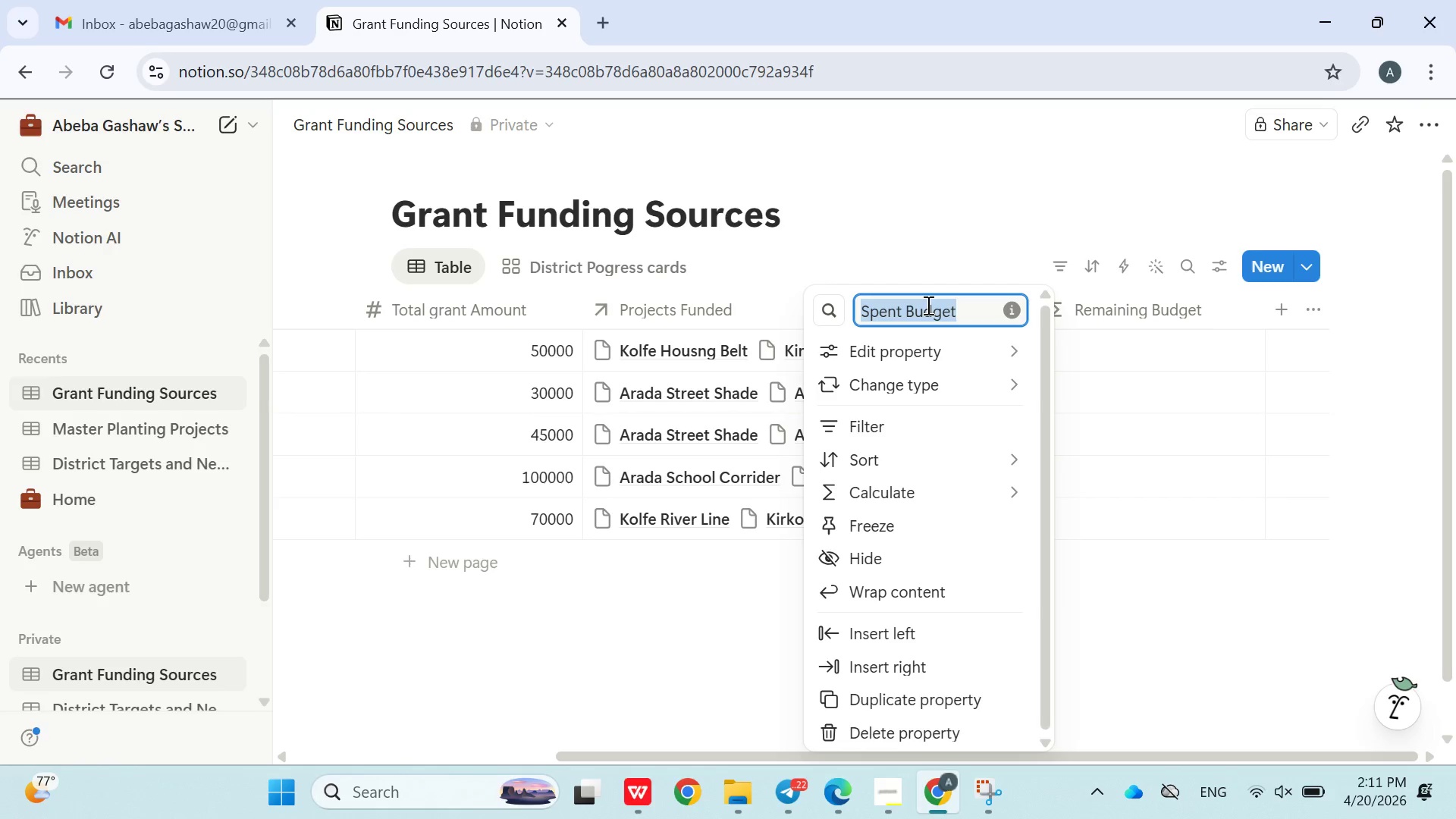 
key(Control+C)
 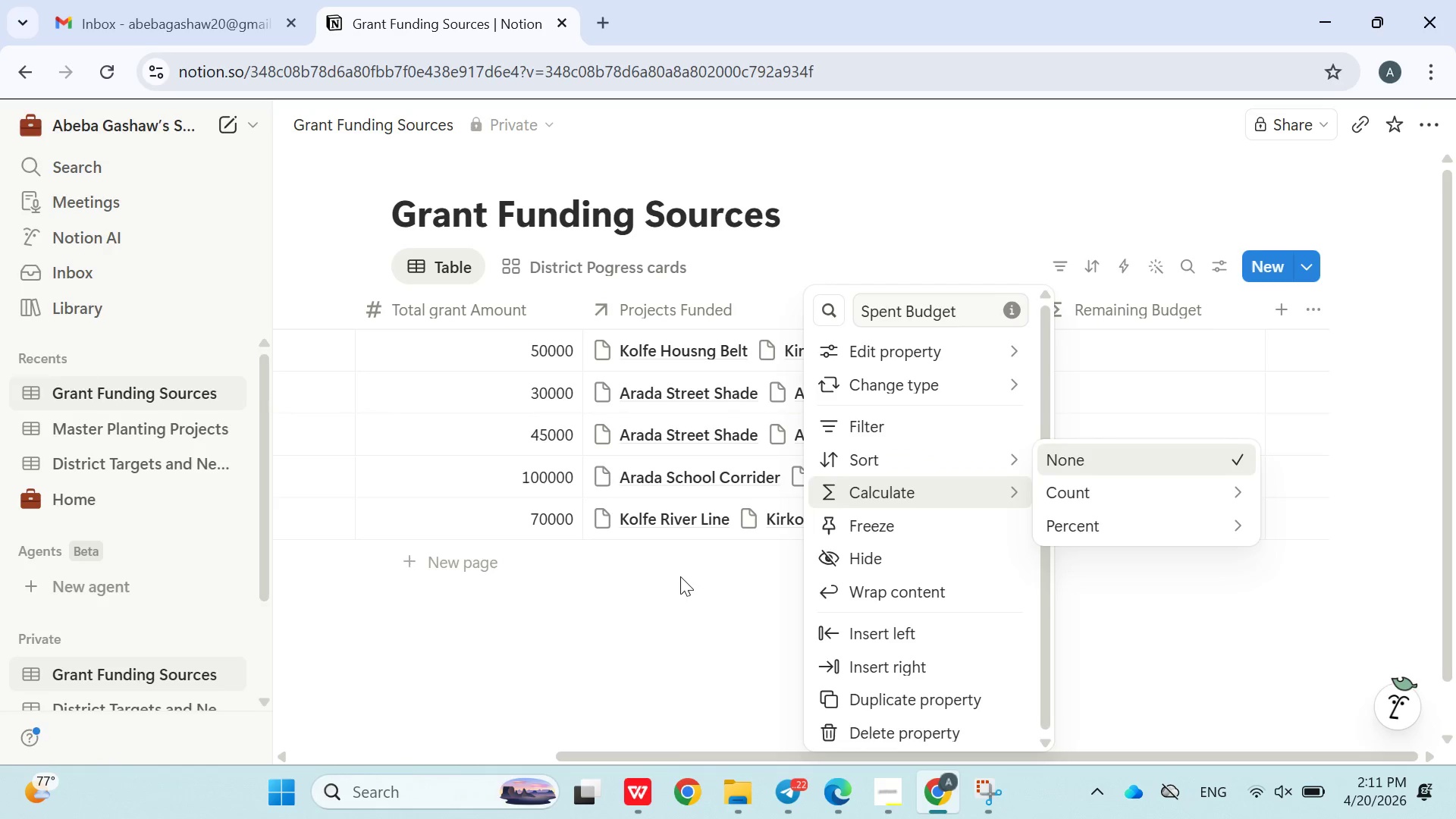 
left_click([676, 582])
 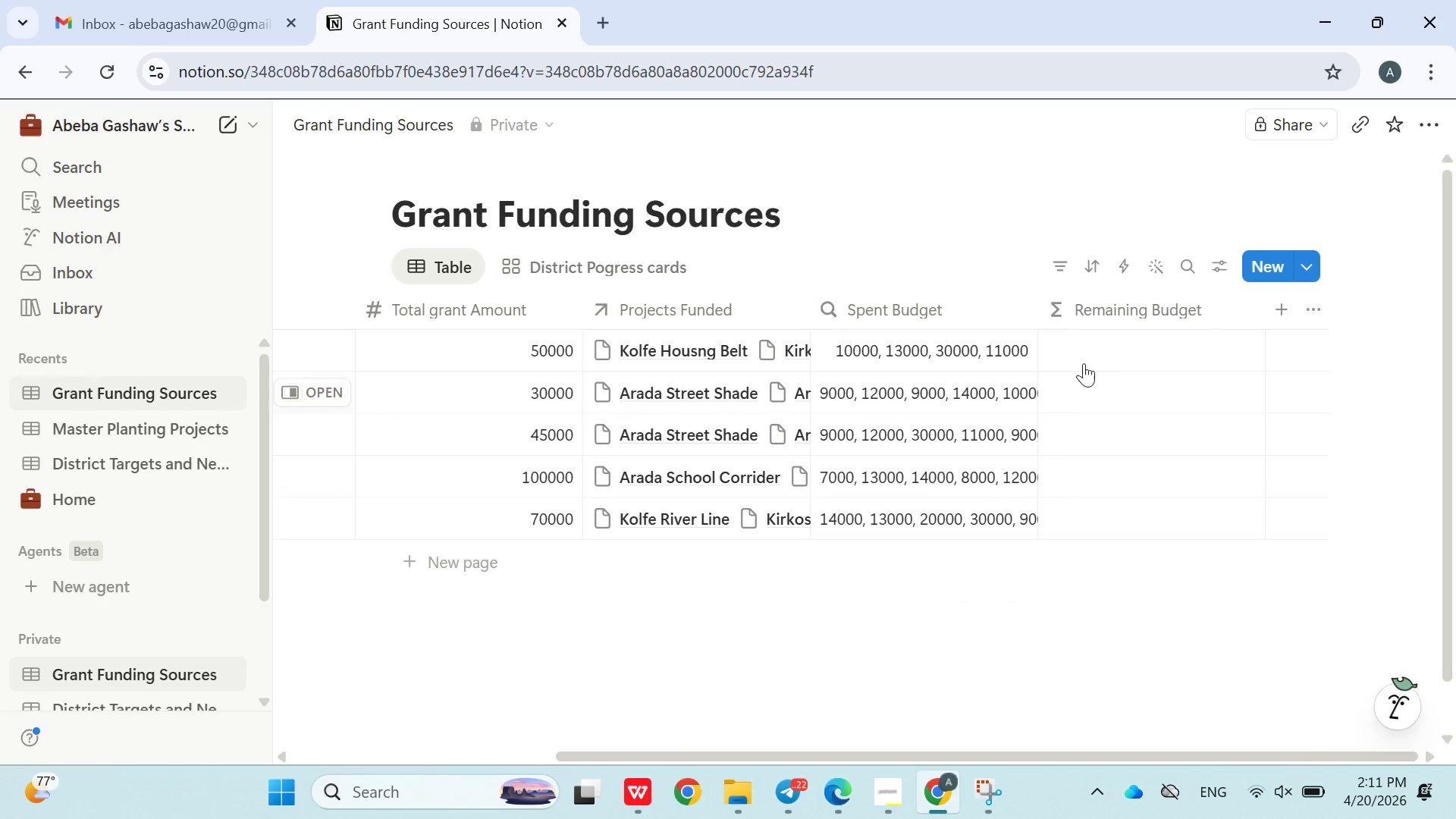 
left_click([1084, 363])
 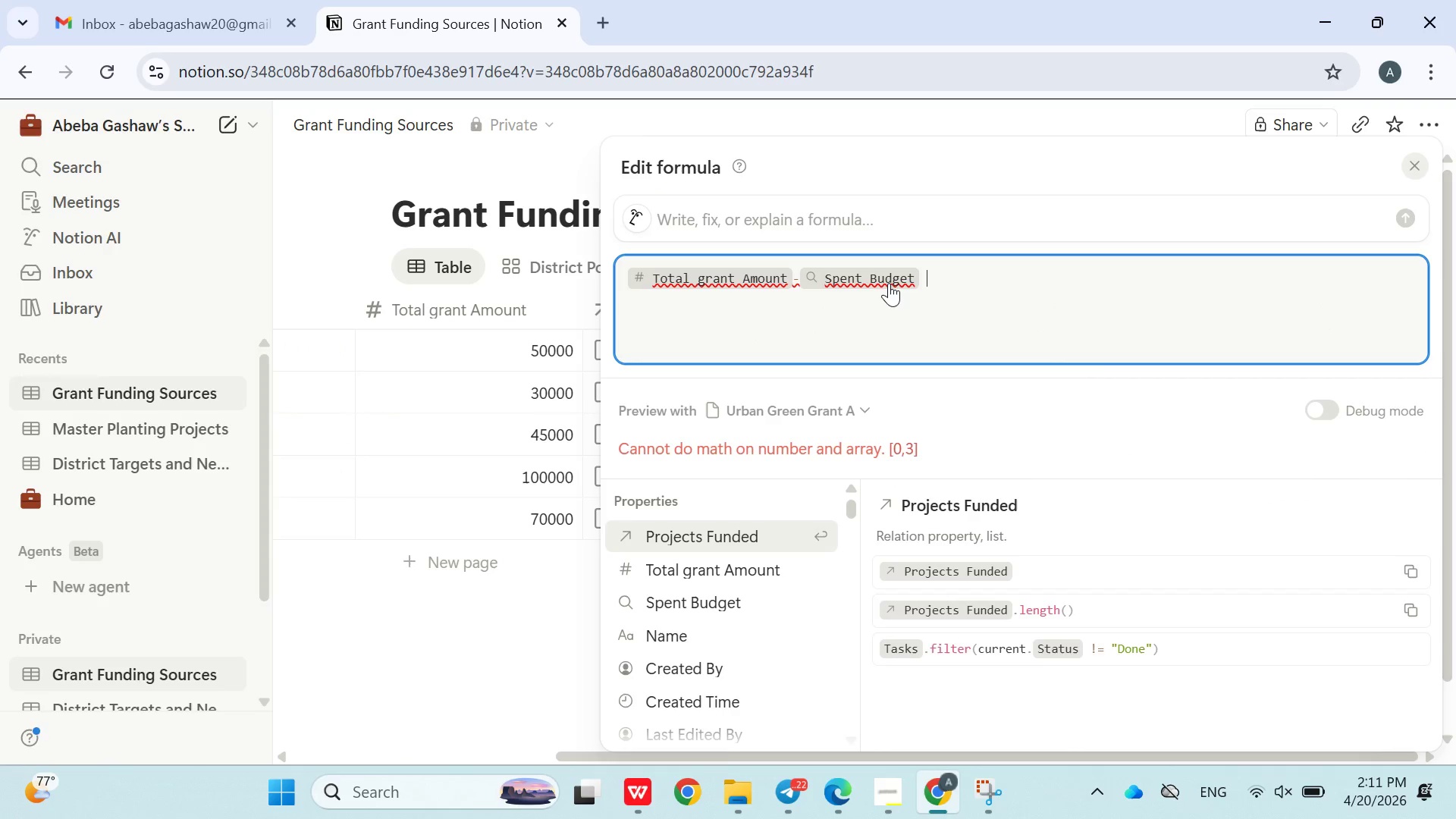 
double_click([889, 280])
 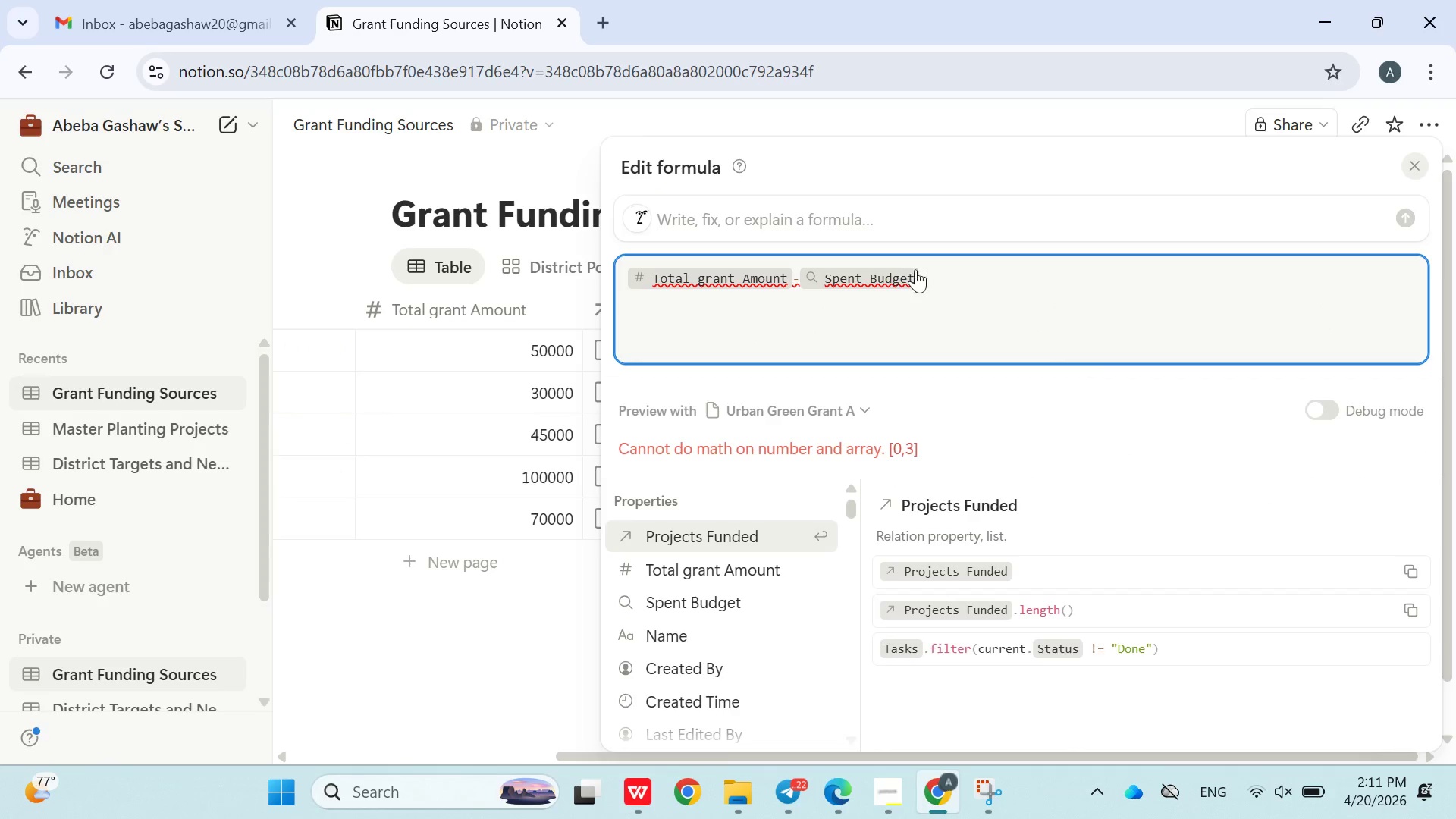 
left_click([944, 325])
 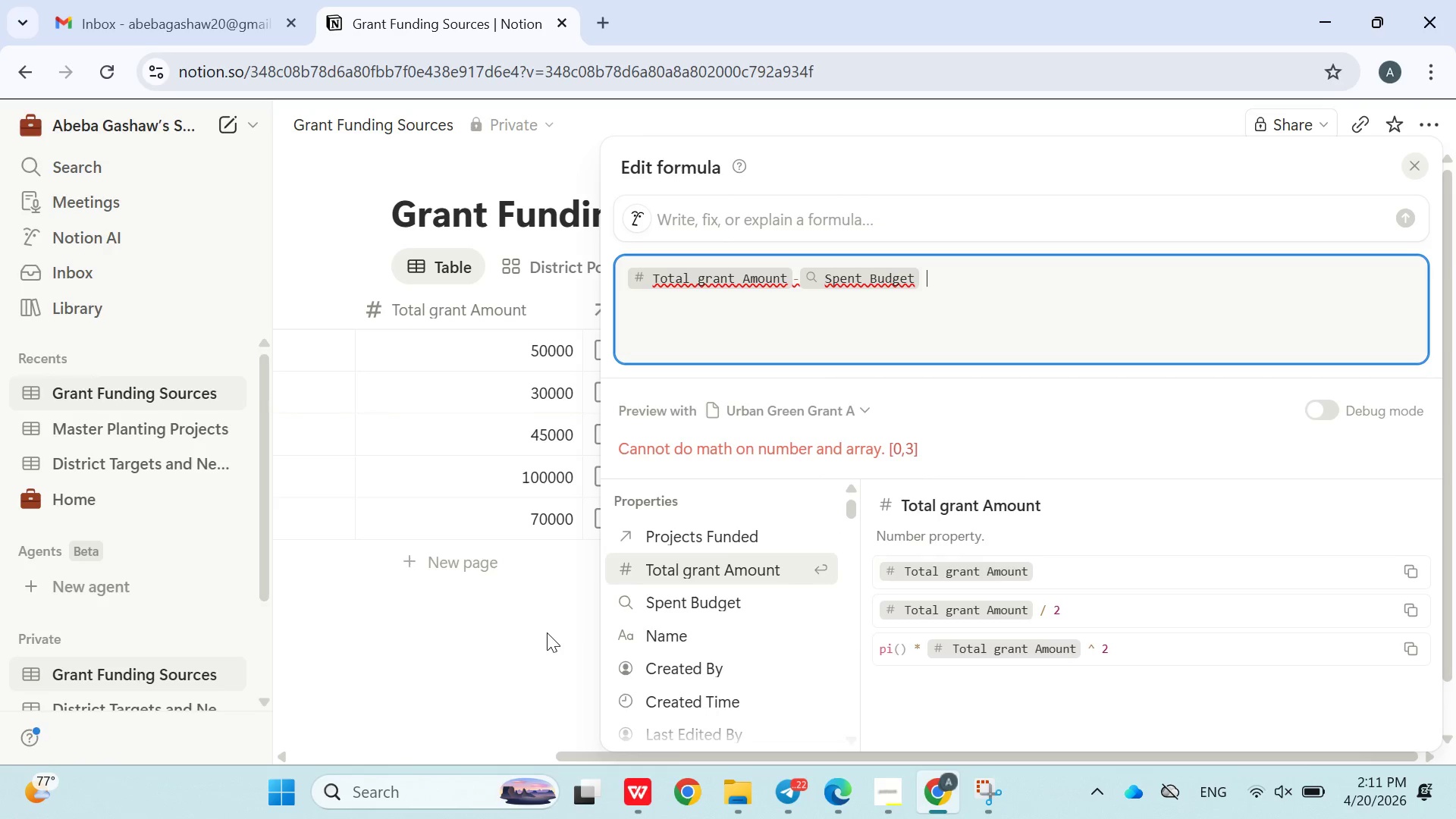 
wait(13.23)
 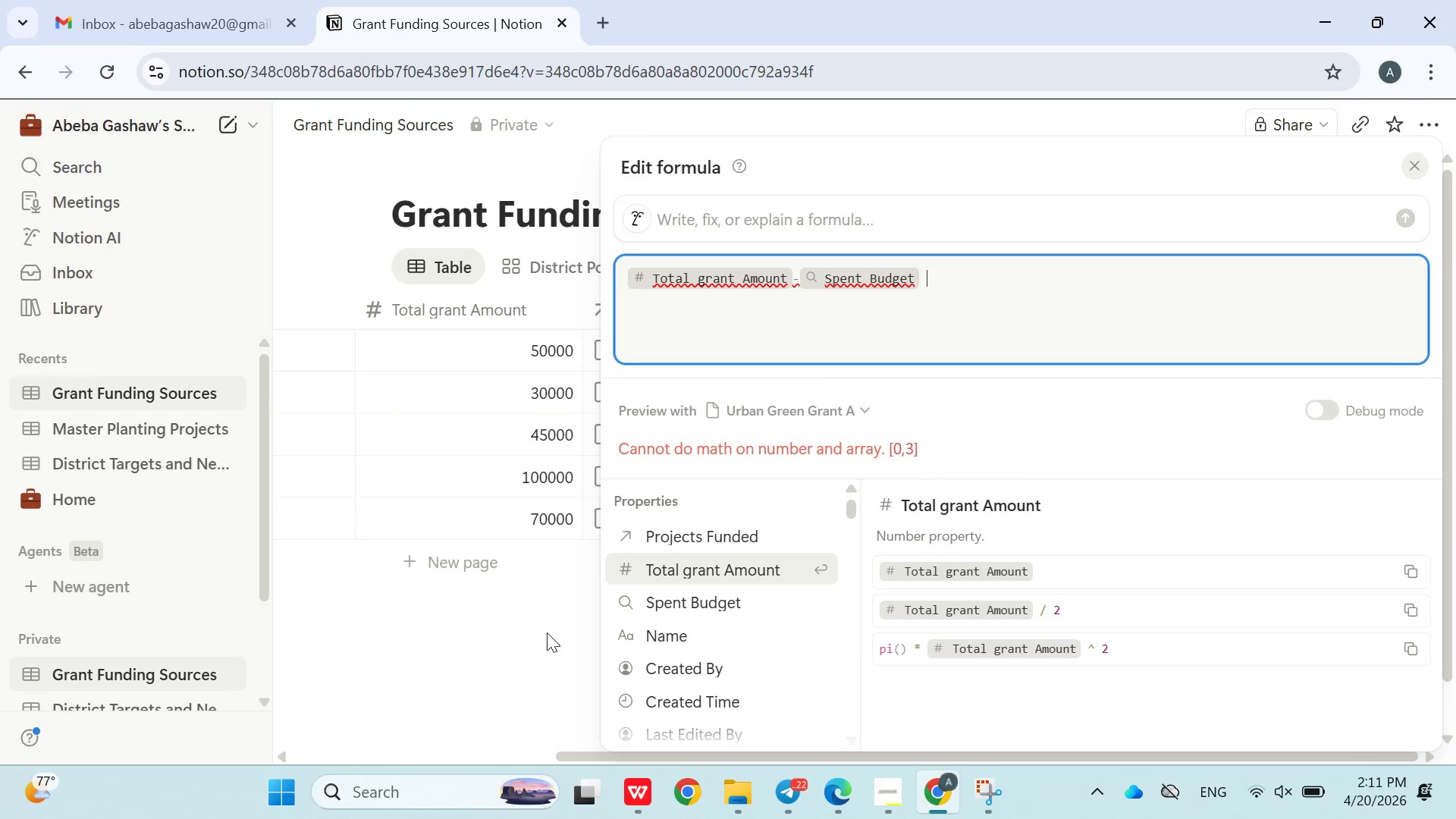 
left_click_drag(start_coordinate=[520, 638], to_coordinate=[514, 635])
 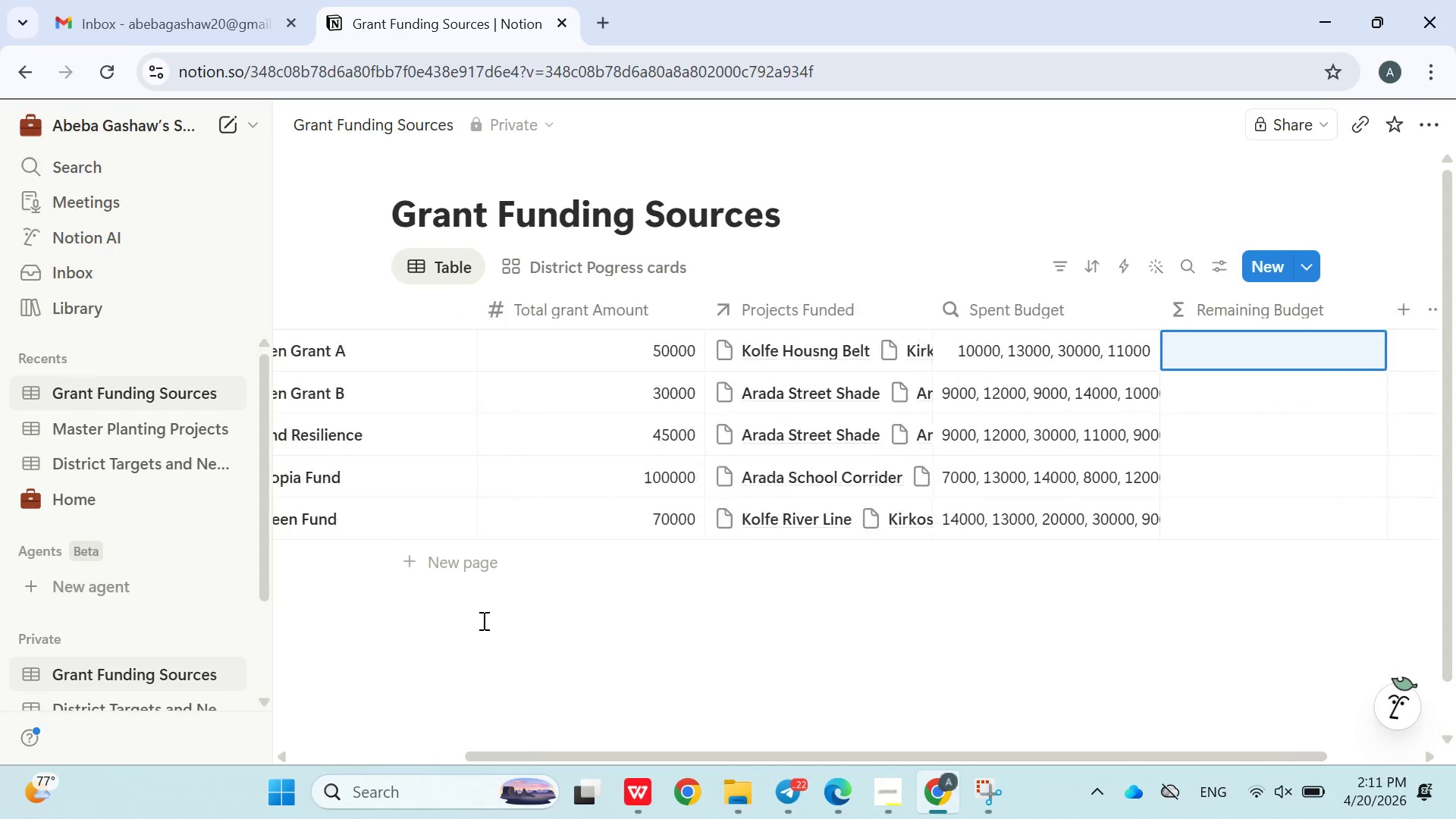 
wait(7.55)
 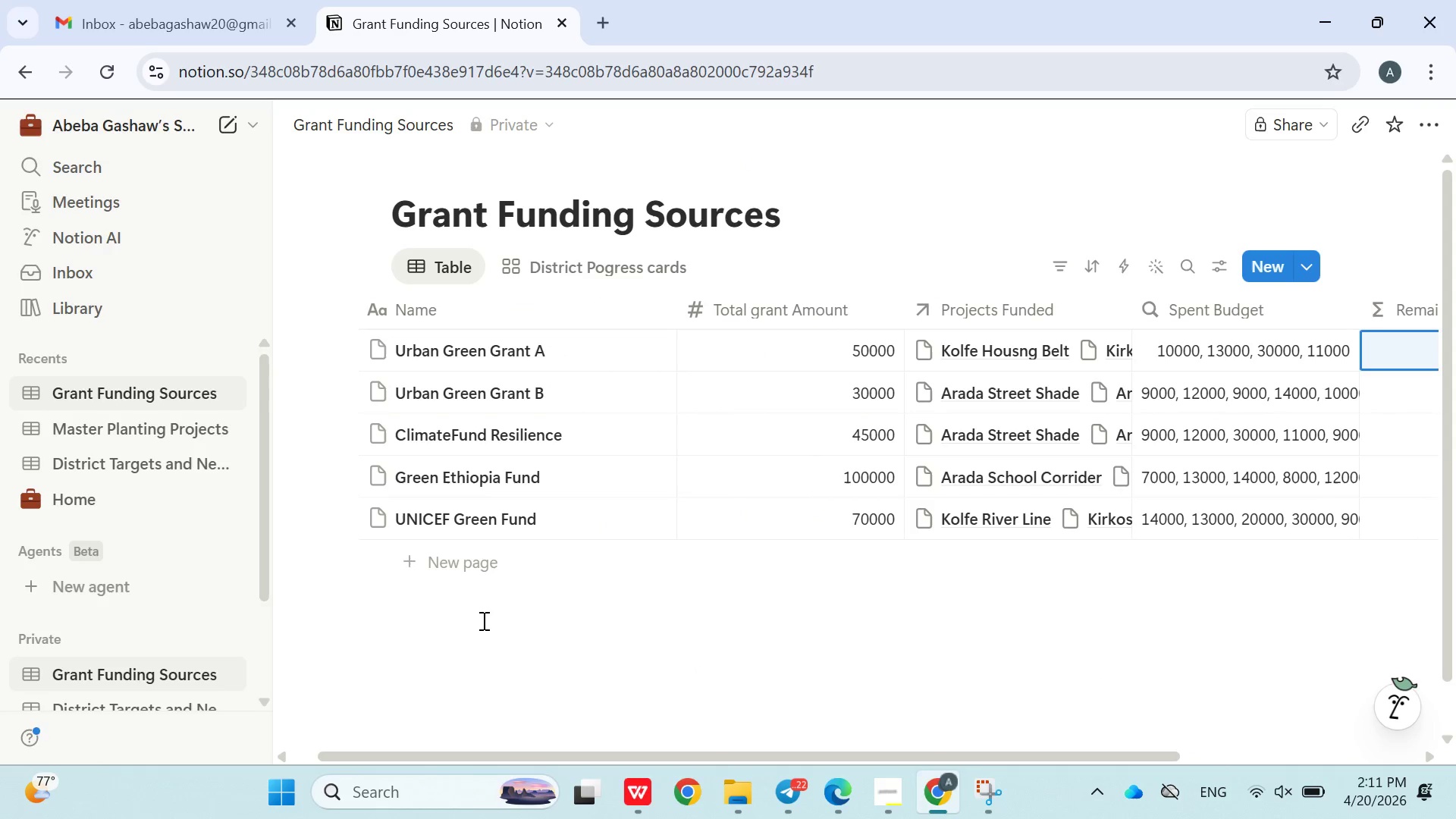 
left_click([1128, 362])
 